 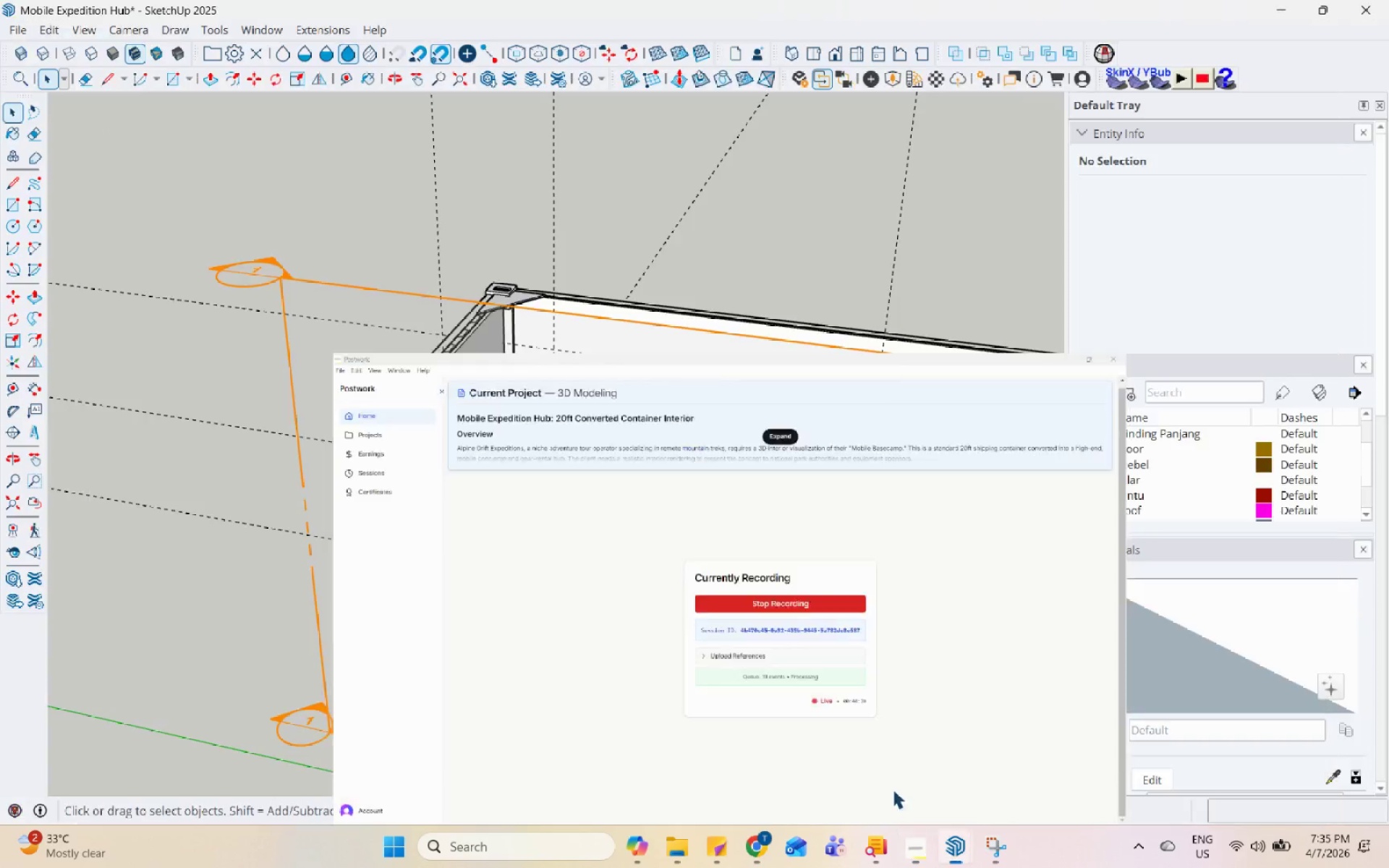 
scroll: coordinate [632, 367], scroll_direction: up, amount: 2.0
 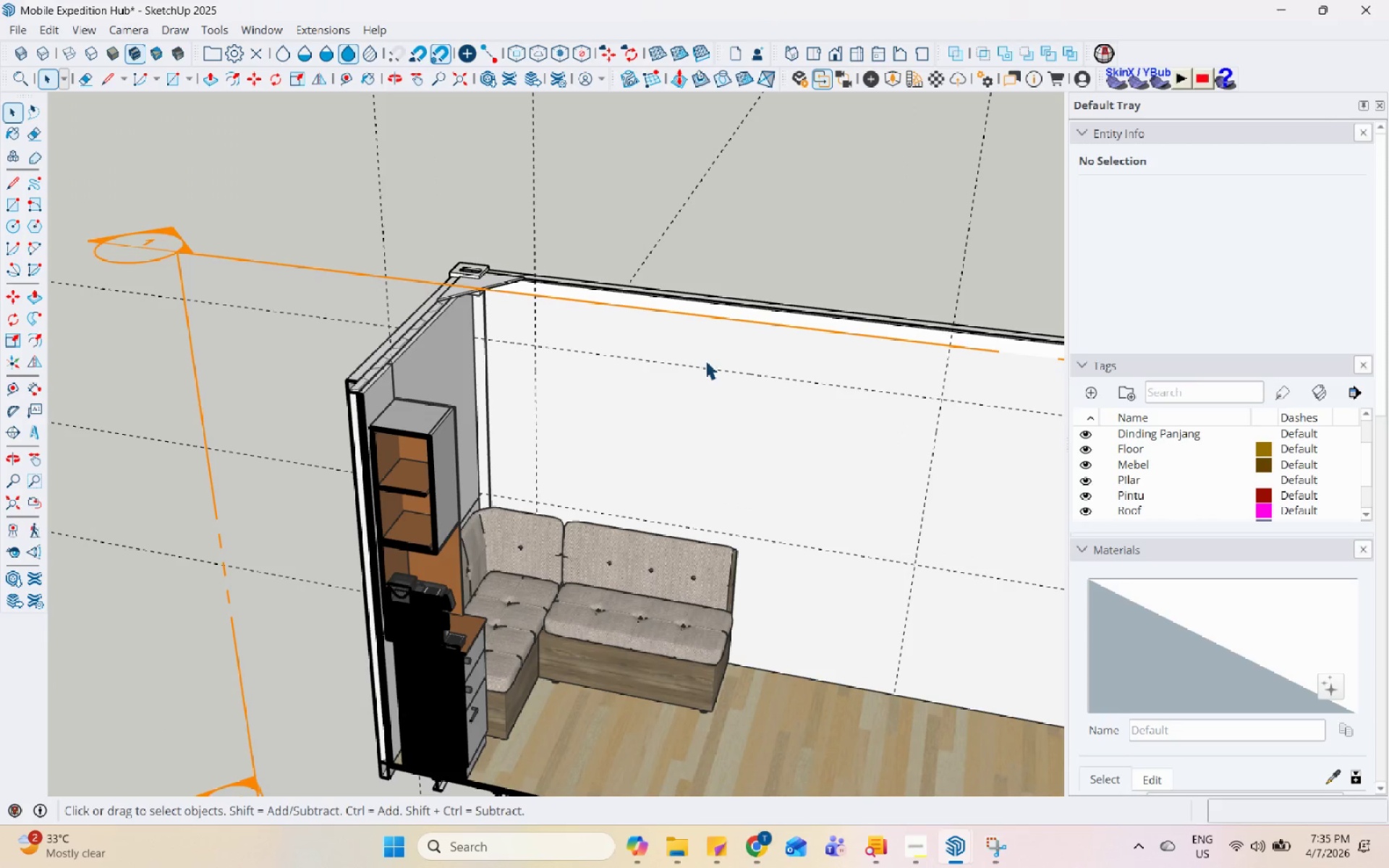 
left_click([14, 202])
 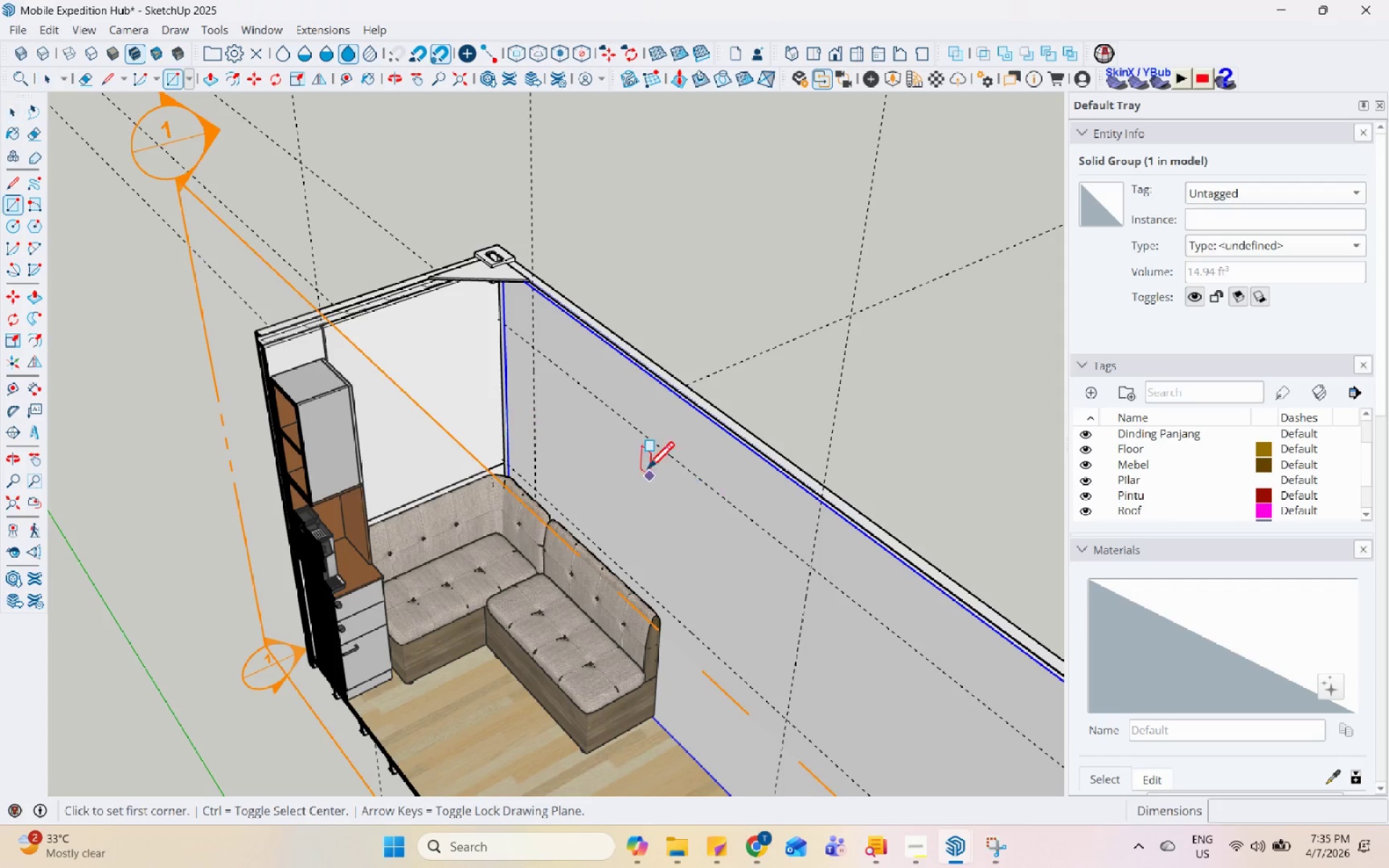 
scroll: coordinate [600, 427], scroll_direction: up, amount: 1.0
 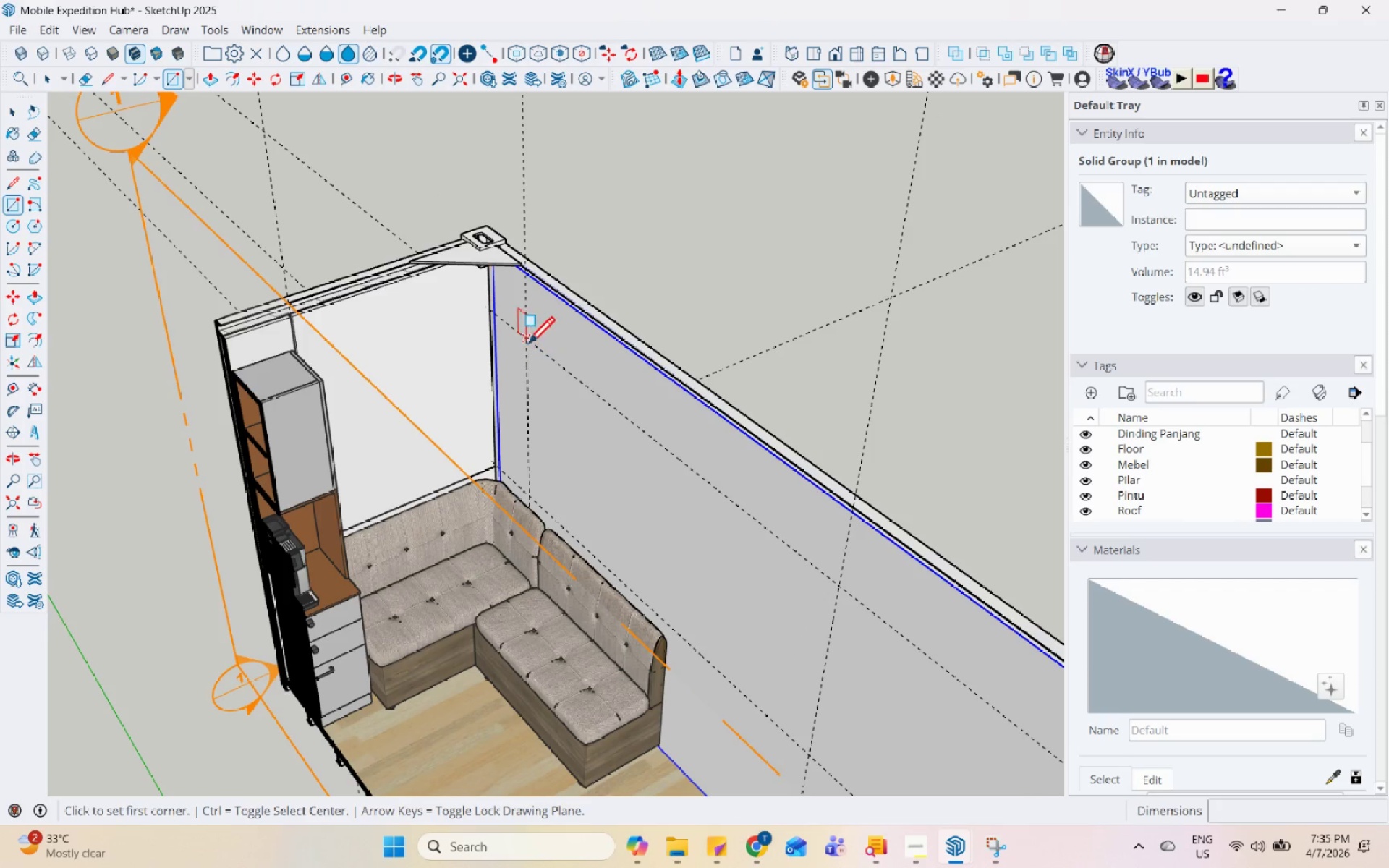 
left_click([525, 341])
 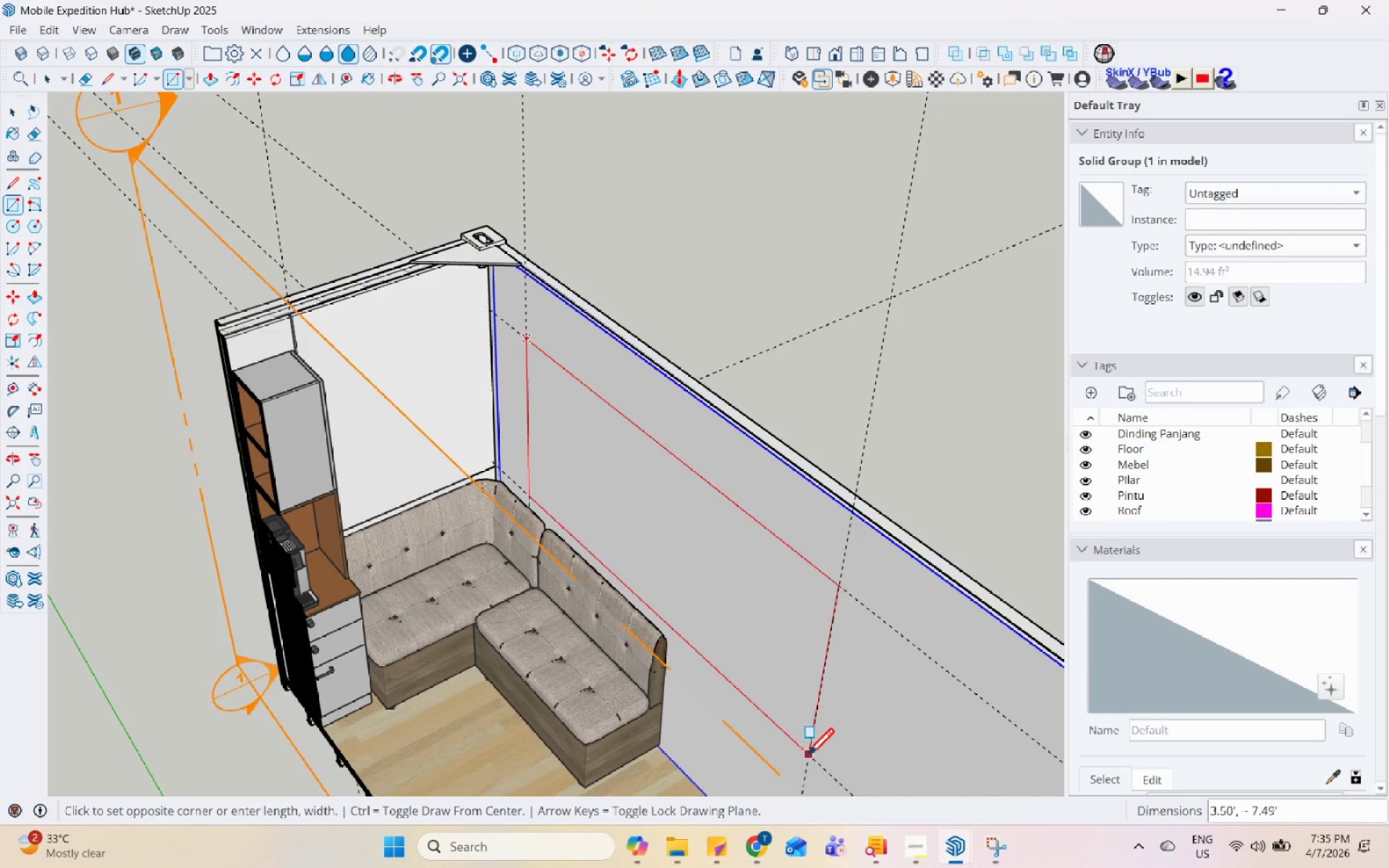 
left_click([807, 760])
 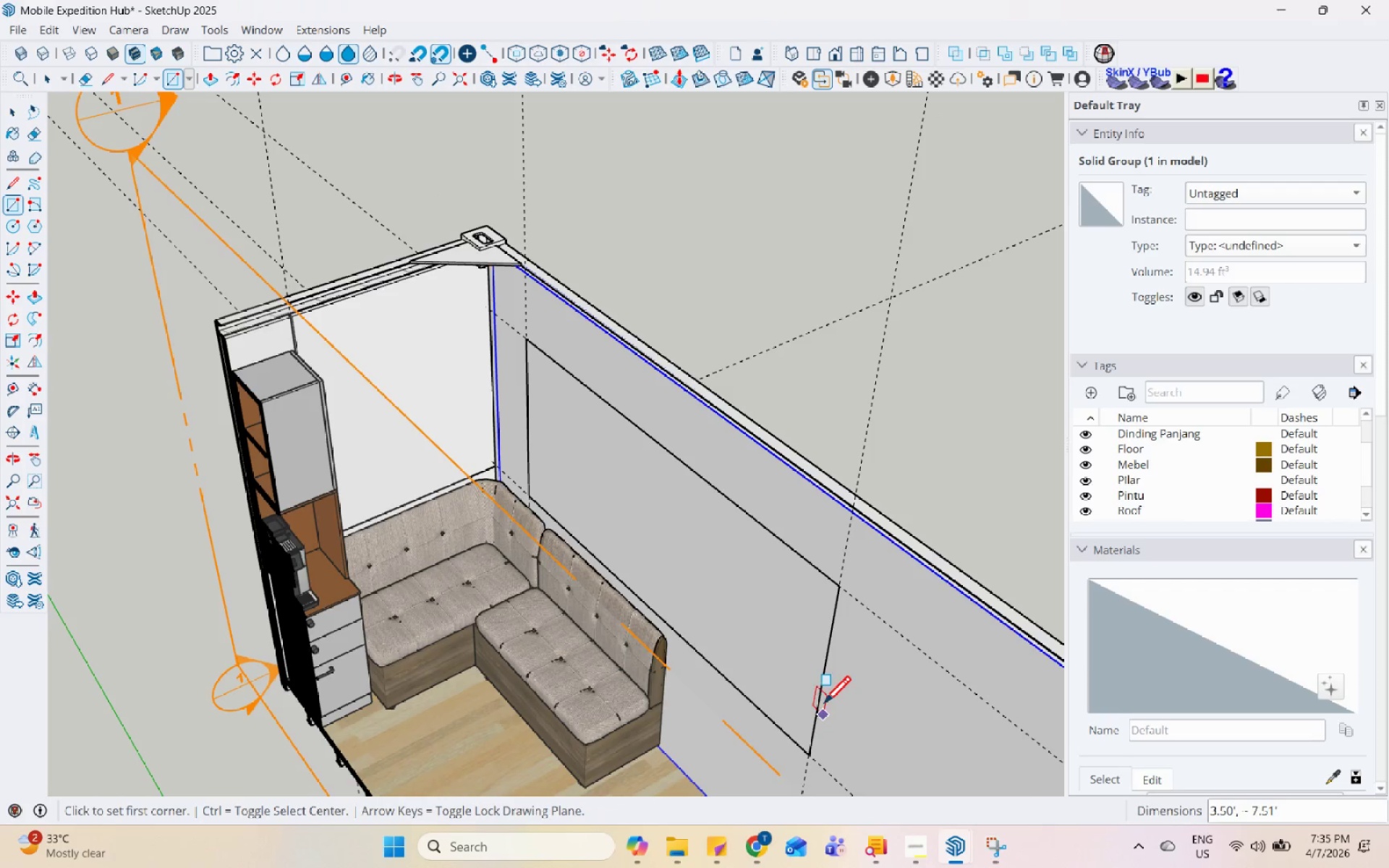 
key(Space)
 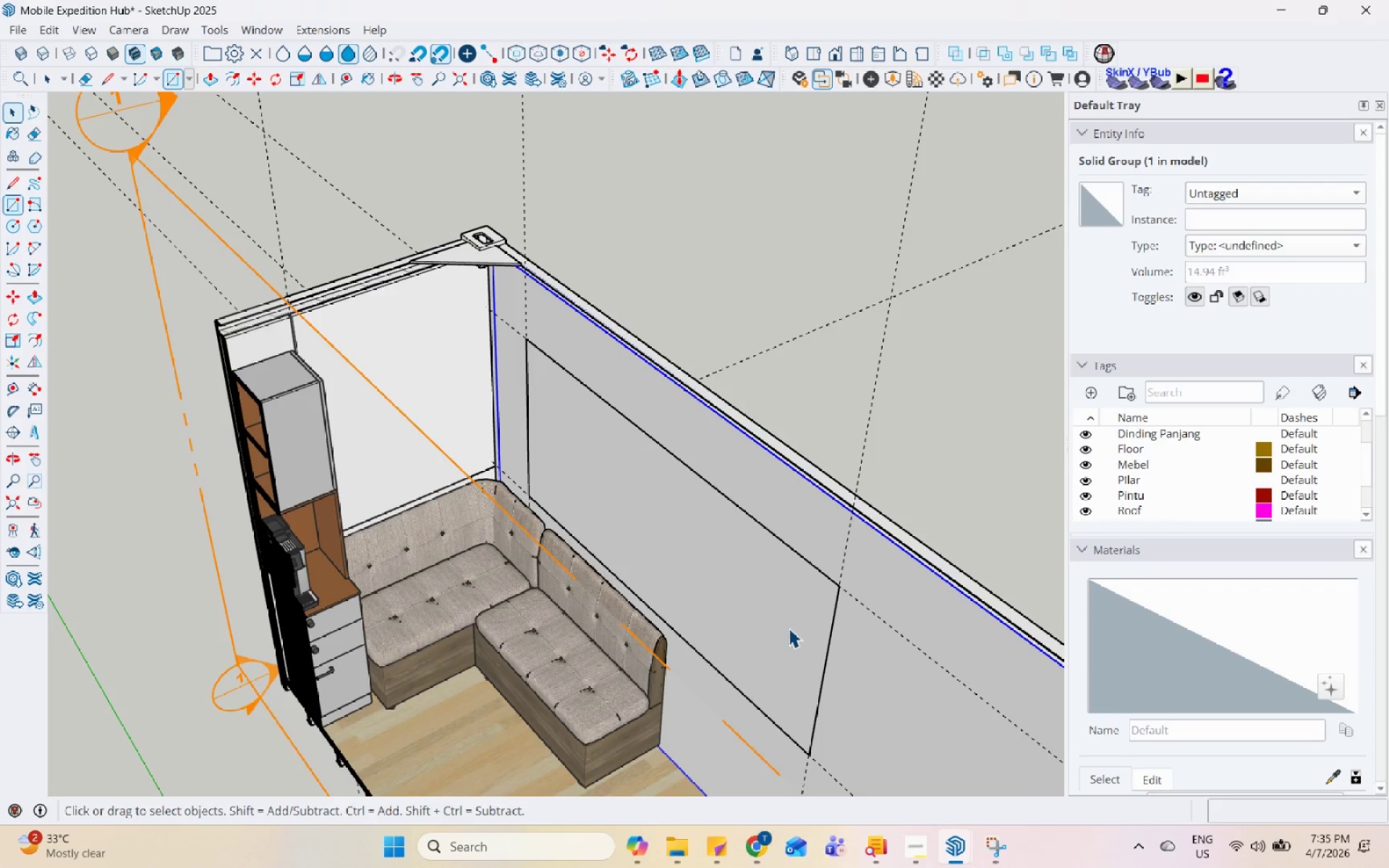 
double_click([784, 624])
 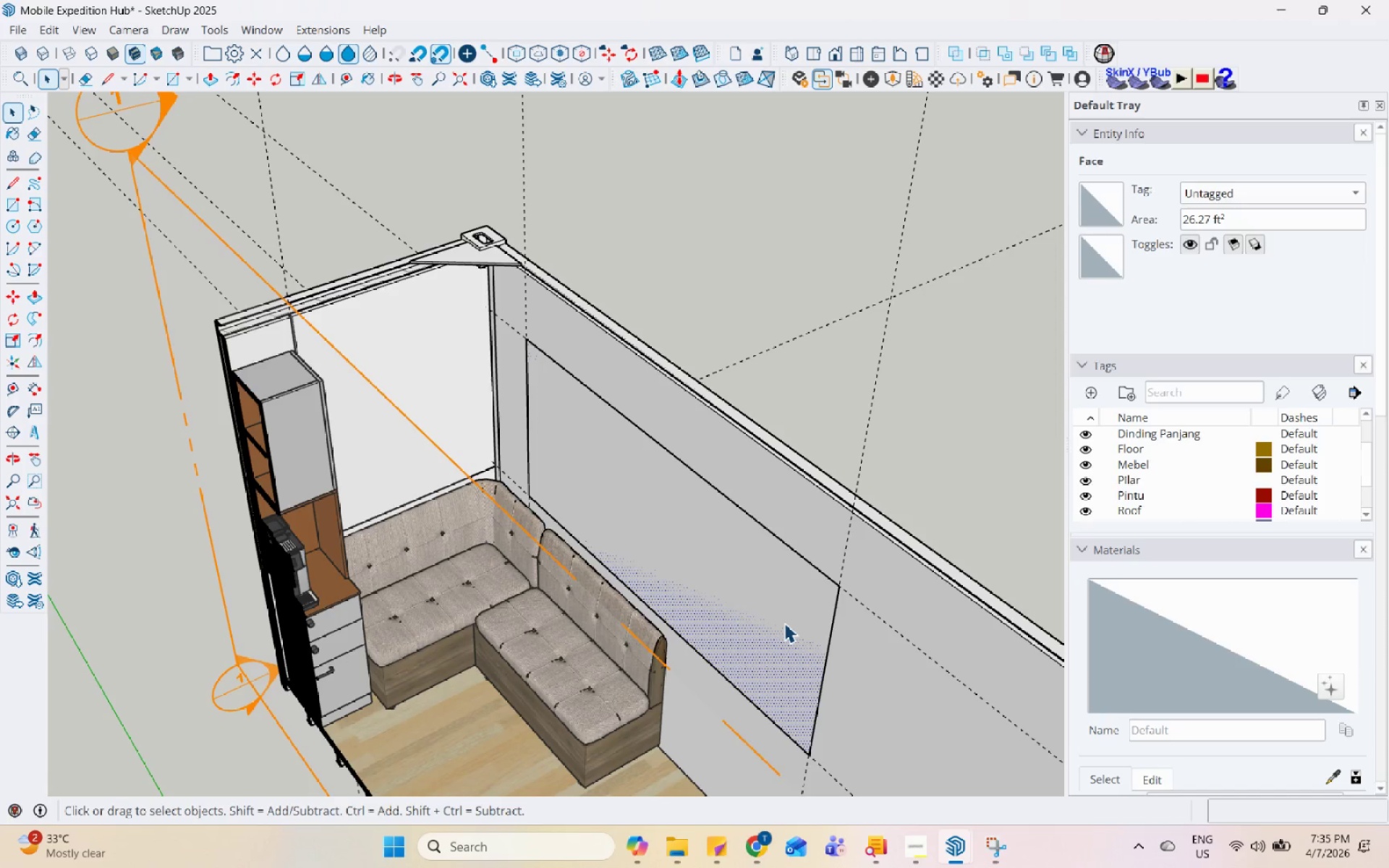 
key(P)
 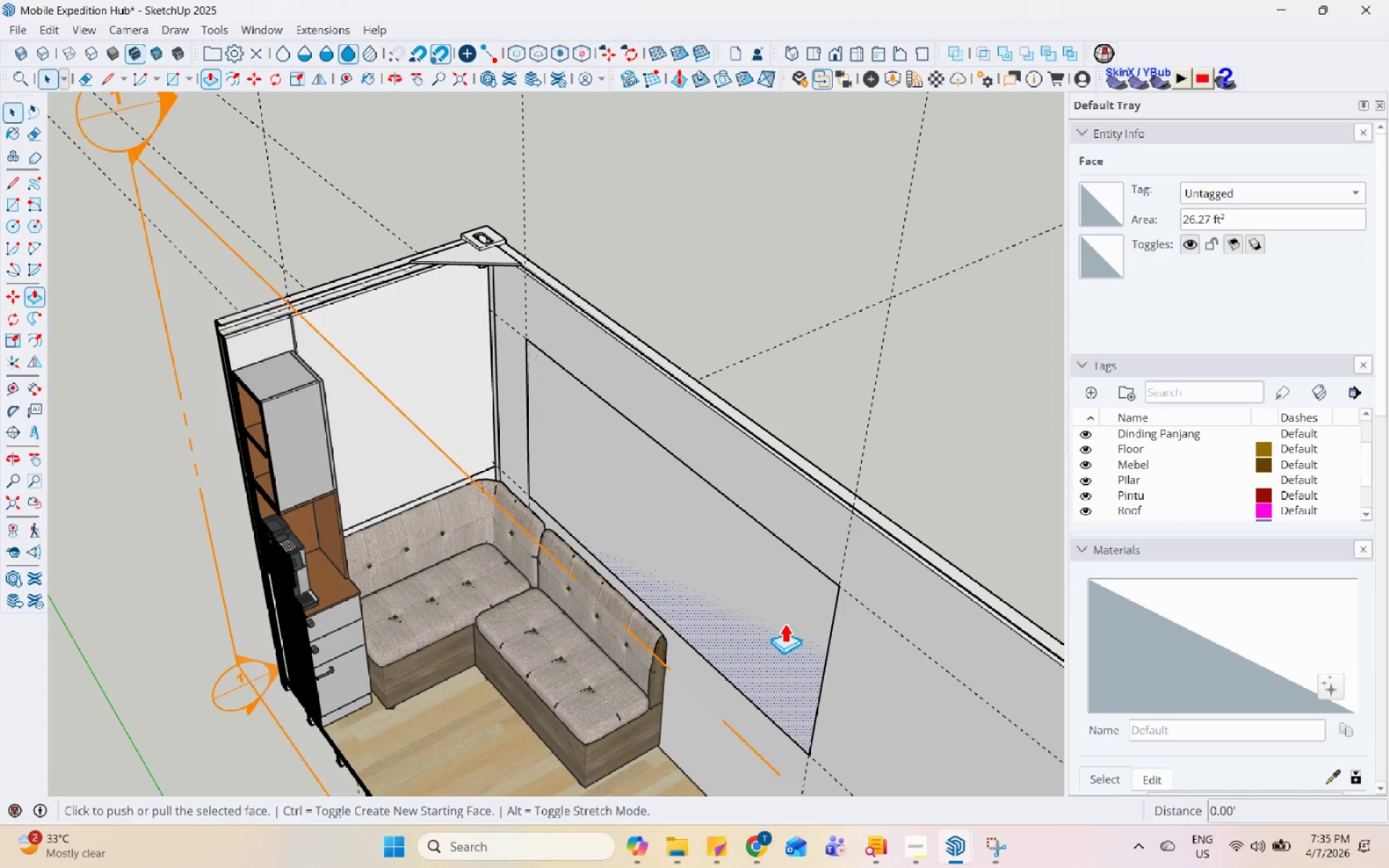 
left_click([784, 623])
 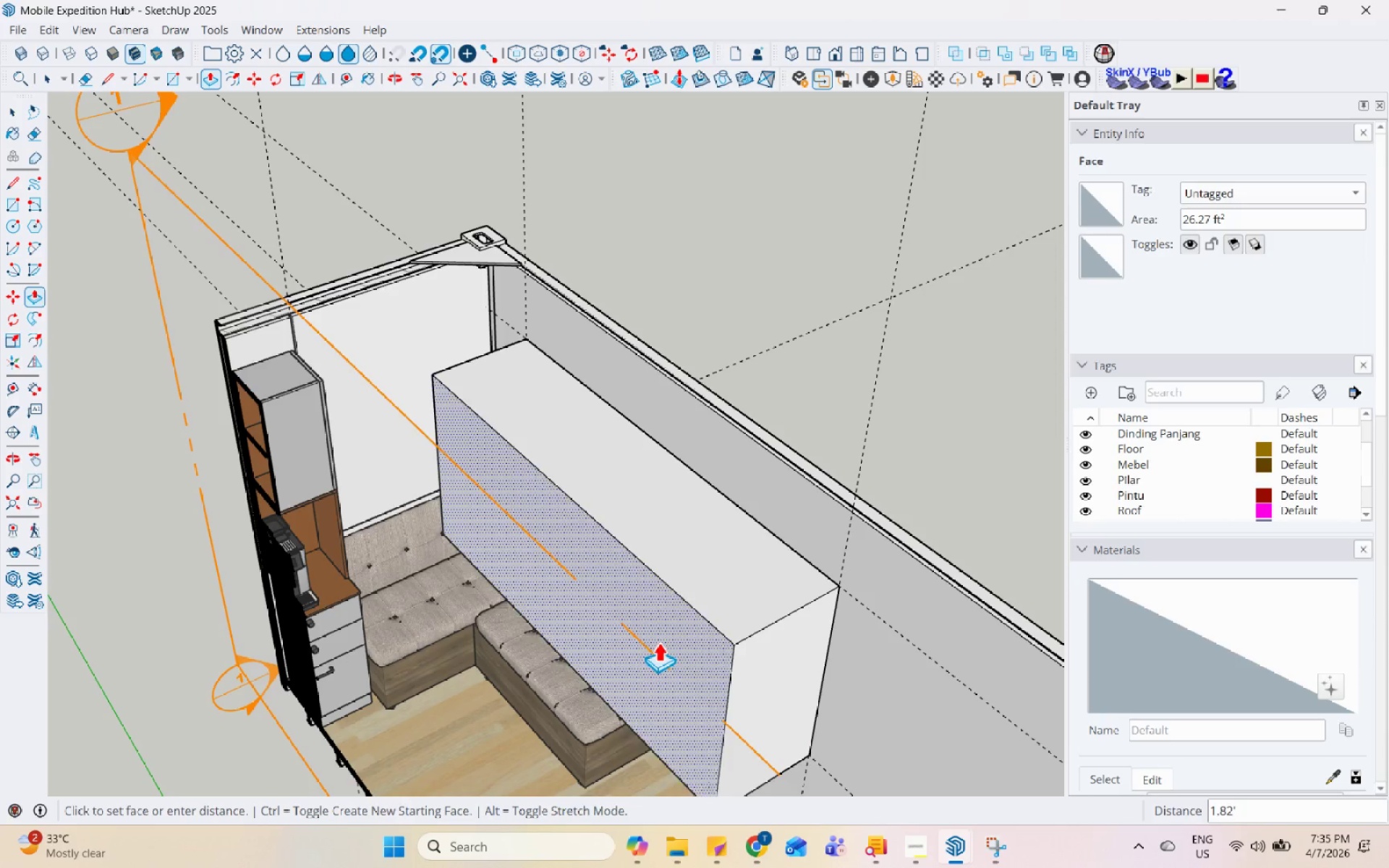 
key(Space)
 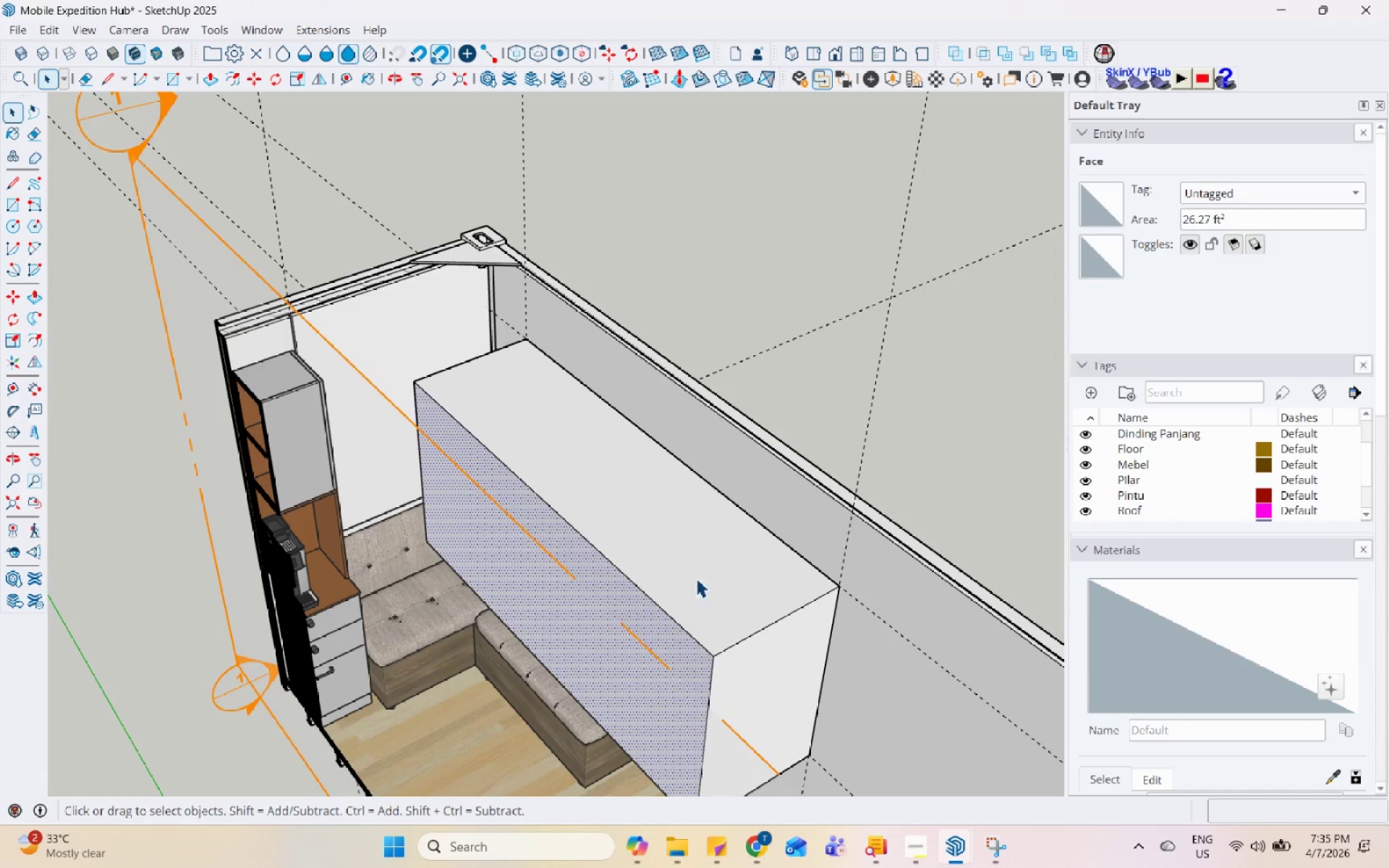 
double_click([705, 570])
 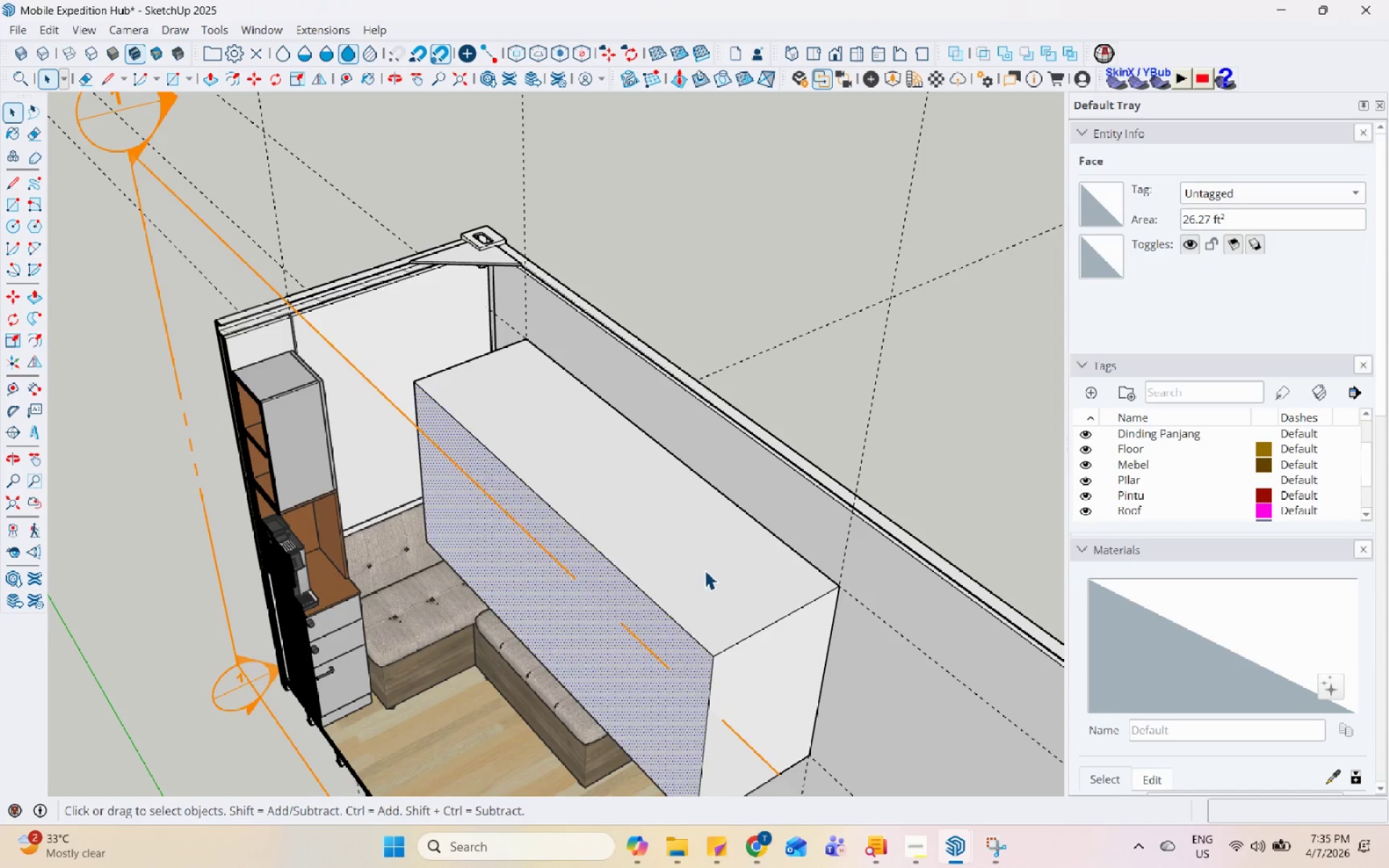 
triple_click([705, 570])
 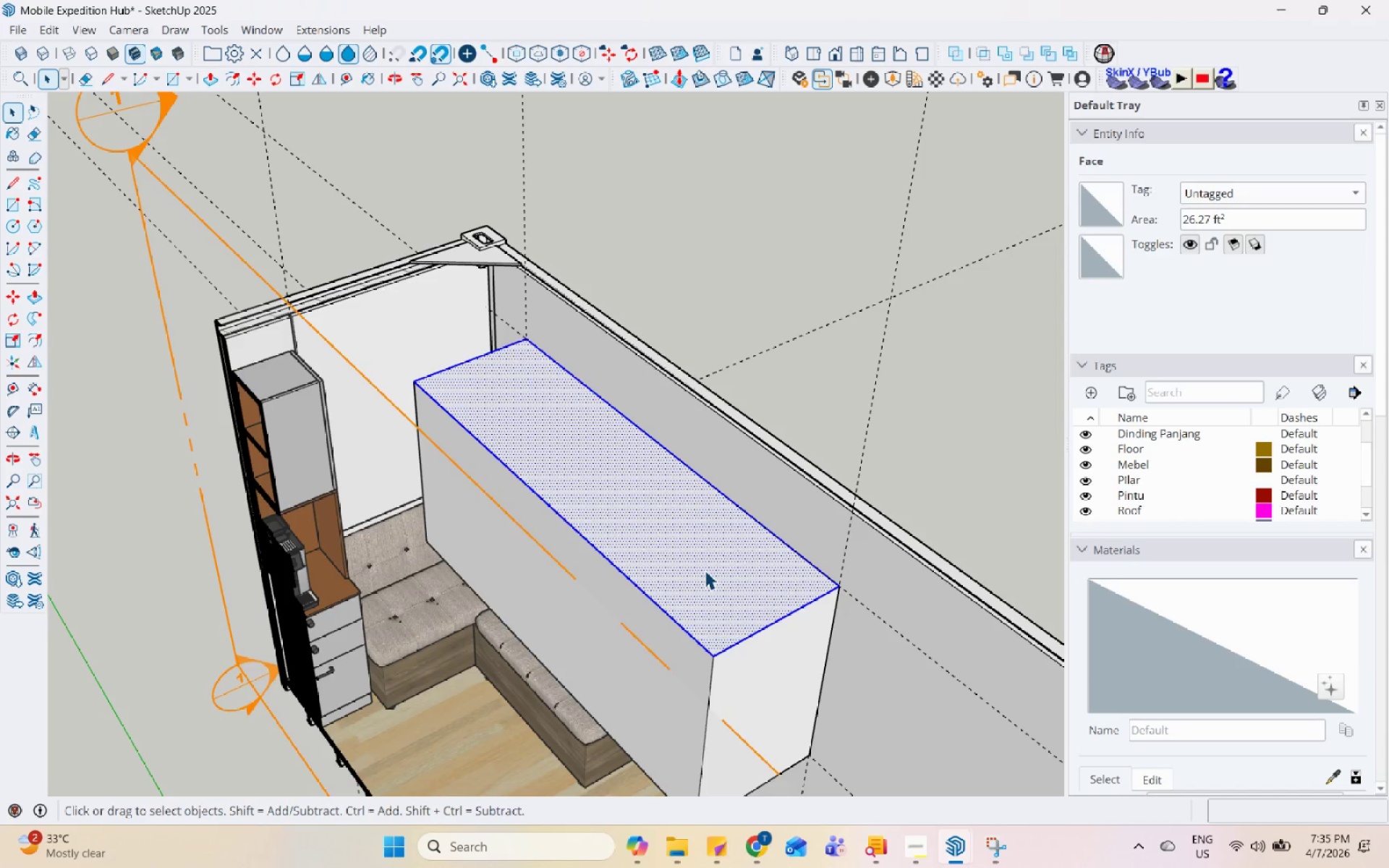 
triple_click([705, 570])
 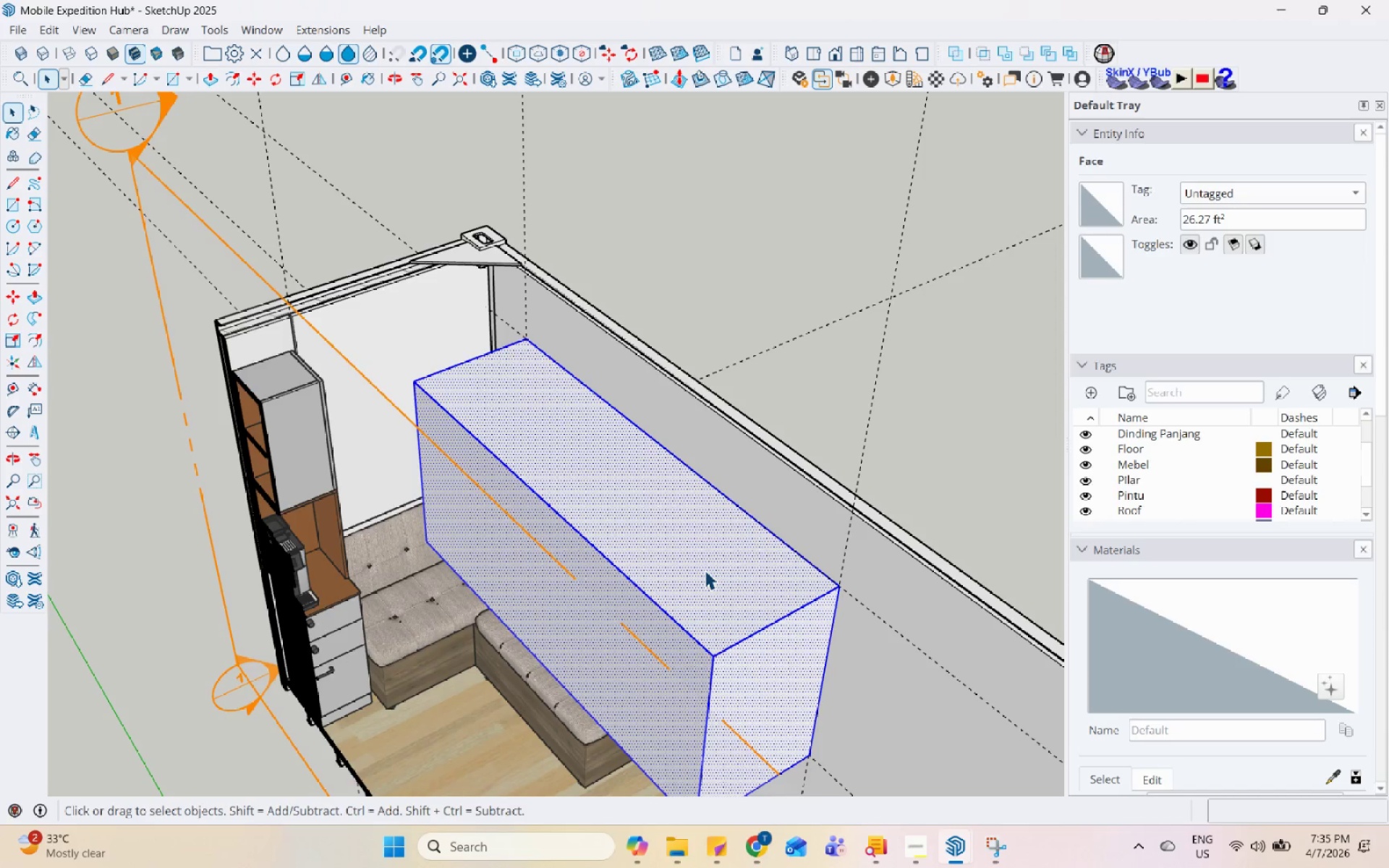 
triple_click([705, 570])
 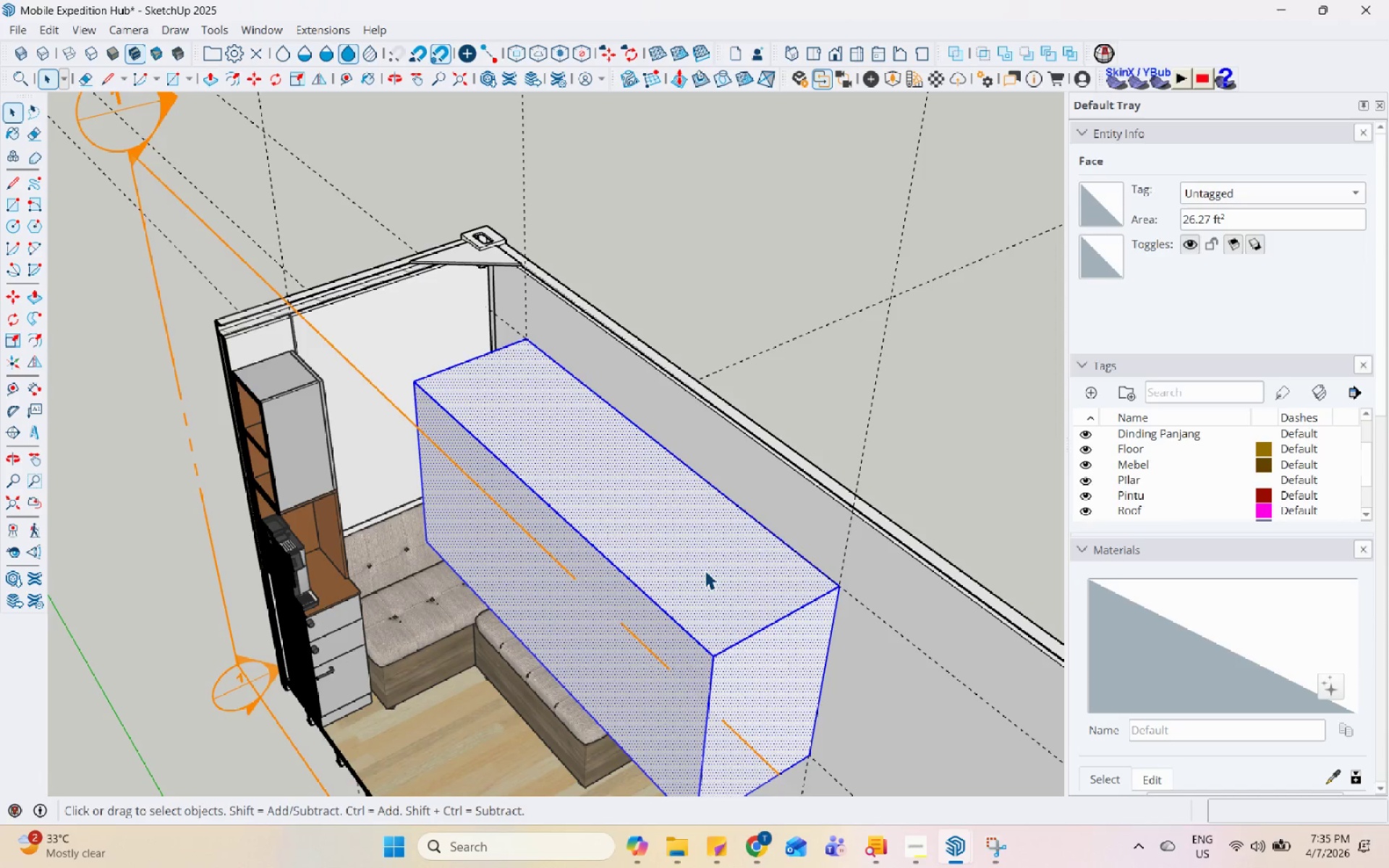 
right_click([705, 570])
 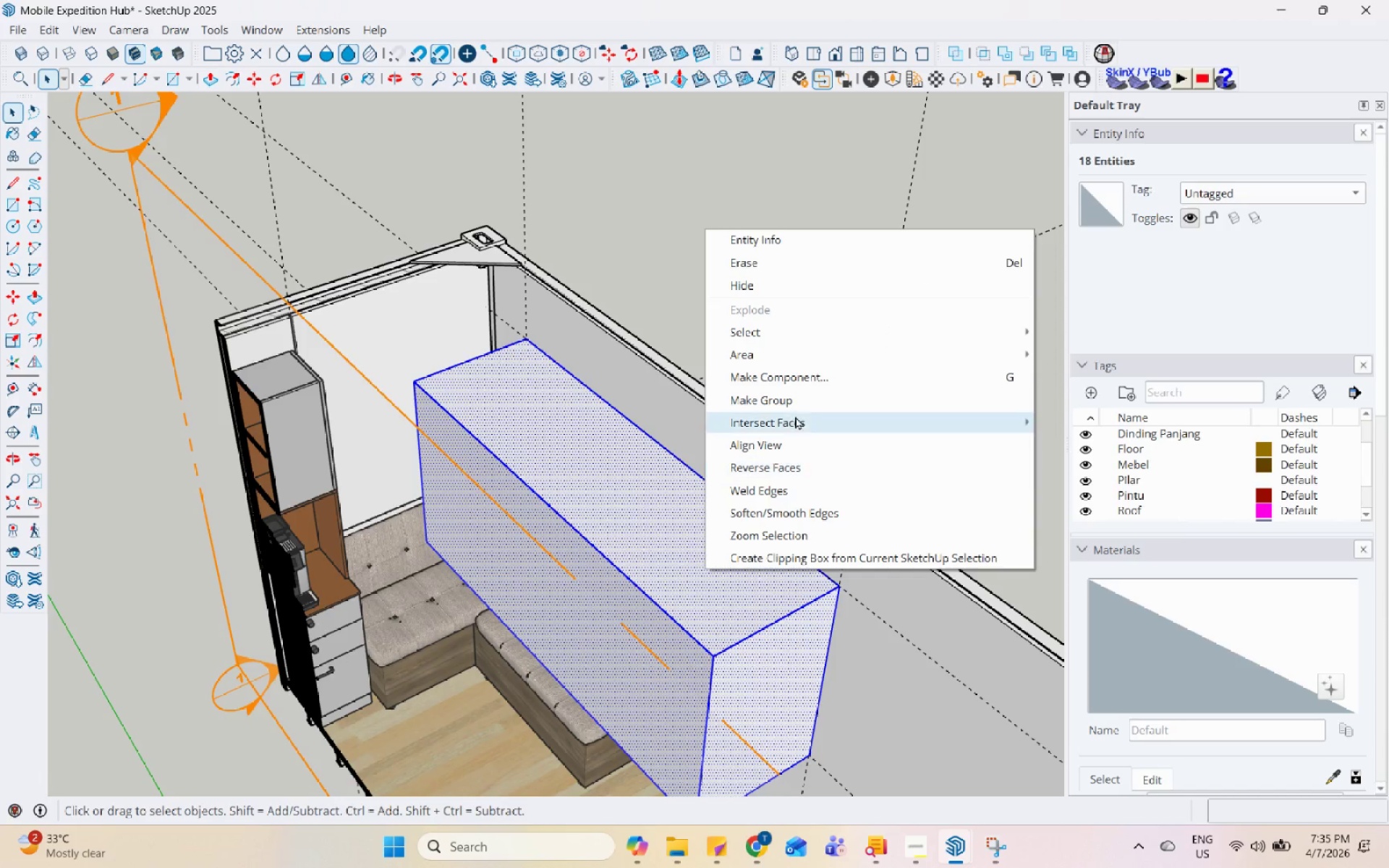 
left_click([800, 403])
 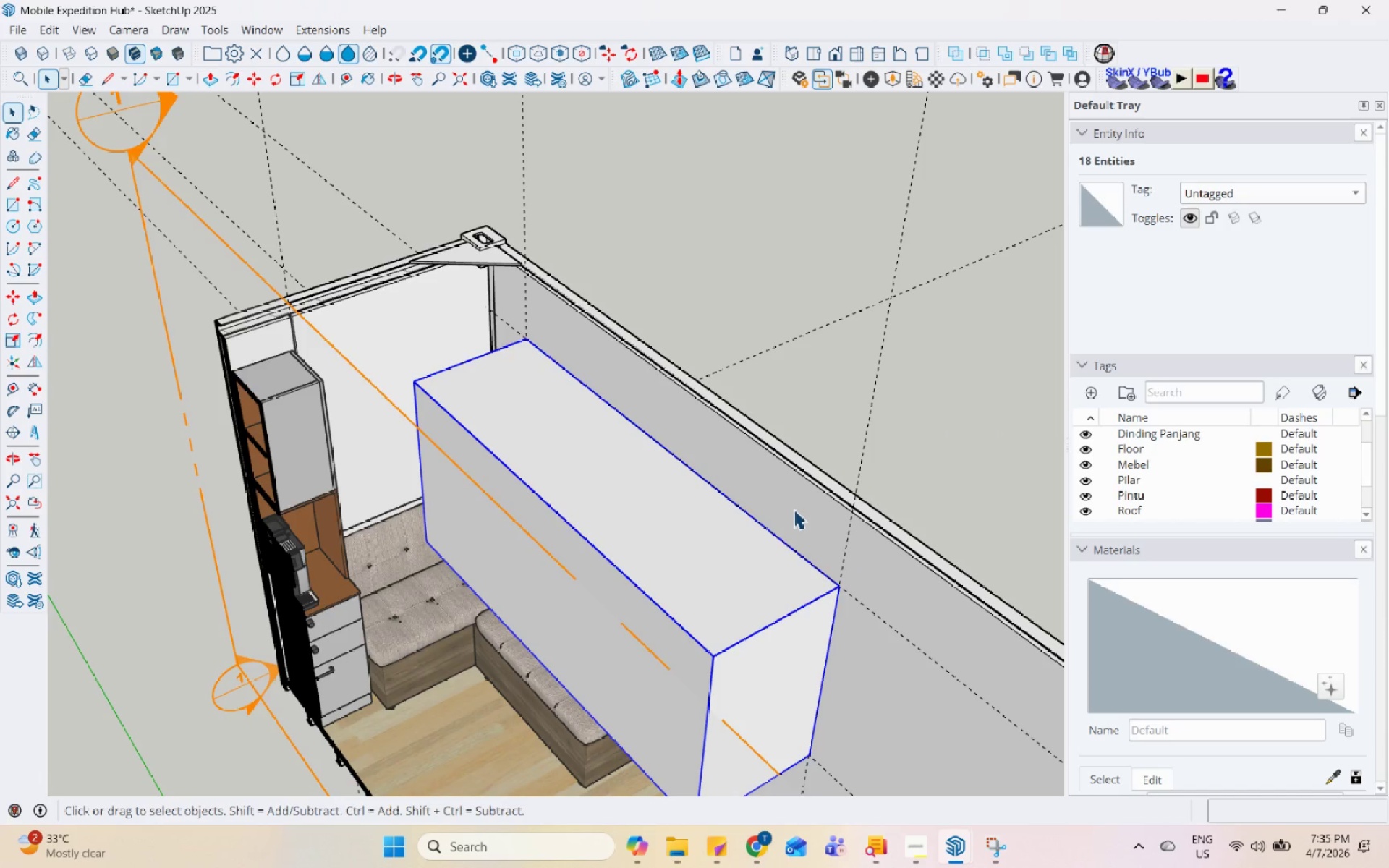 
scroll: coordinate [789, 513], scroll_direction: up, amount: 1.0
 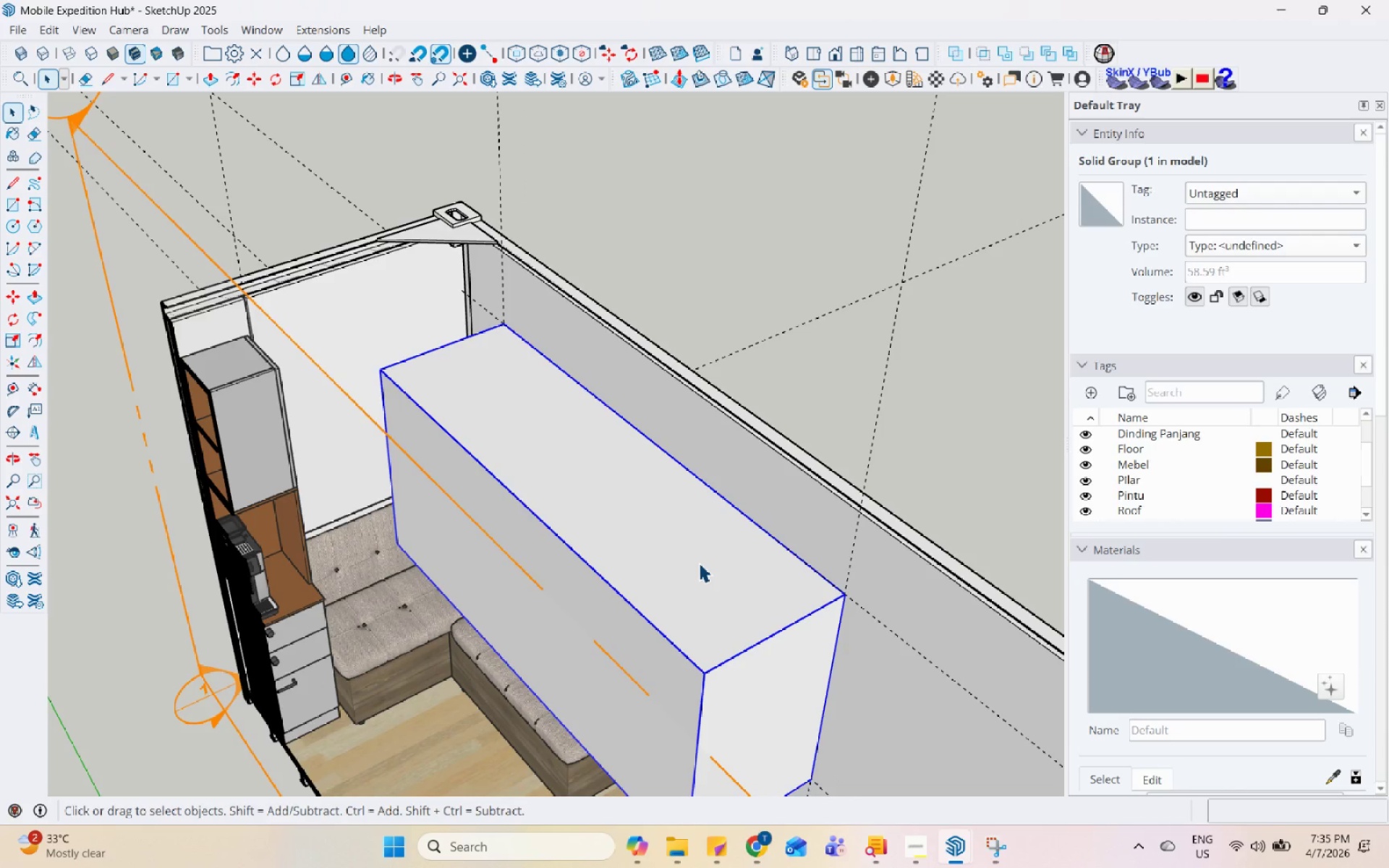 
key(M)
 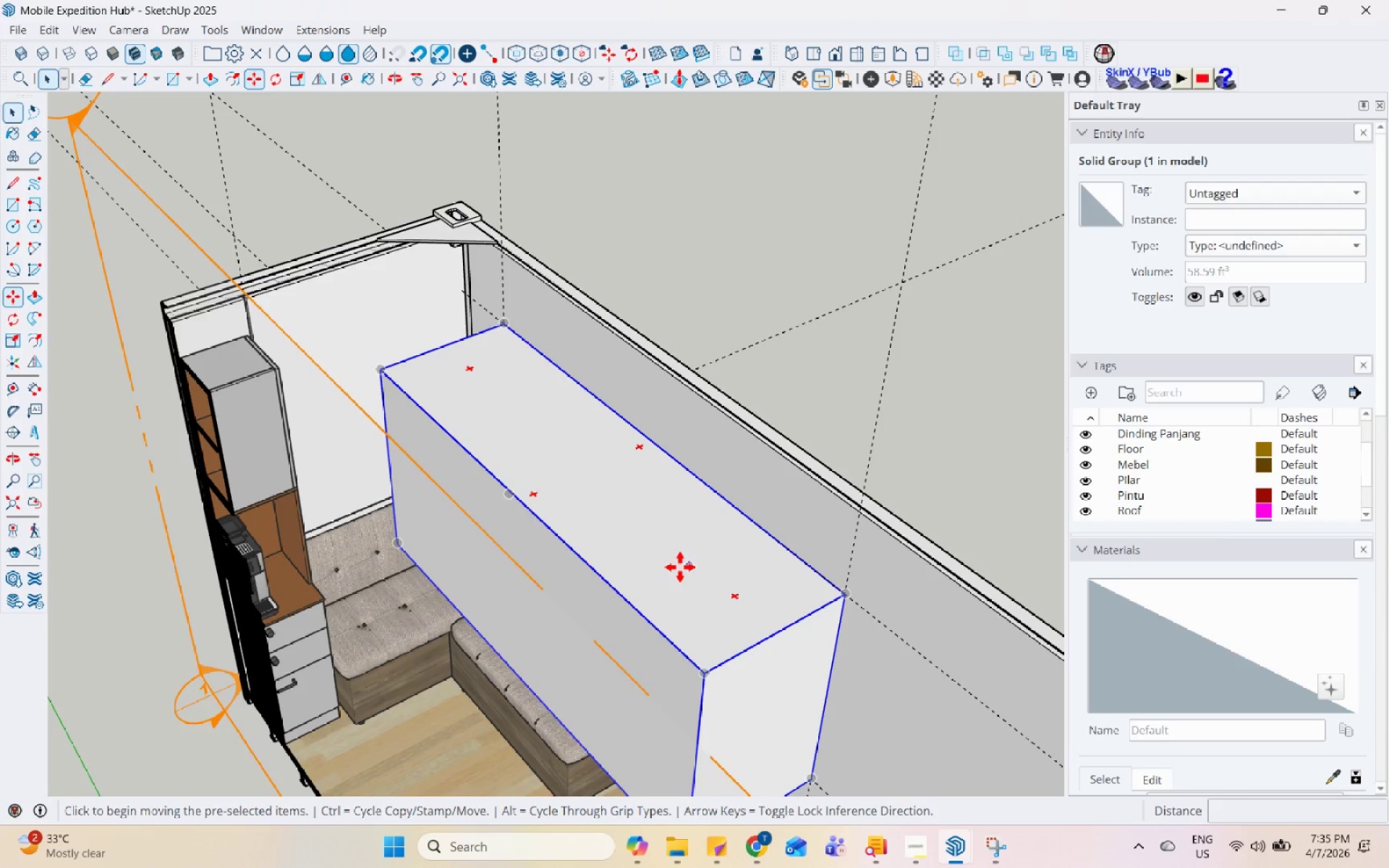 
left_click([677, 567])
 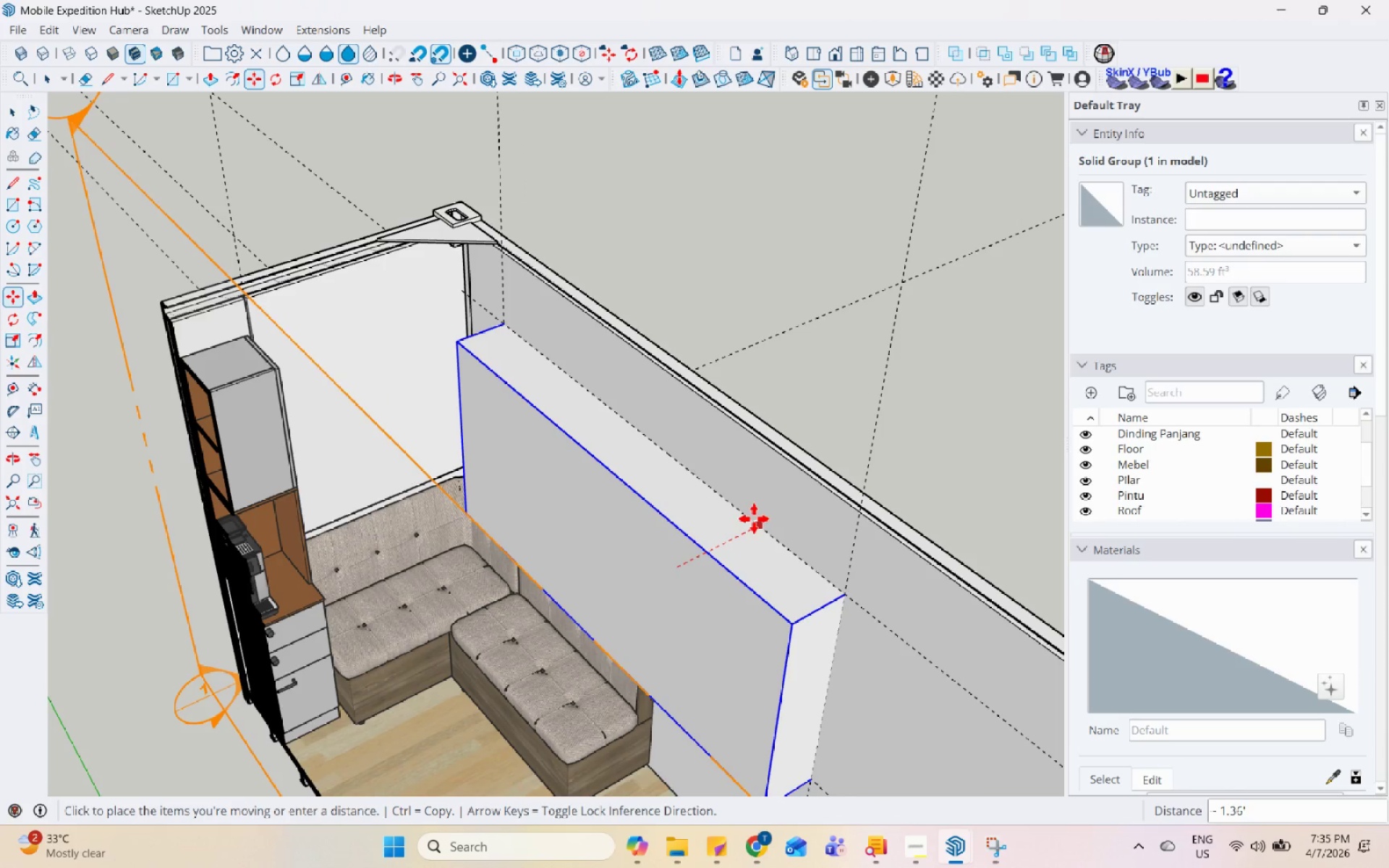 
left_click([759, 521])
 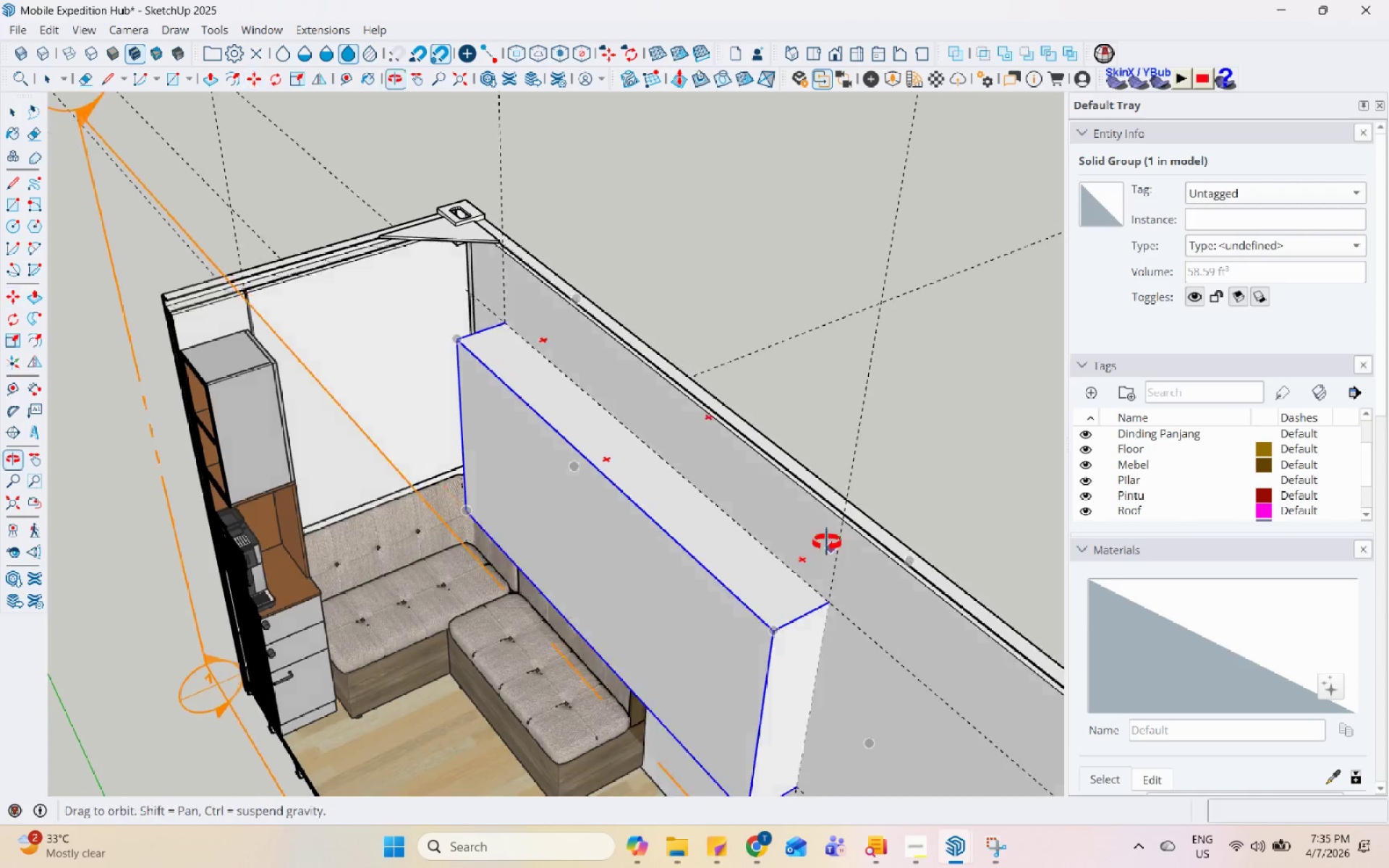 
key(Space)
 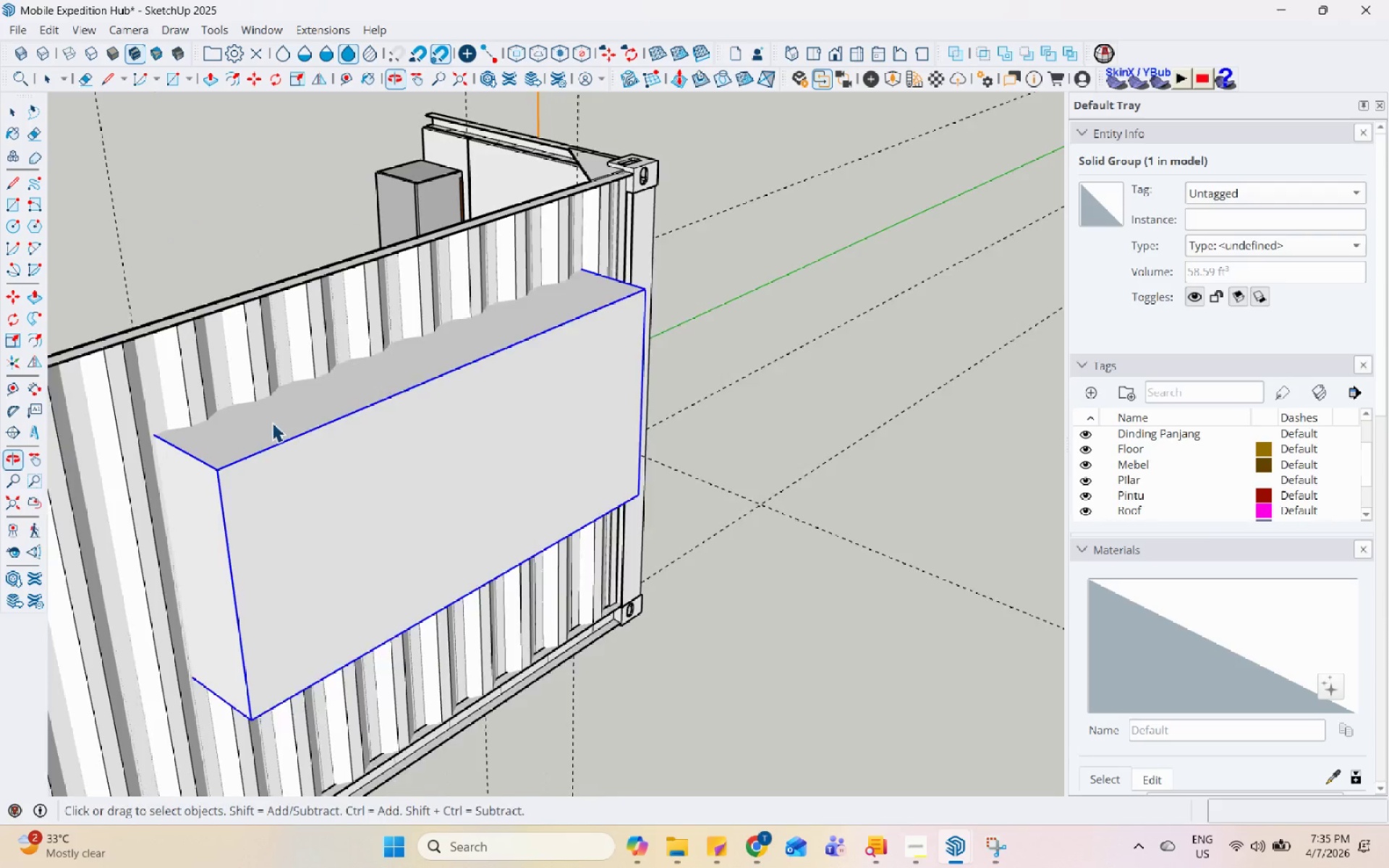 
left_click([567, 242])
 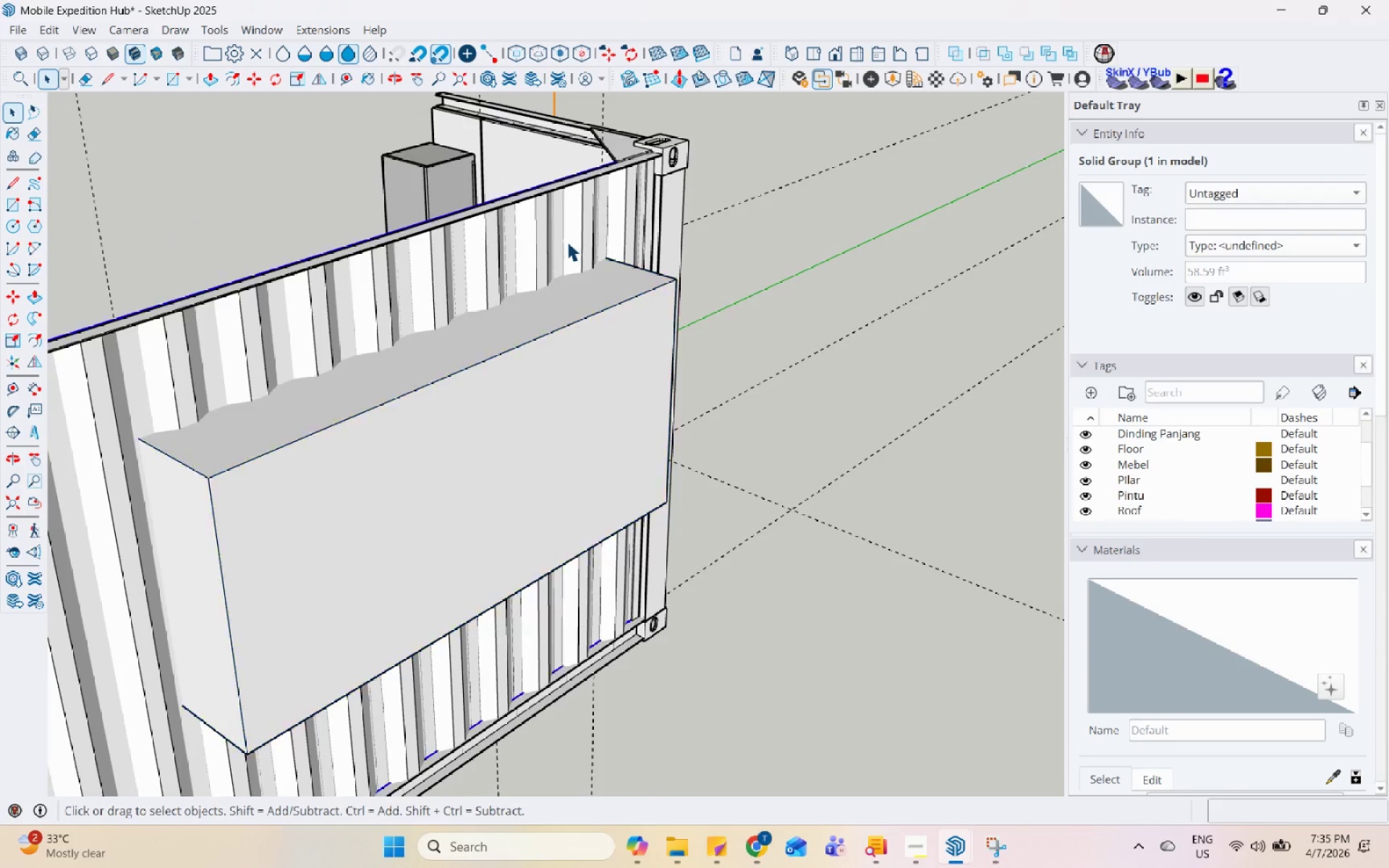 
scroll: coordinate [291, 403], scroll_direction: up, amount: 2.0
 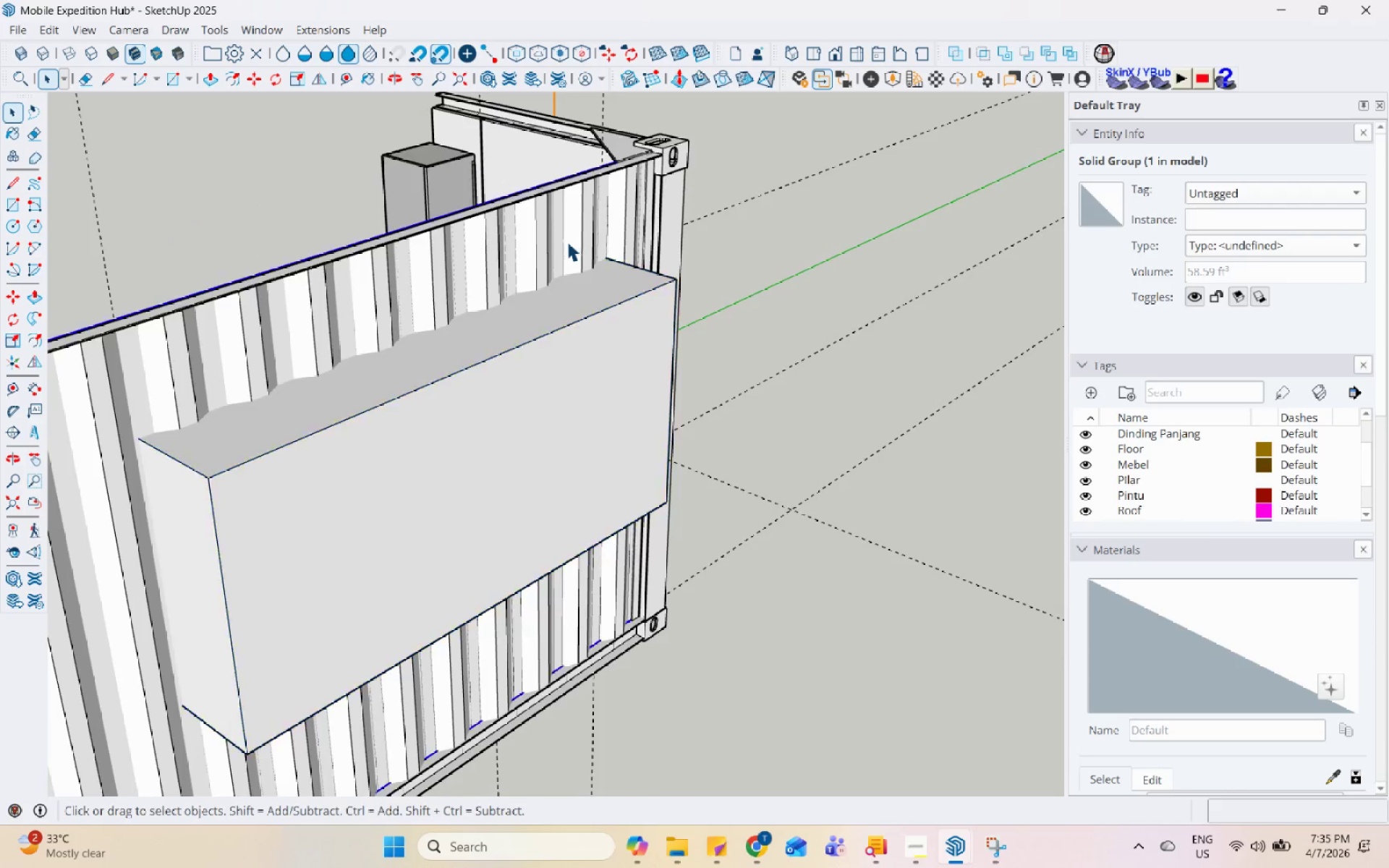 
double_click([567, 242])
 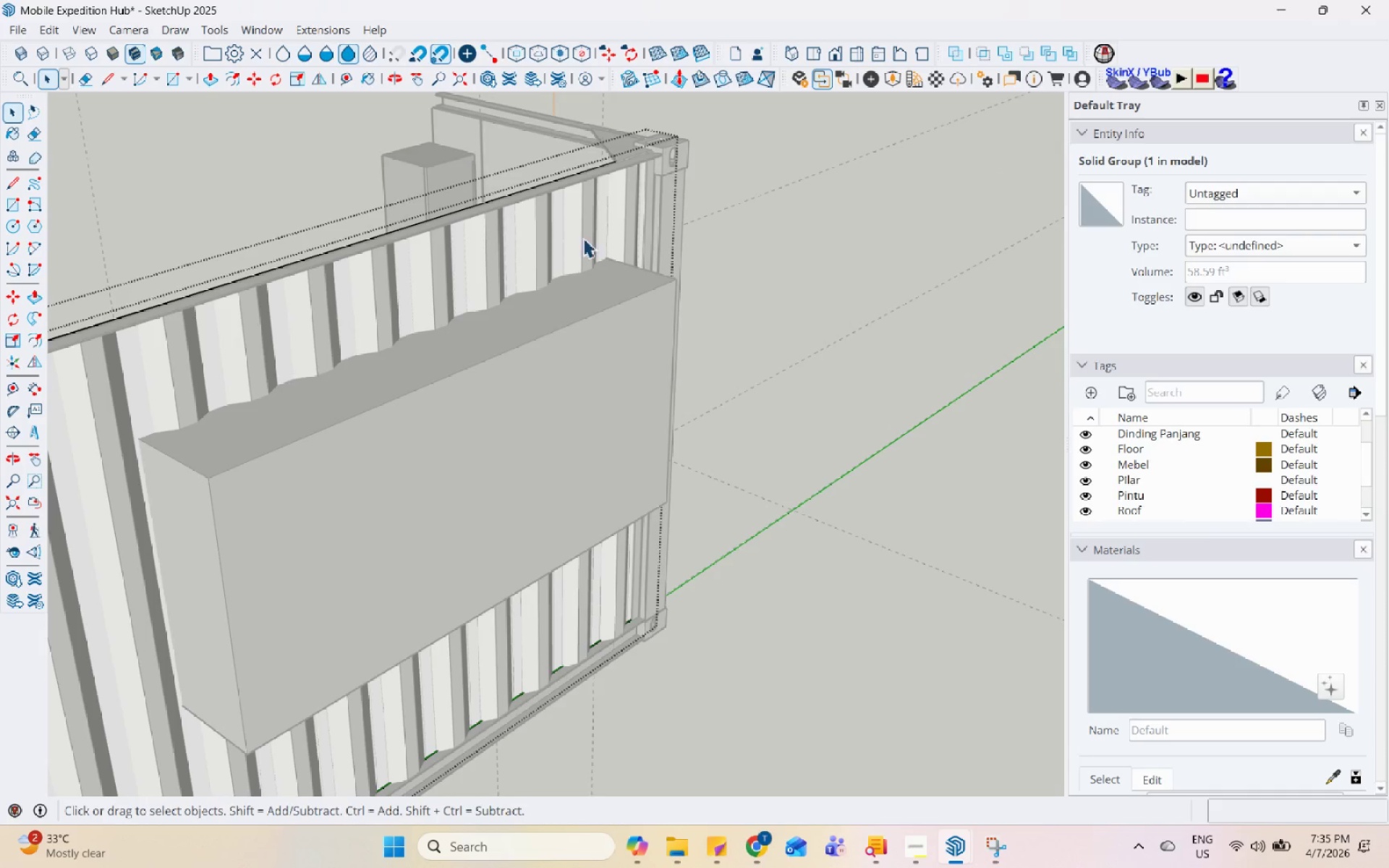 
triple_click([585, 237])
 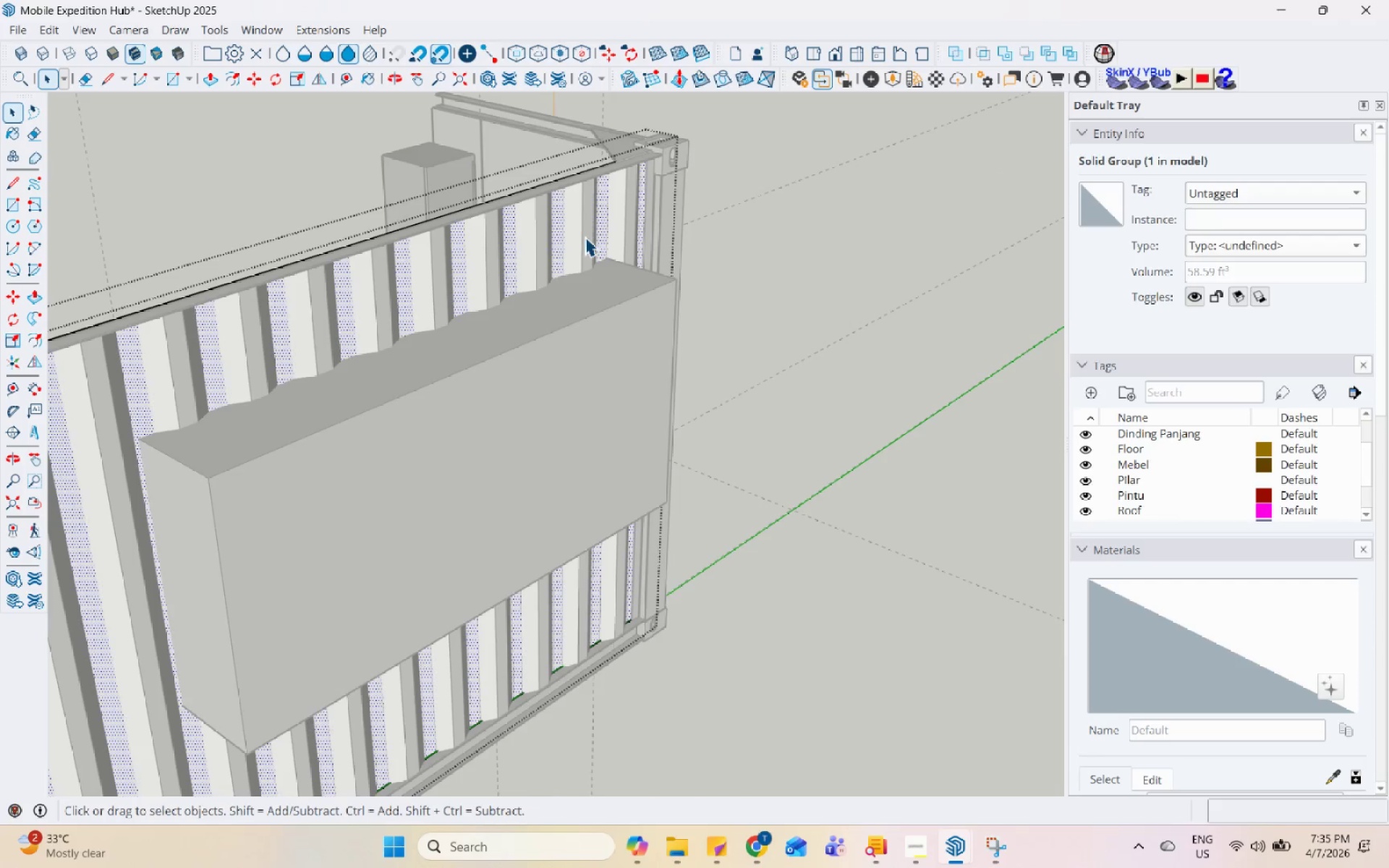 
key(Escape)
 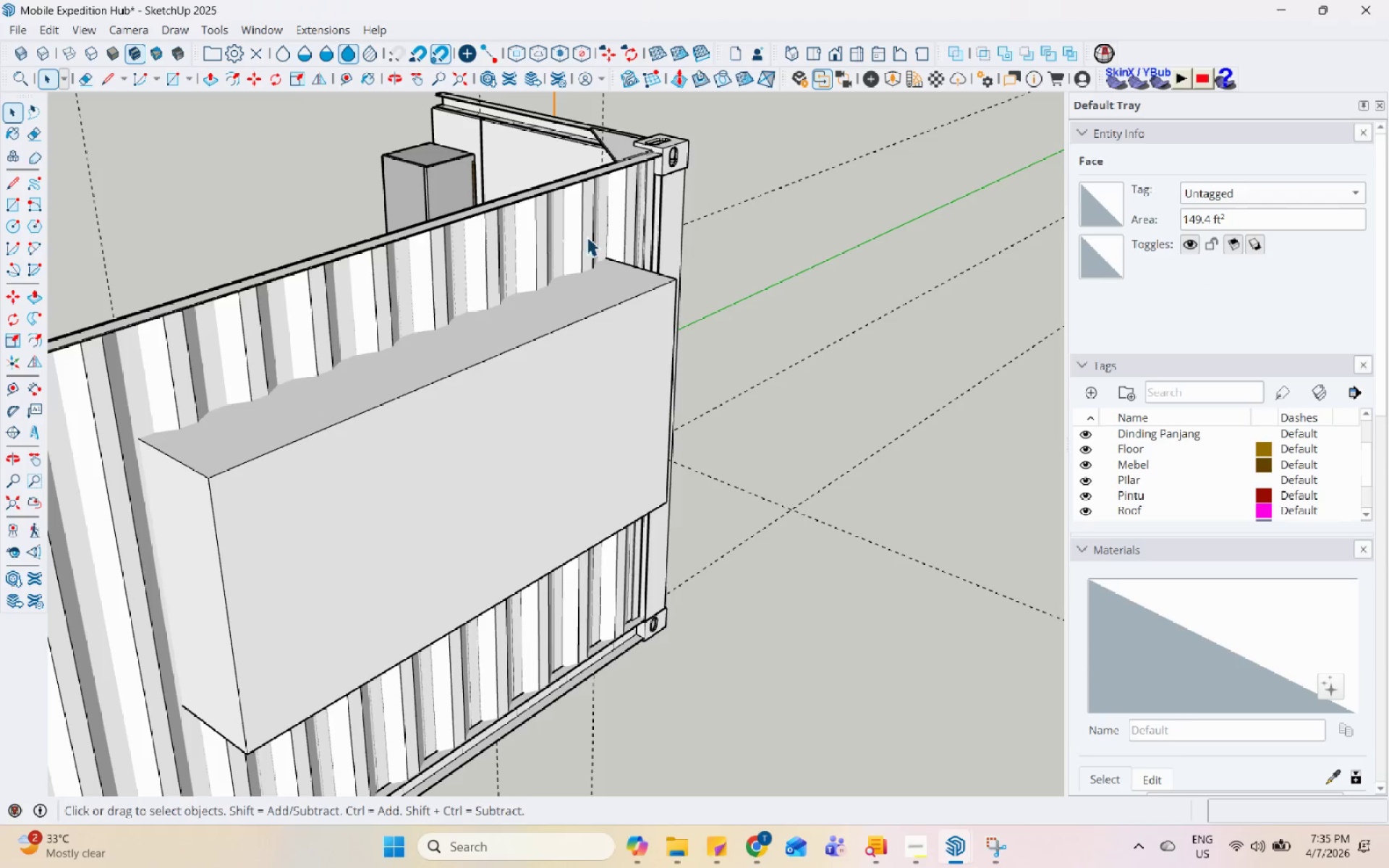 
left_click([589, 238])
 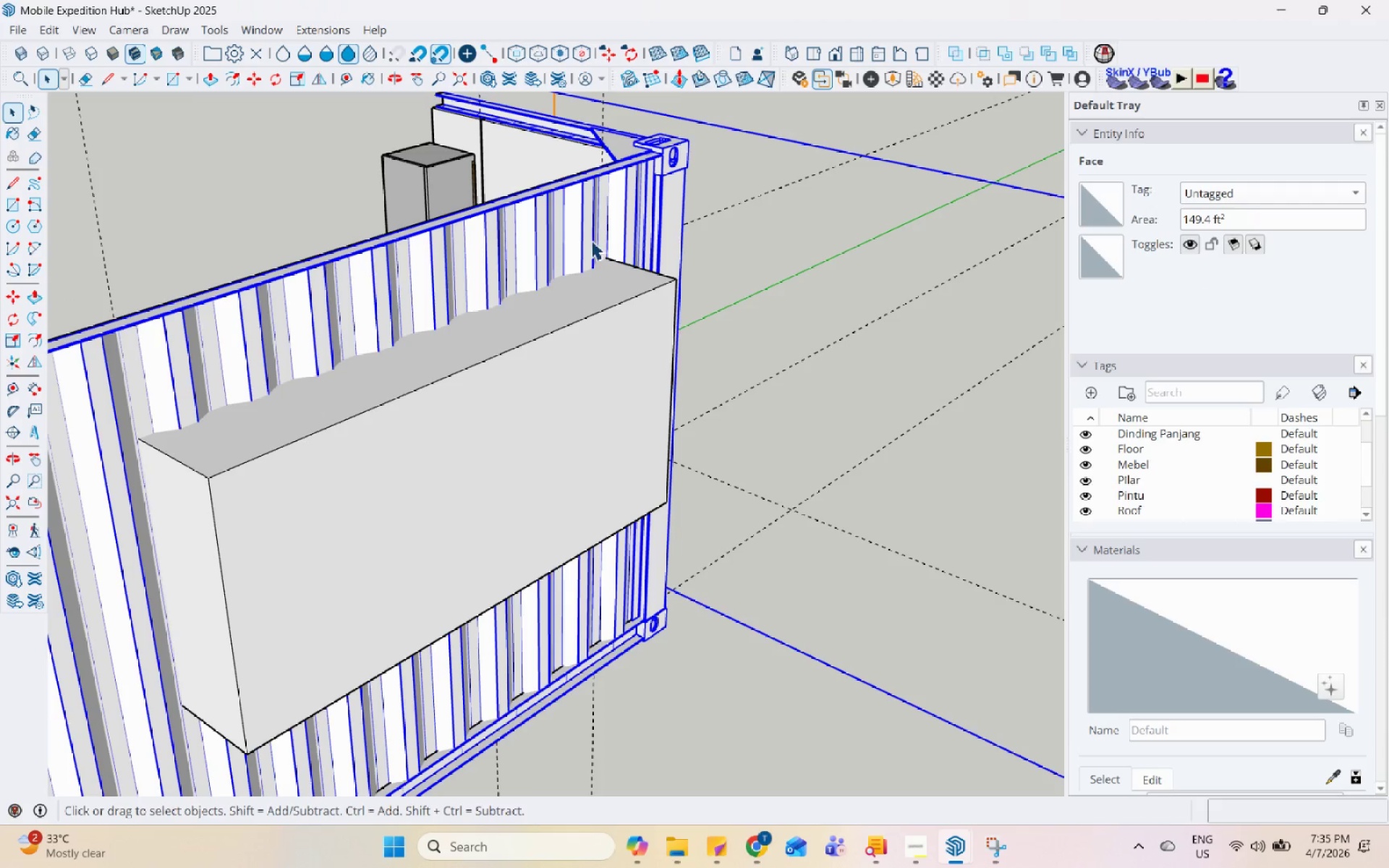 
double_click([591, 240])
 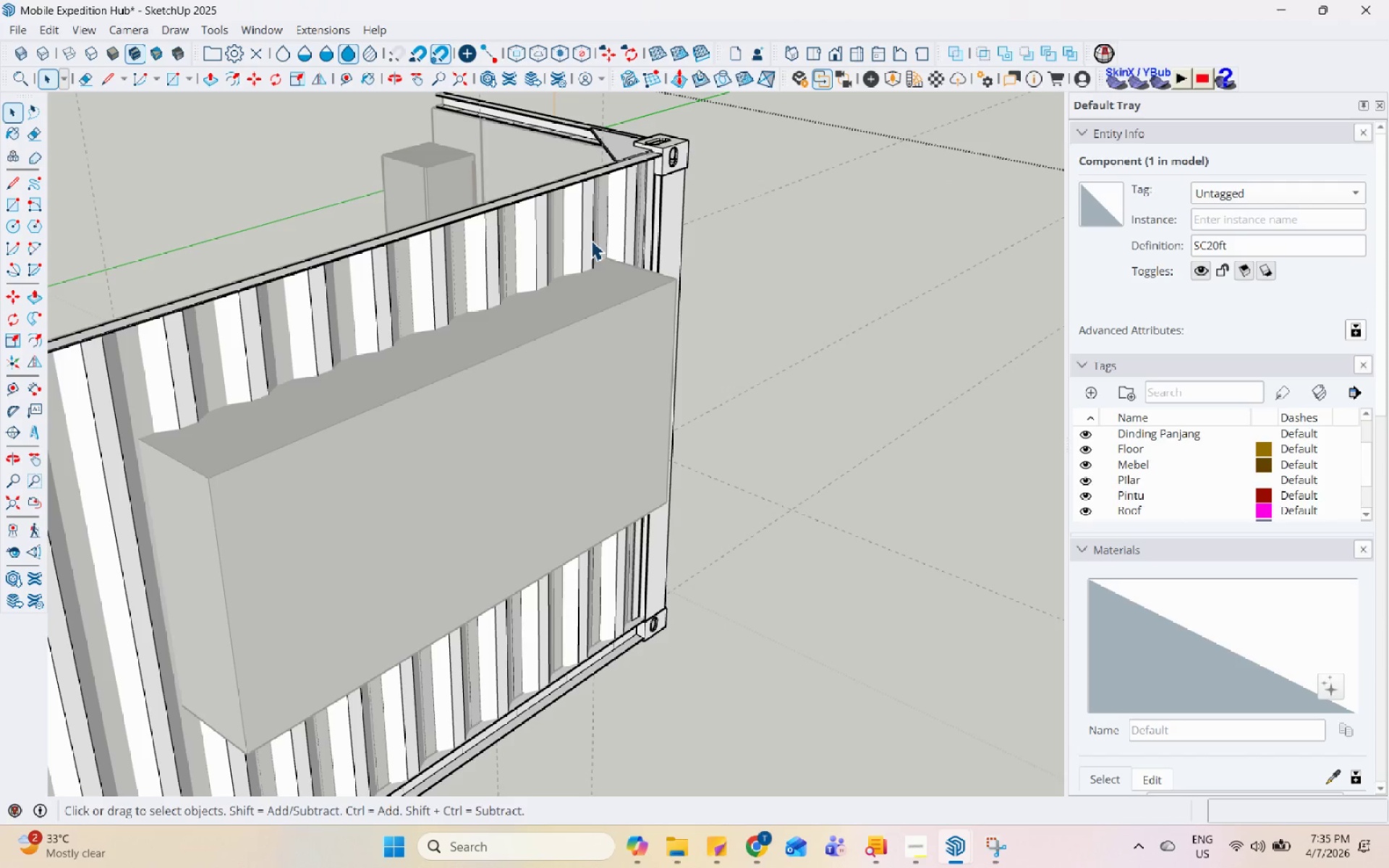 
triple_click([591, 240])
 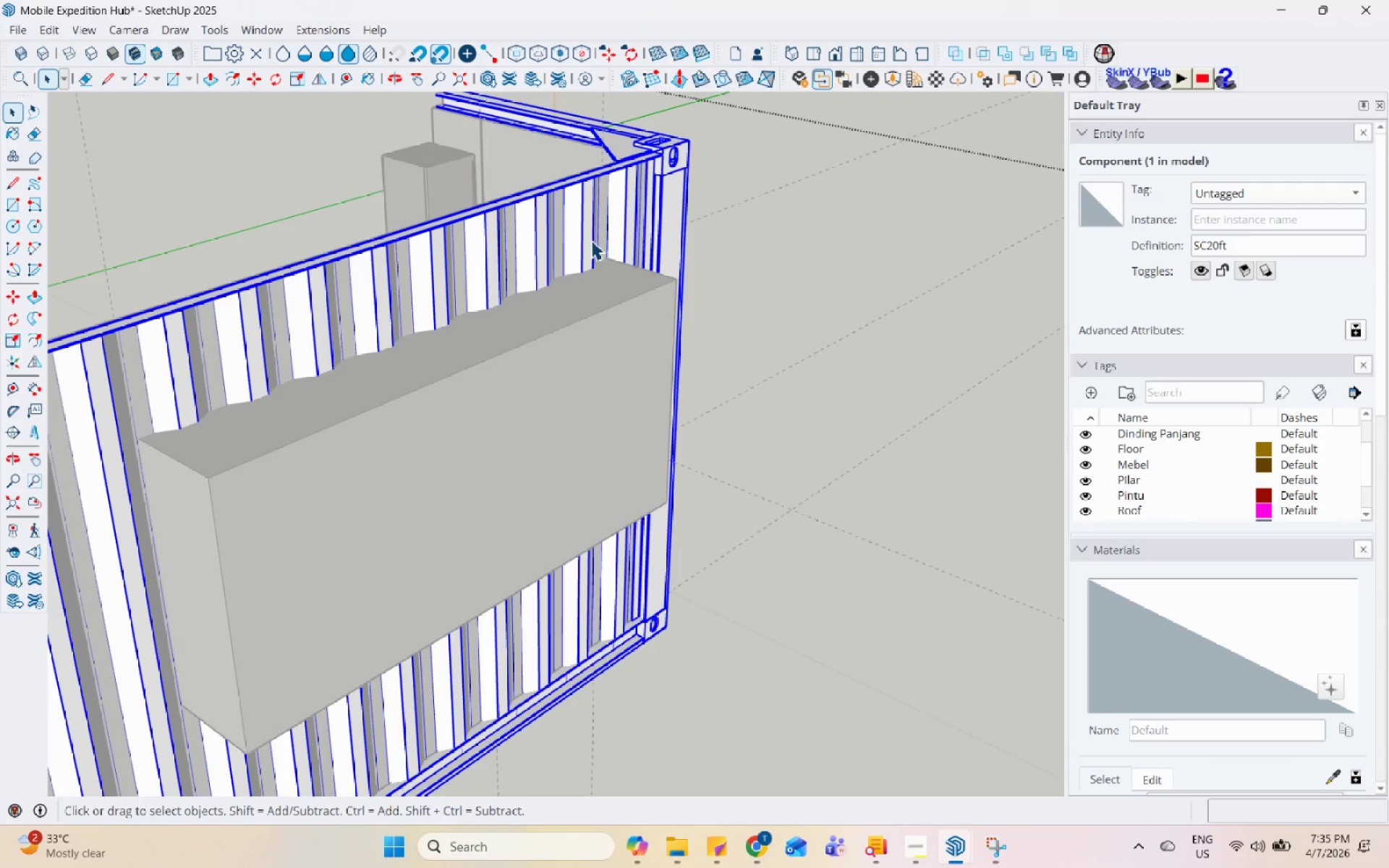 
triple_click([591, 240])
 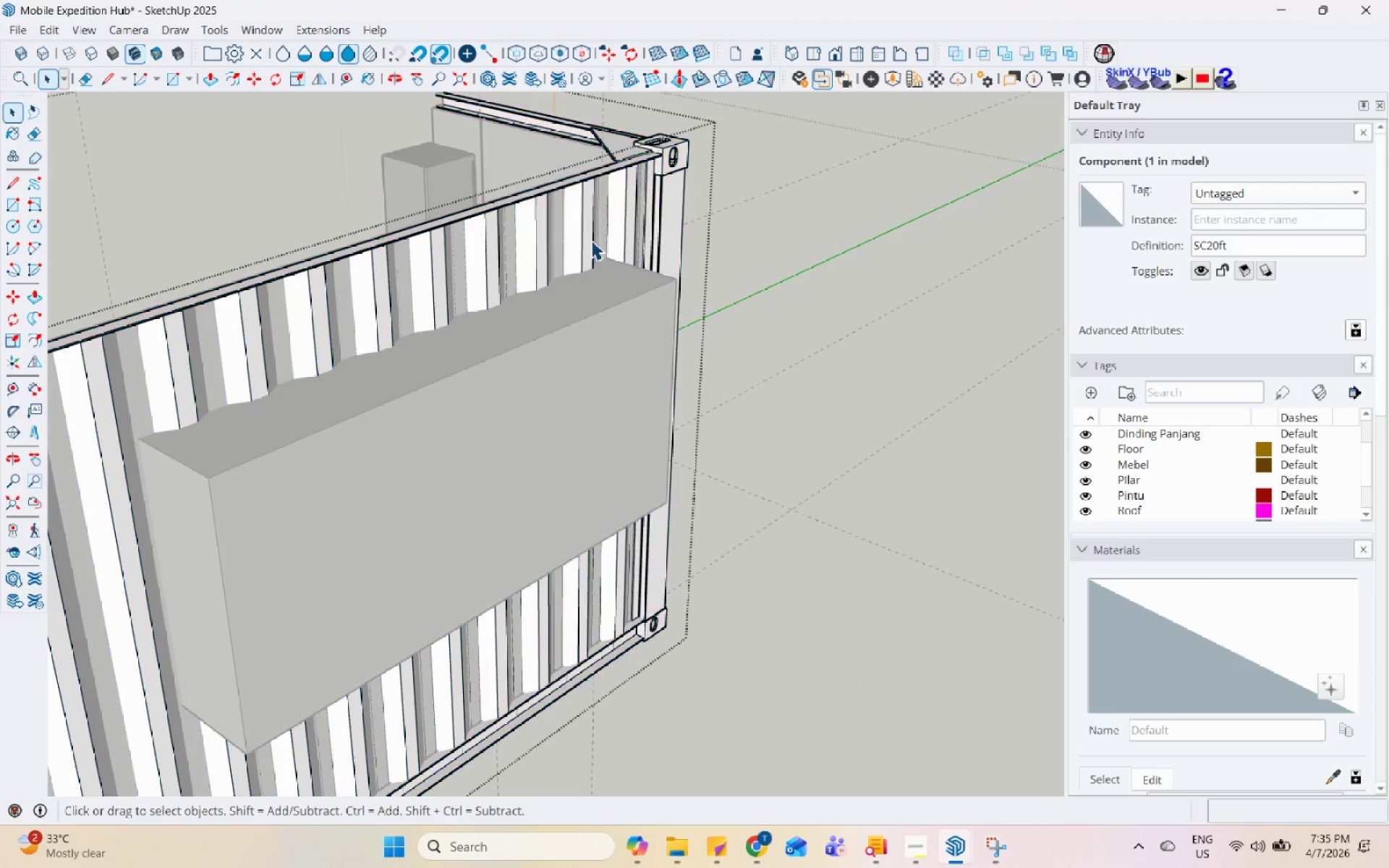 
triple_click([591, 240])
 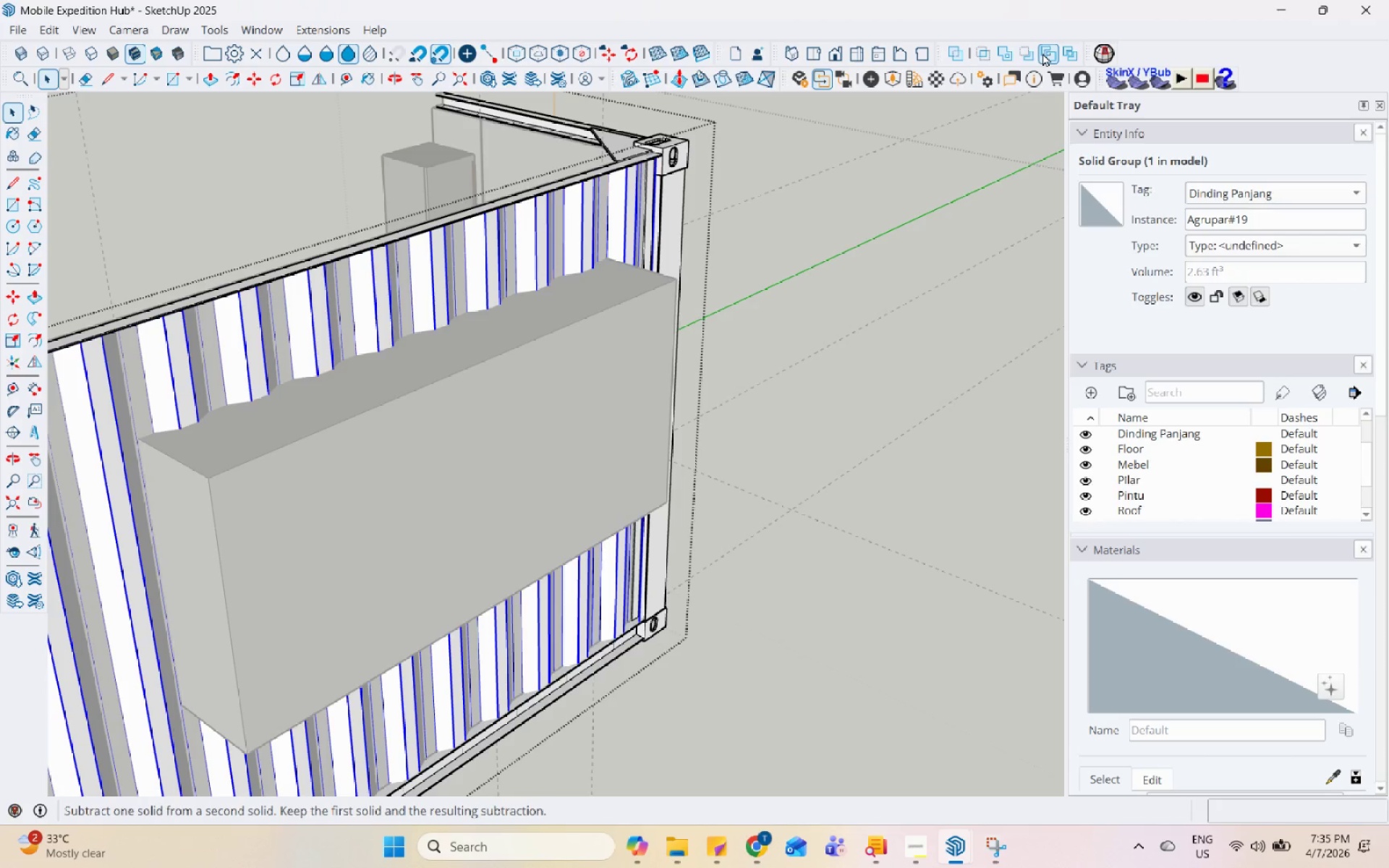 
key(Escape)
 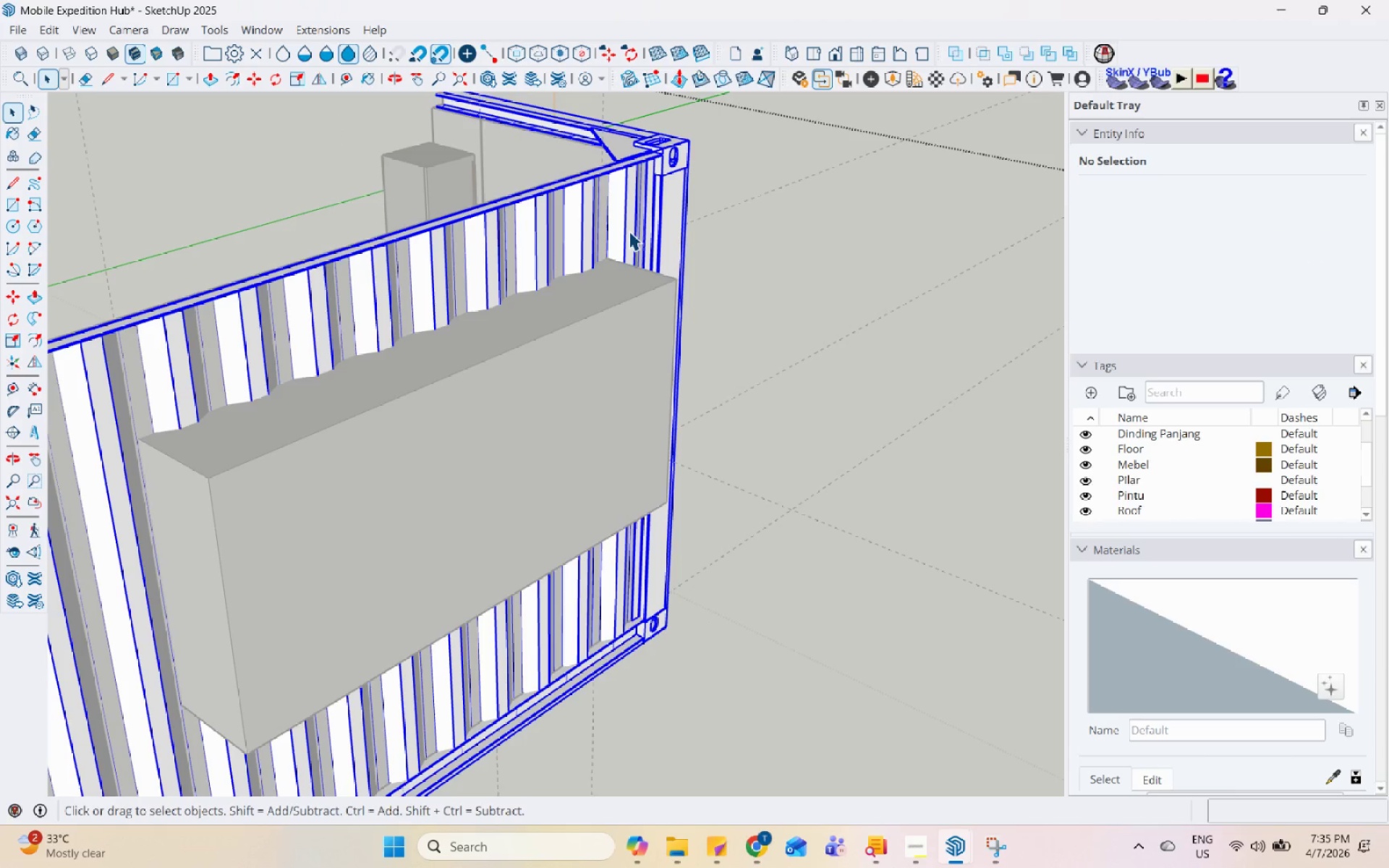 
key(Escape)
 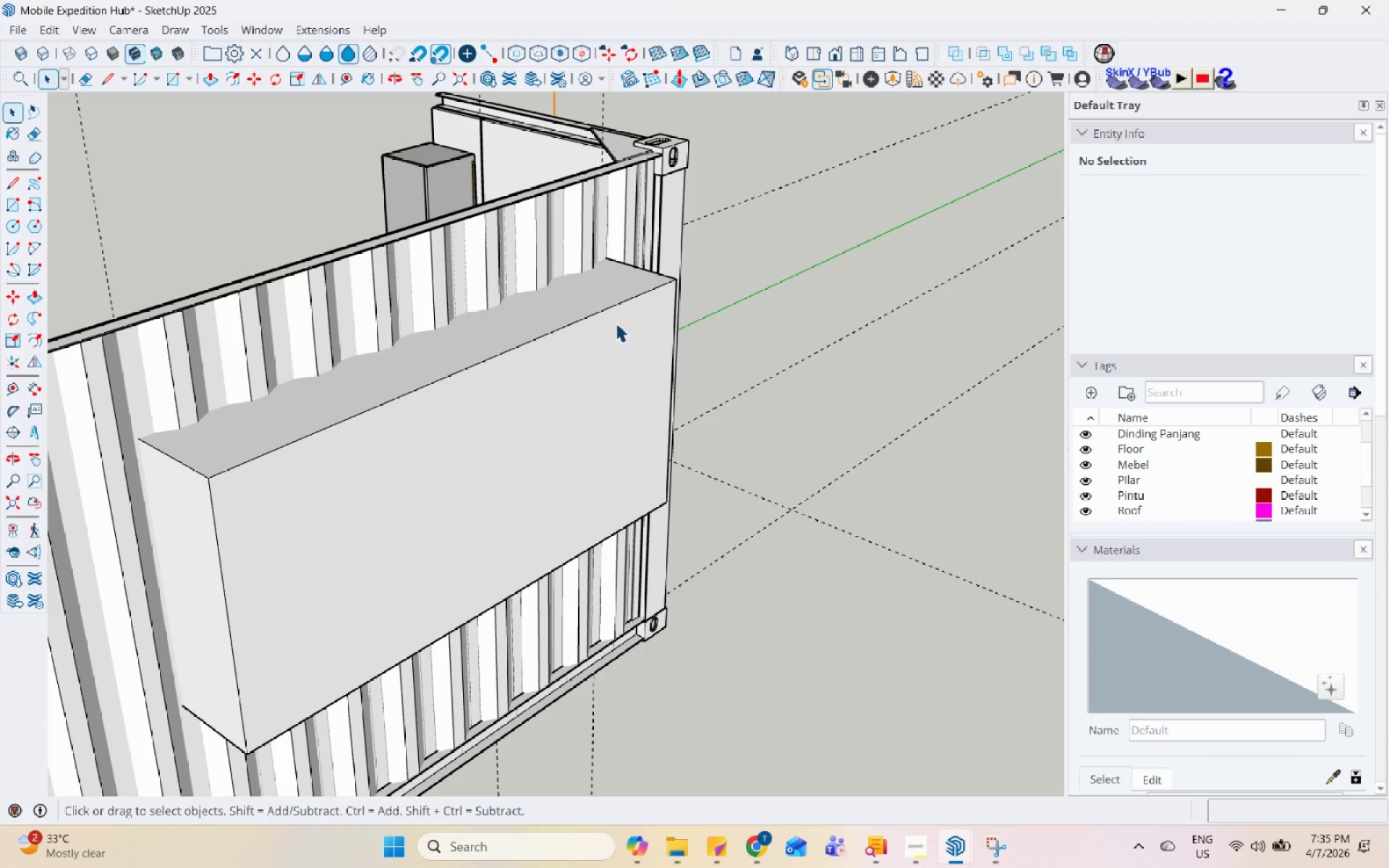 
left_click([616, 323])
 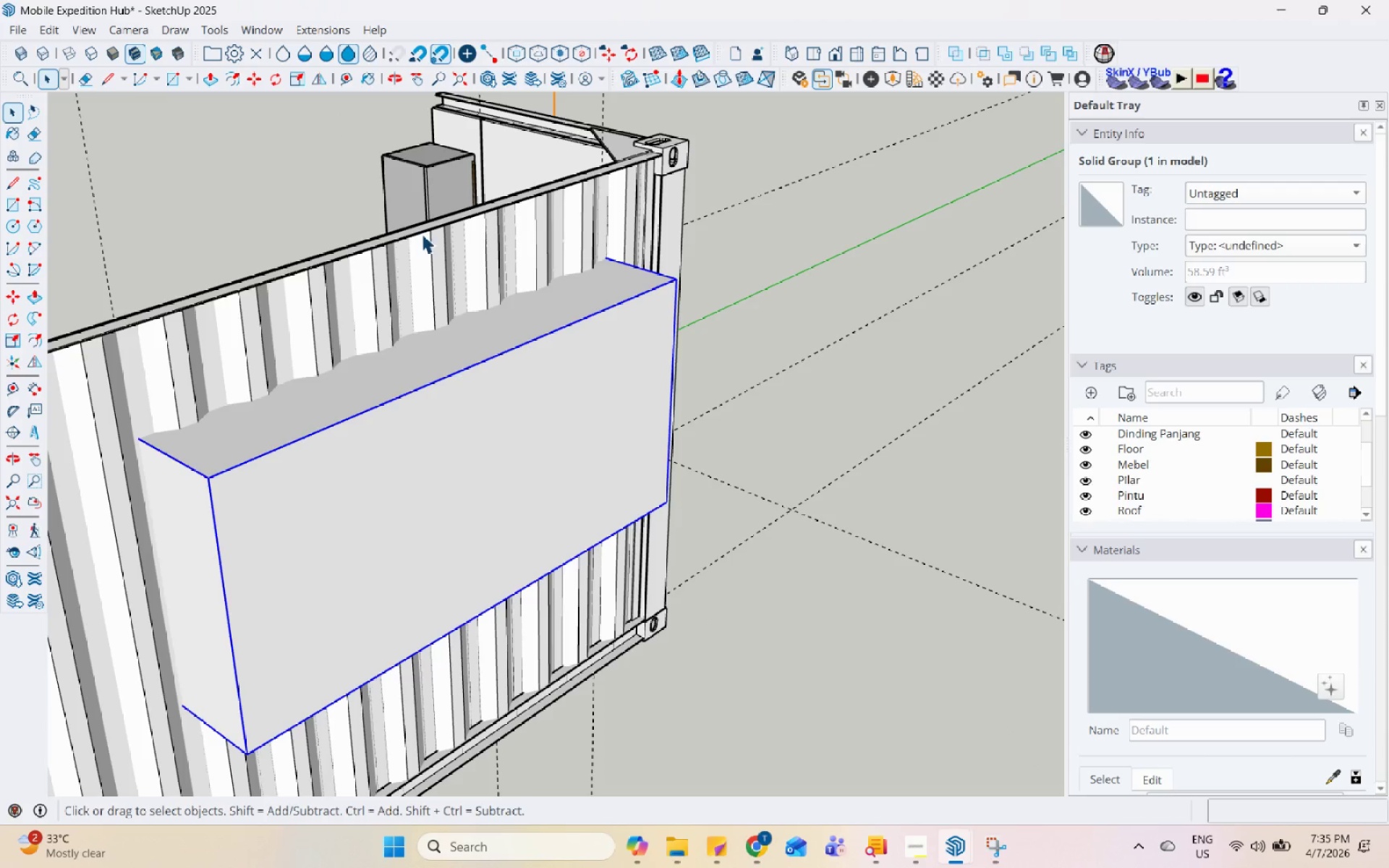 
key(Control+C)
 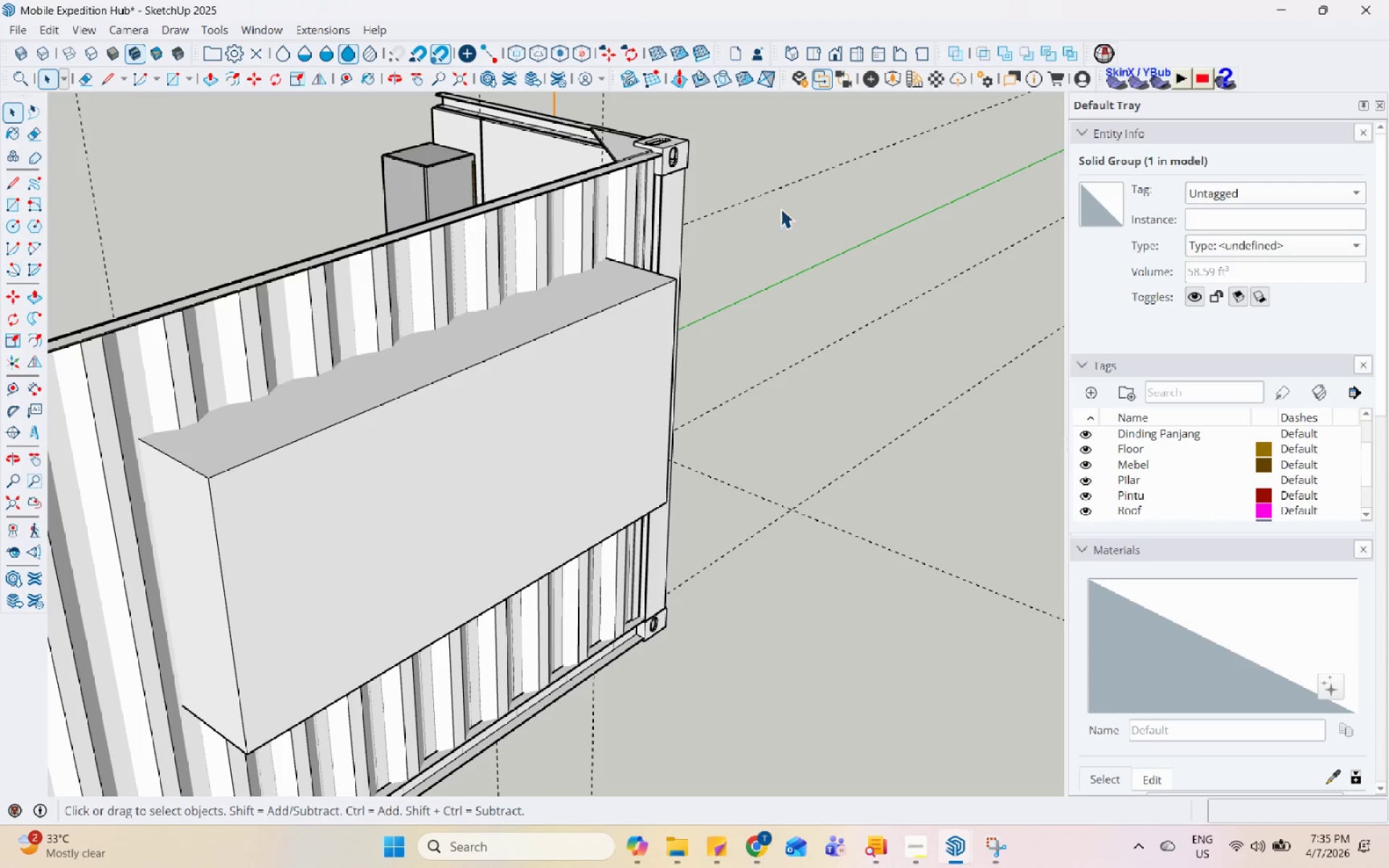 
double_click([572, 237])
 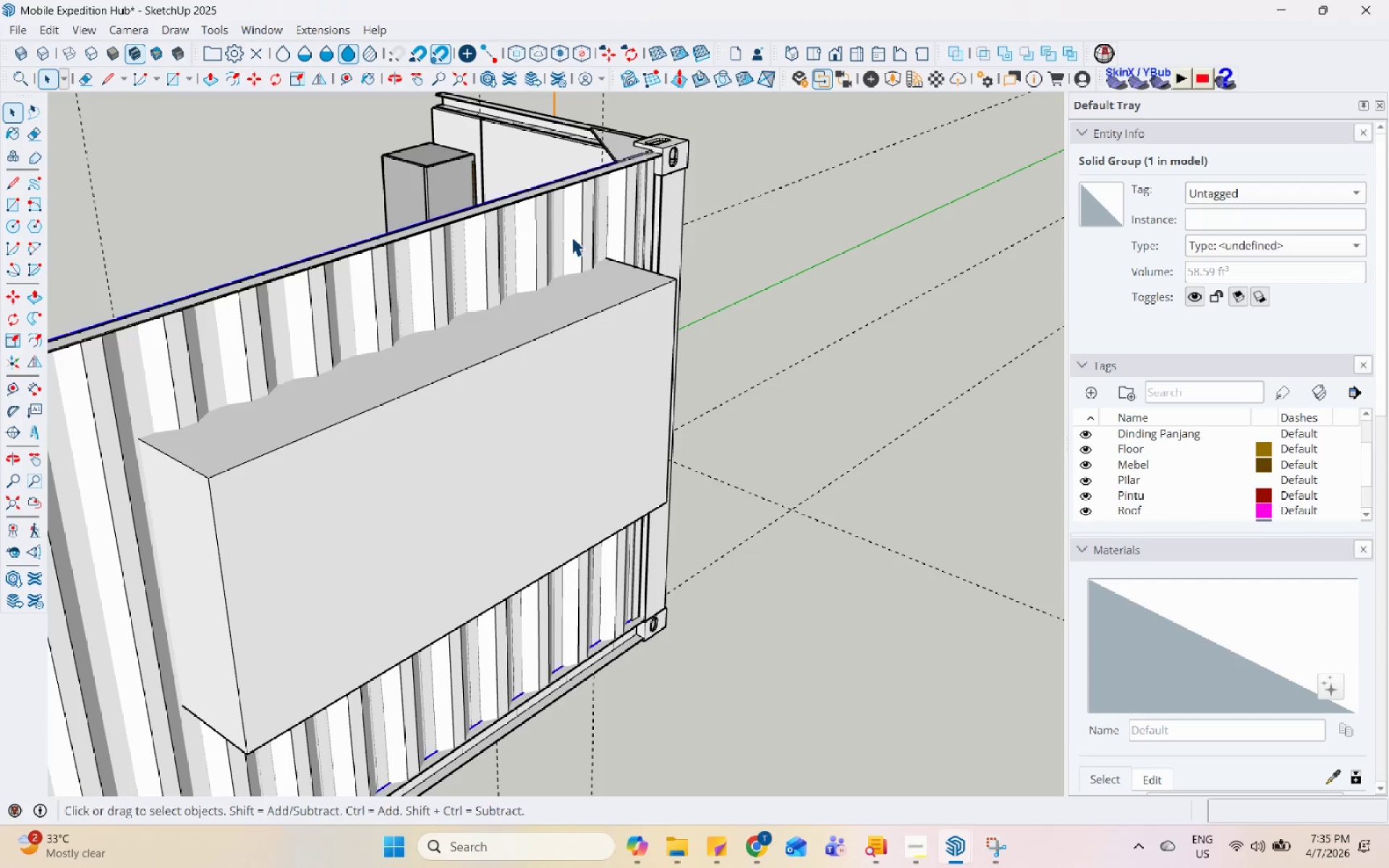 
triple_click([572, 237])
 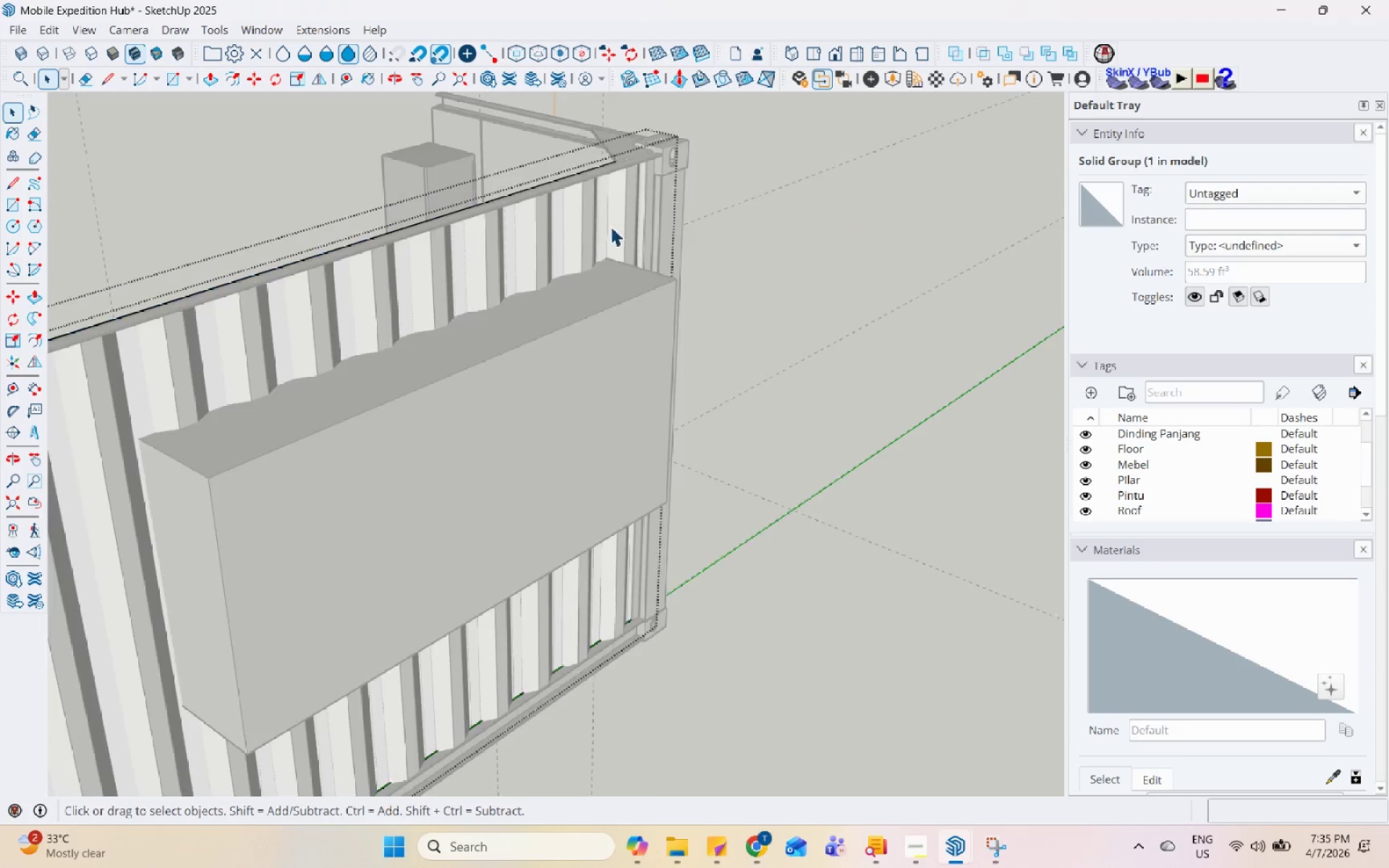 
triple_click([630, 223])
 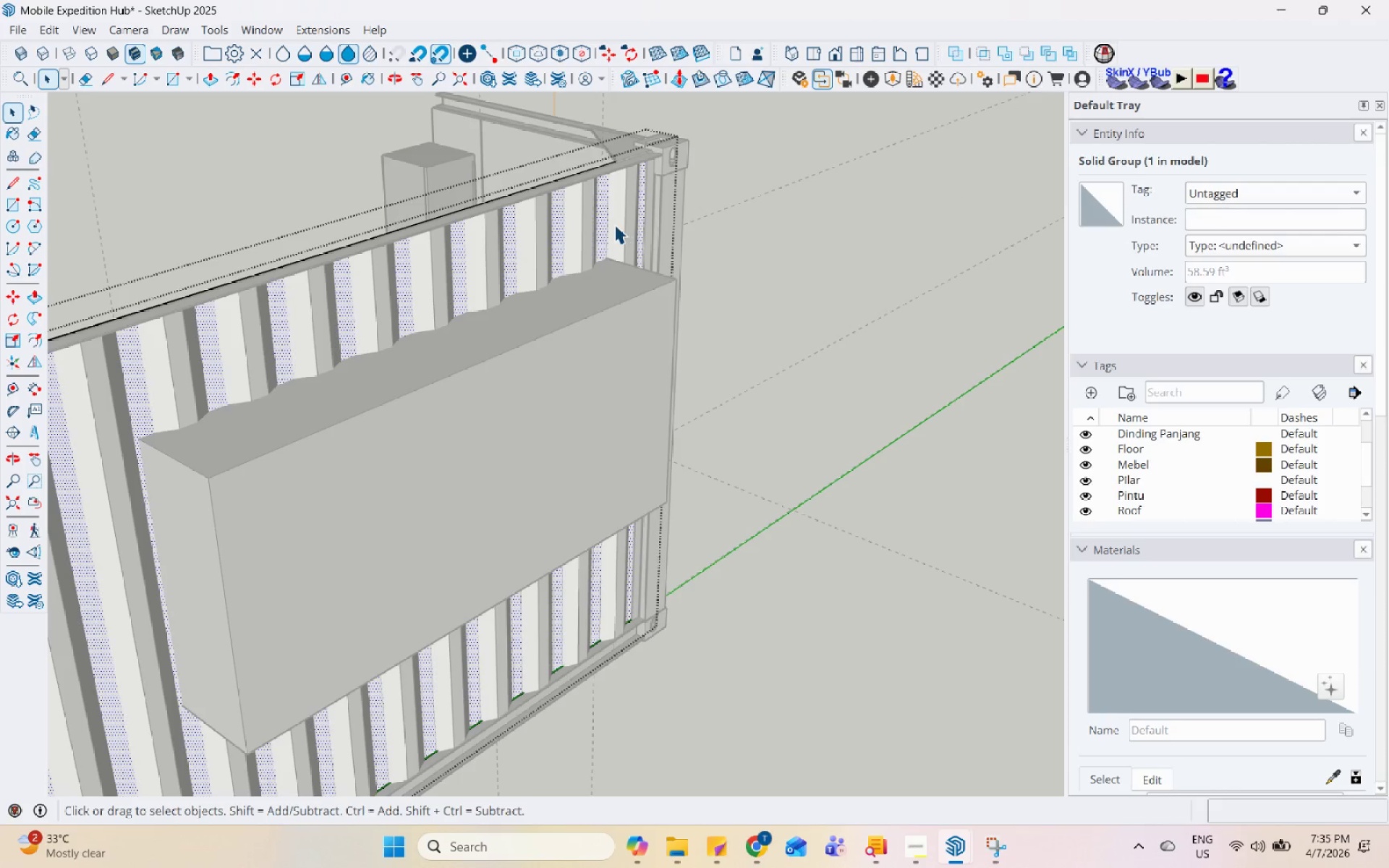 
key(Escape)
 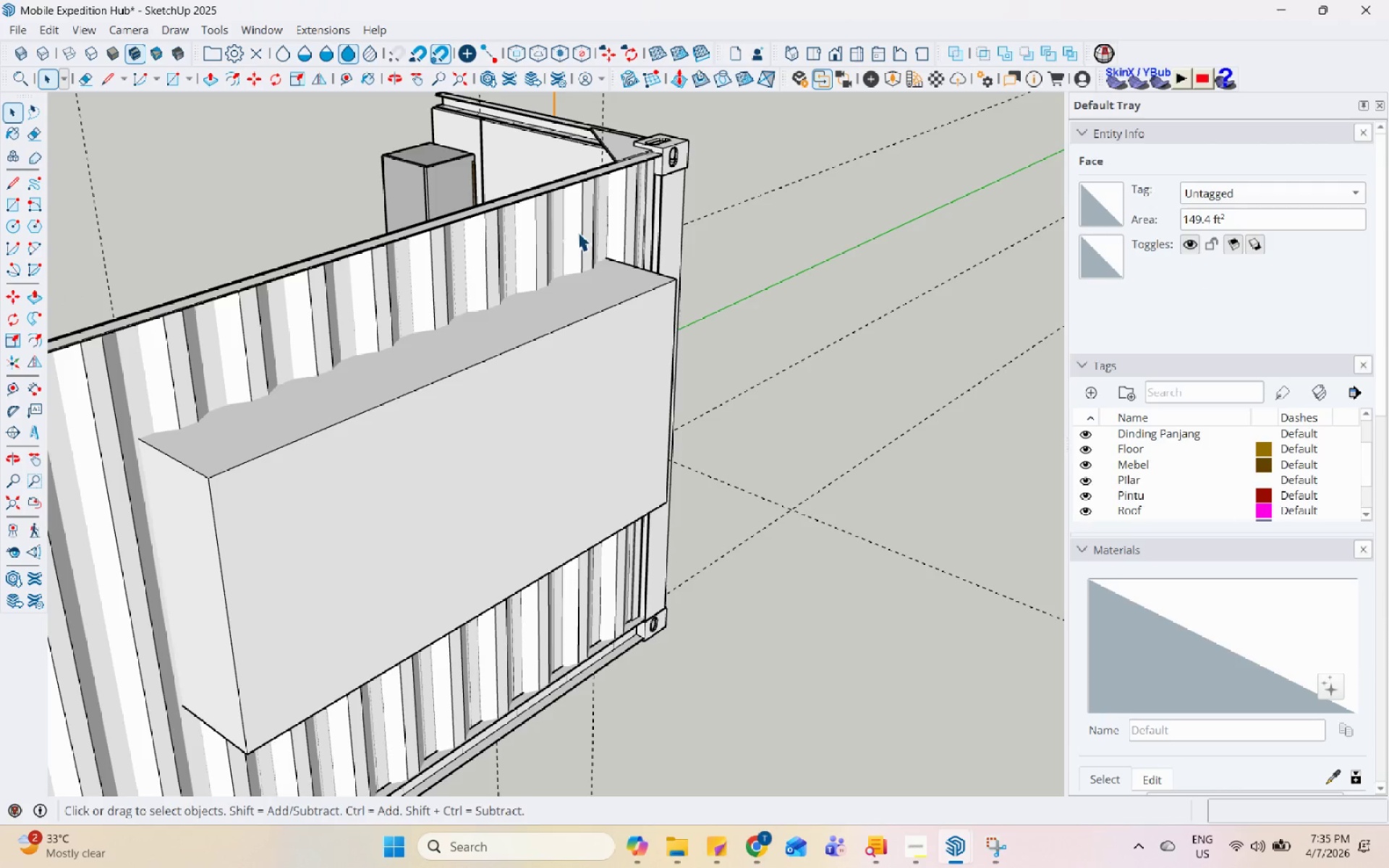 
double_click([578, 231])
 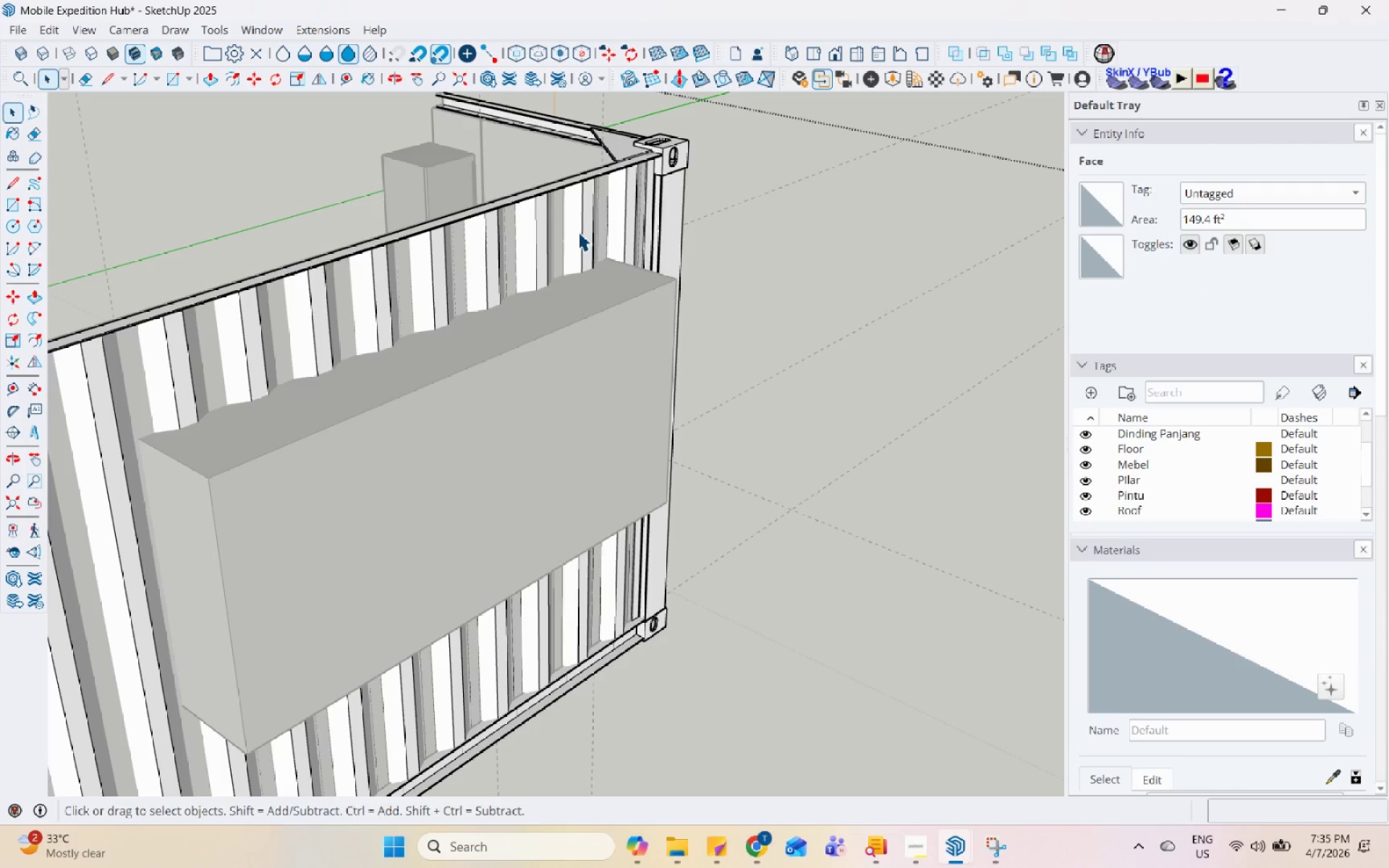 
triple_click([578, 231])
 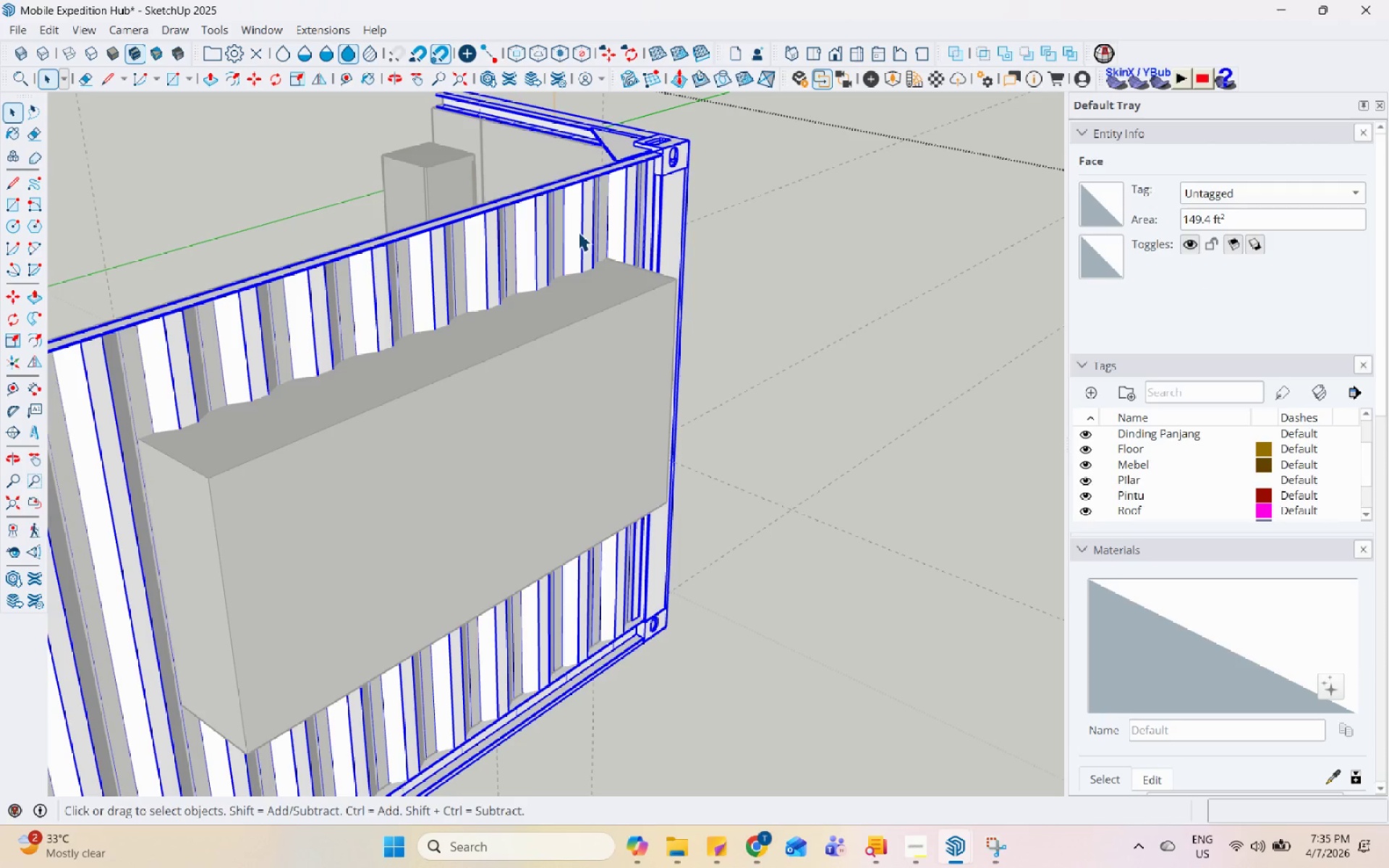 
triple_click([578, 231])
 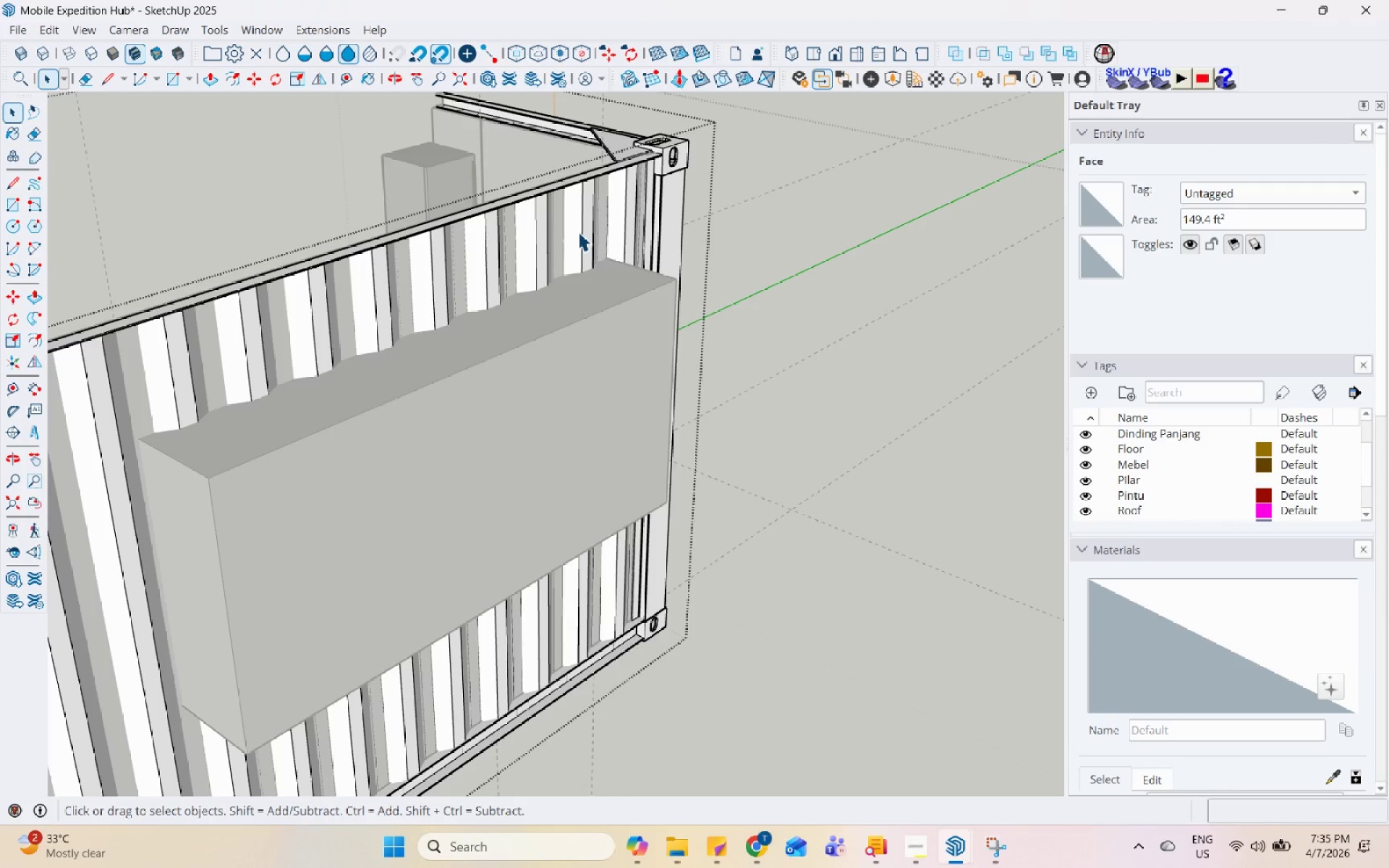 
triple_click([578, 231])
 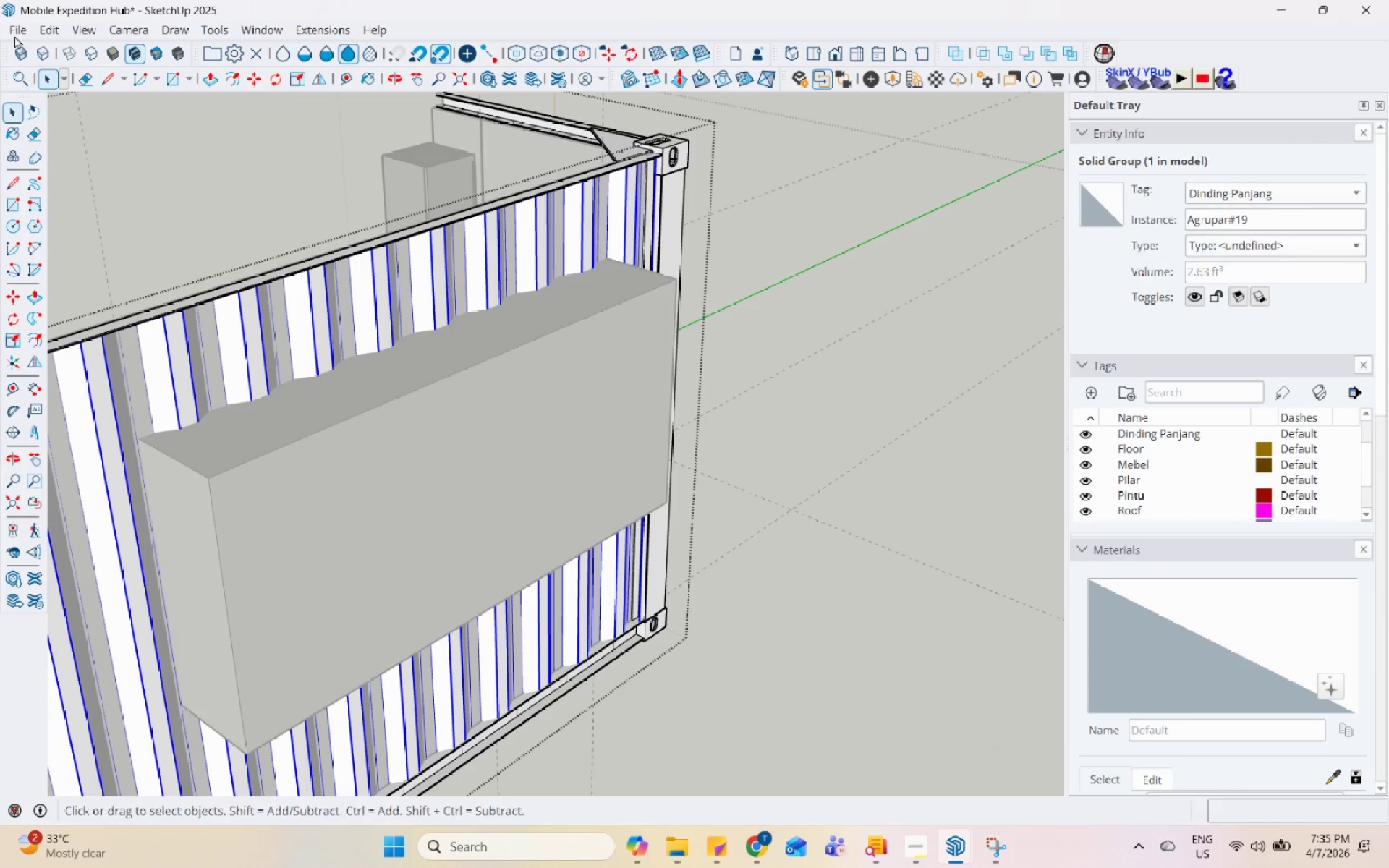 
left_click([54, 29])
 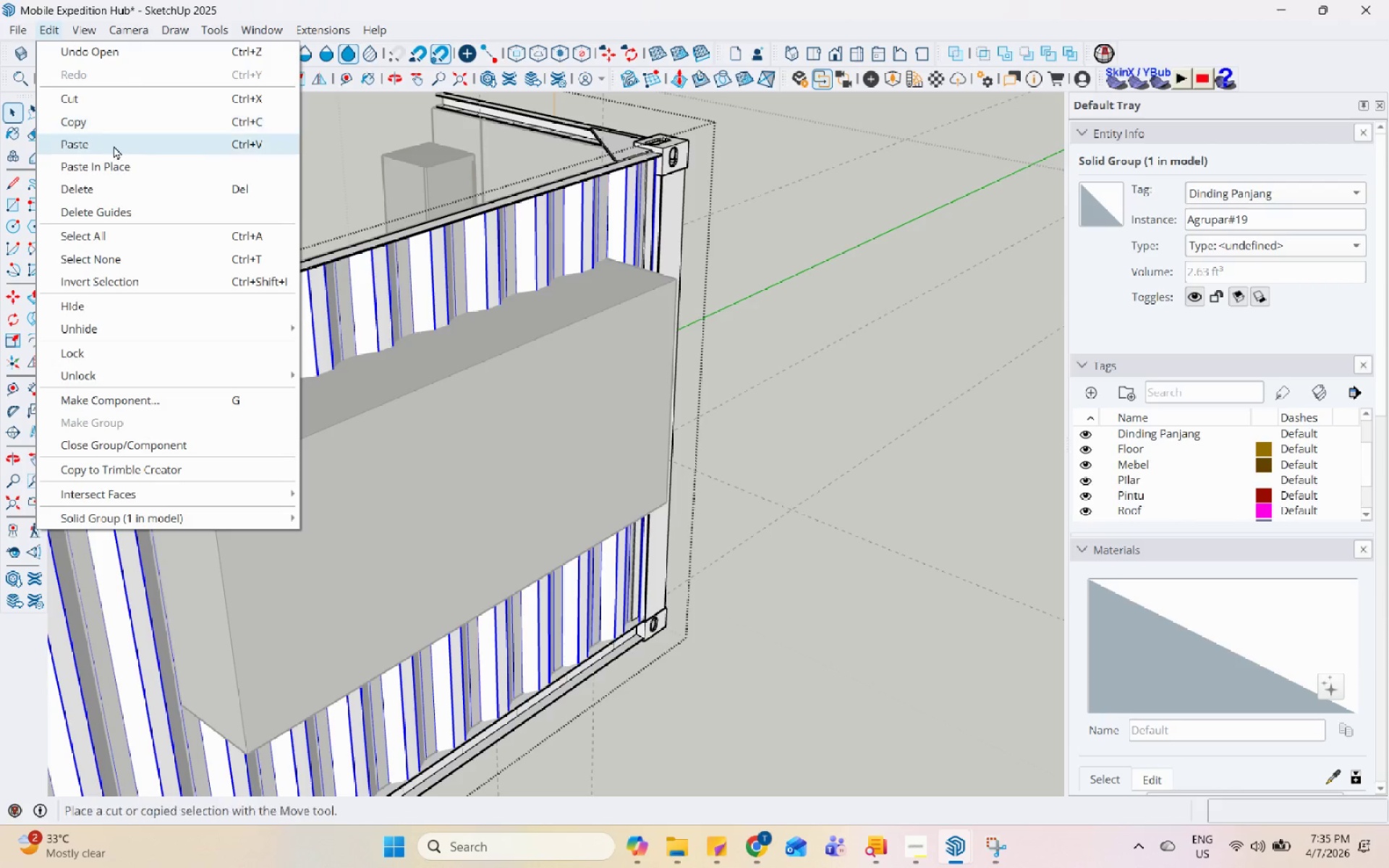 
left_click([122, 161])
 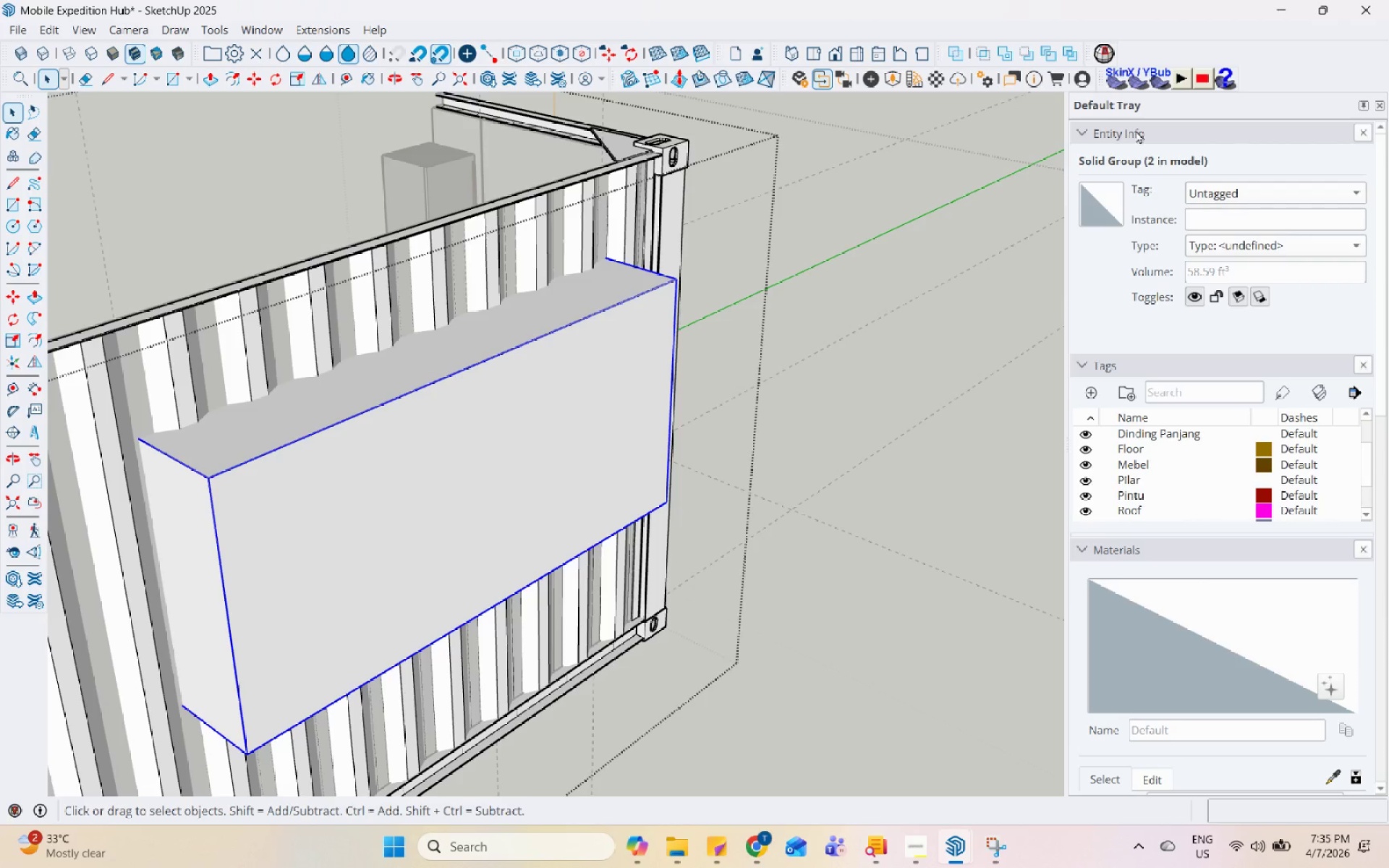 
mouse_move([1048, 59])
 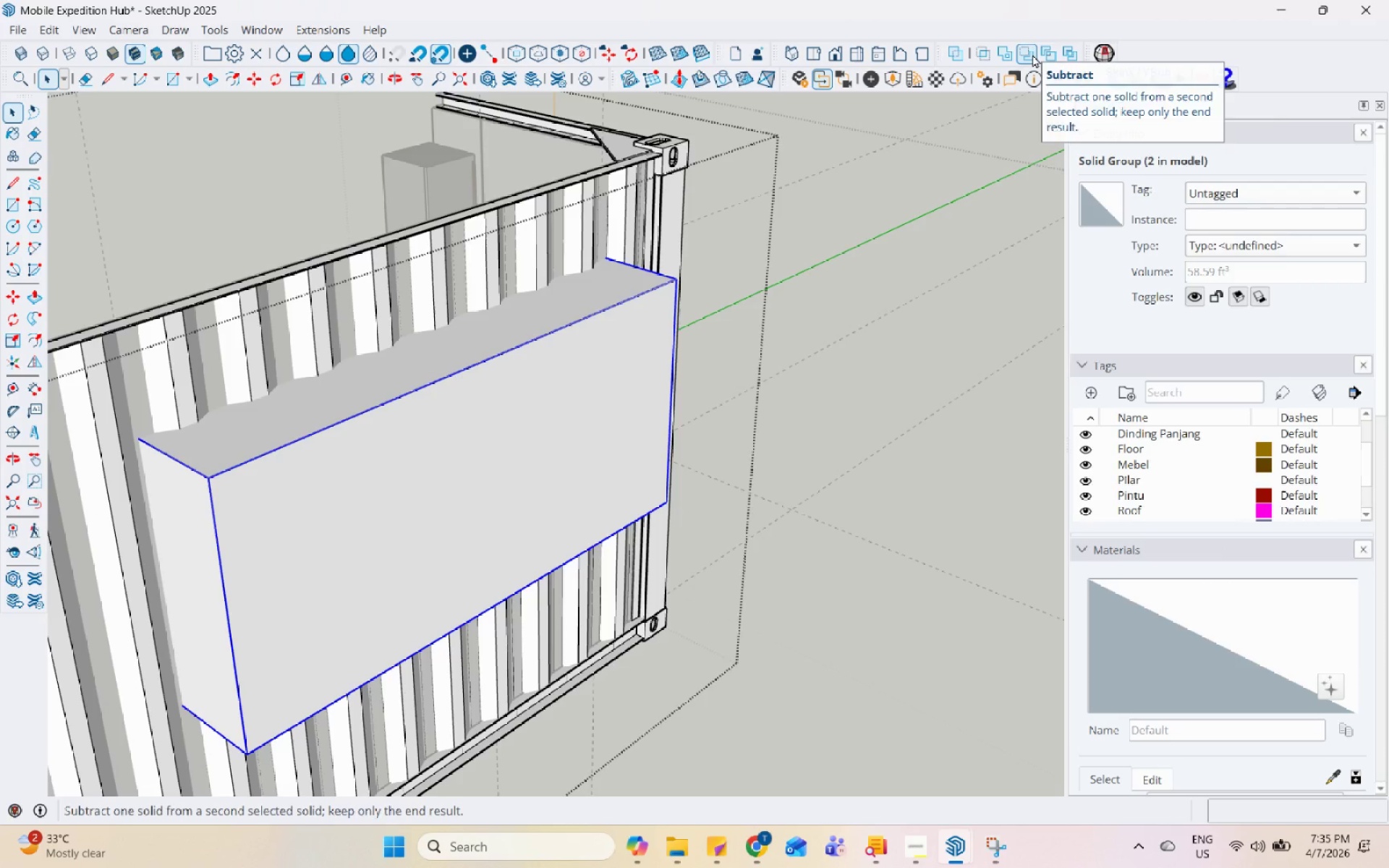 
mouse_move([1048, 61])
 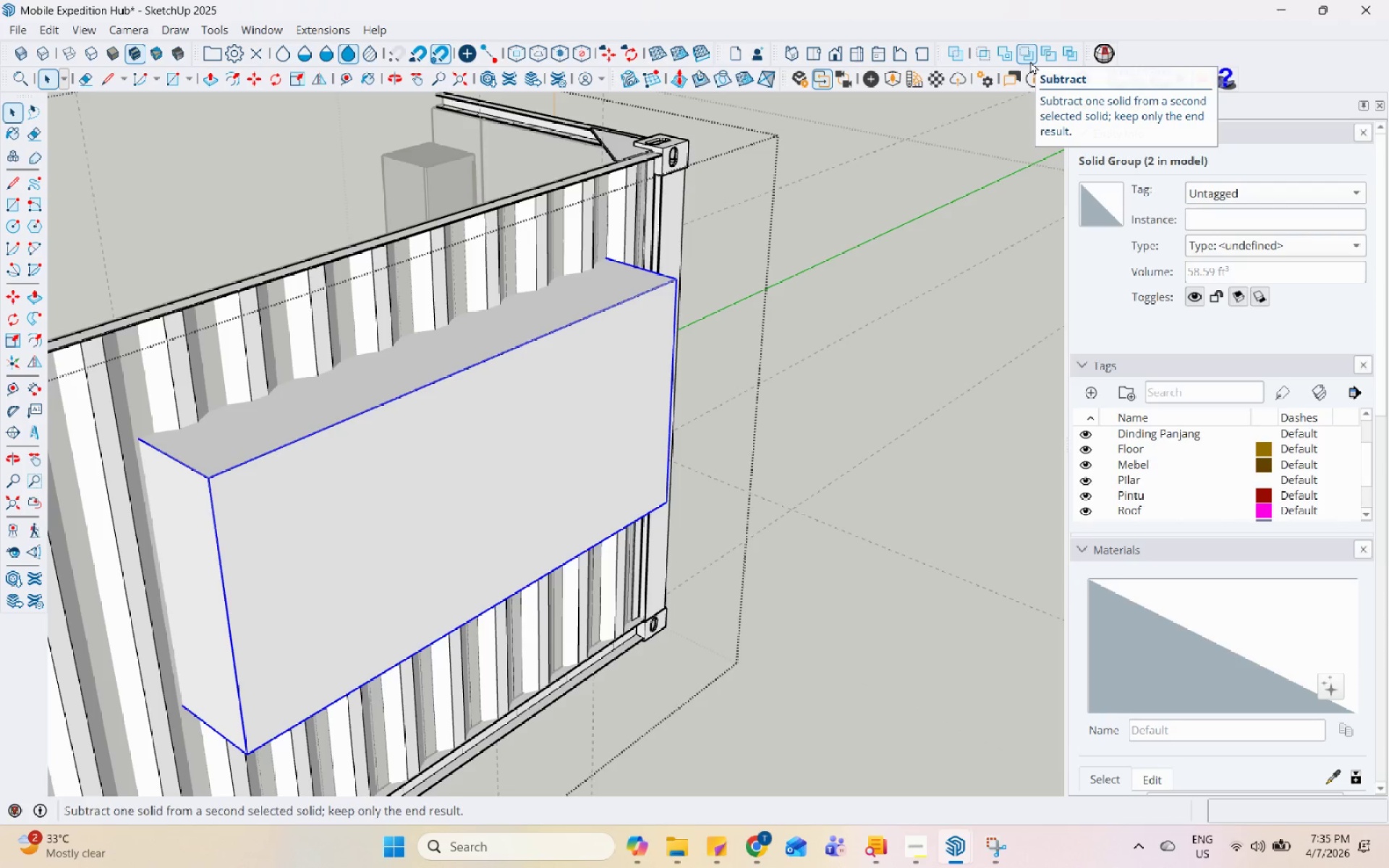 
left_click([1030, 61])
 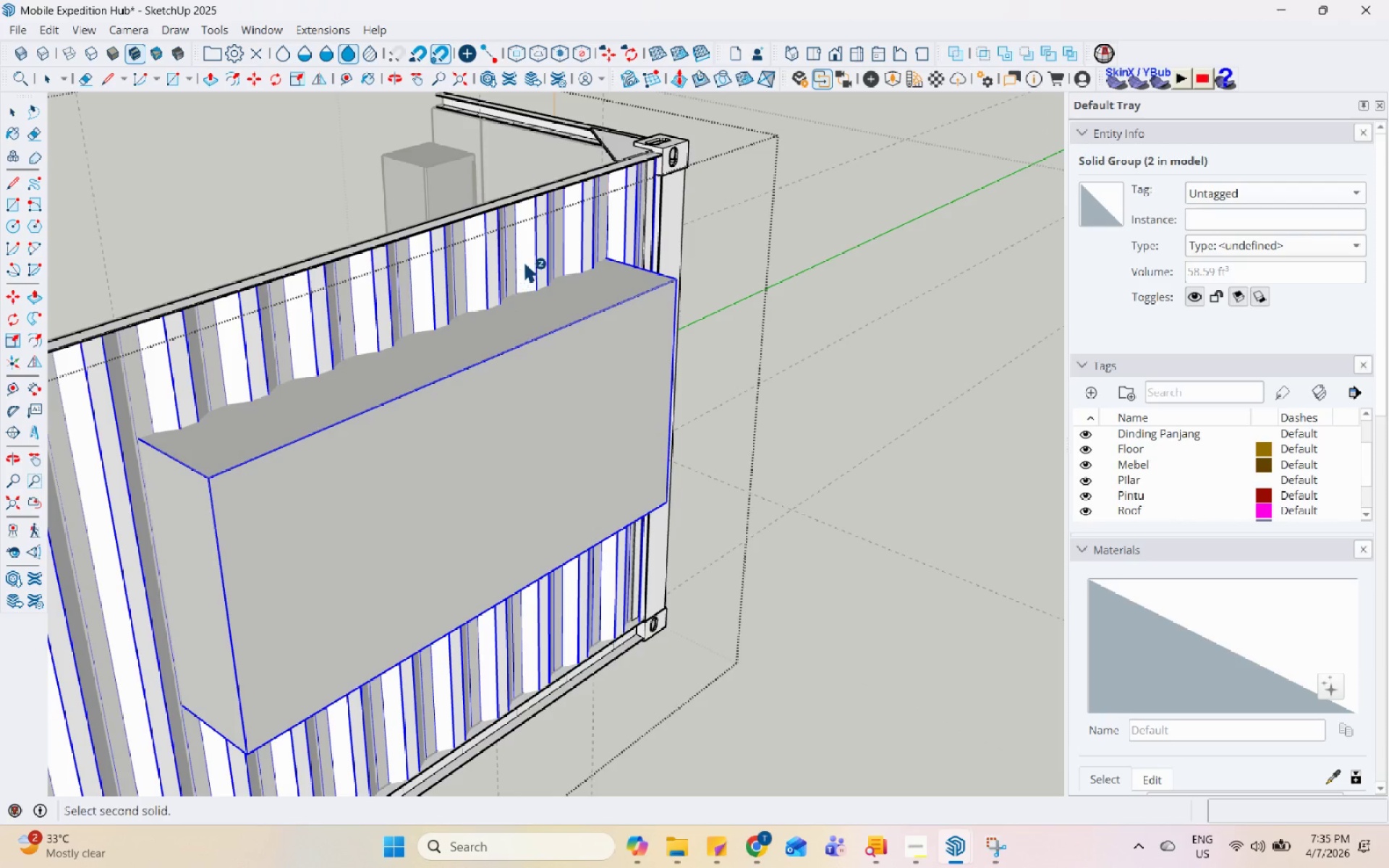 
left_click([524, 263])
 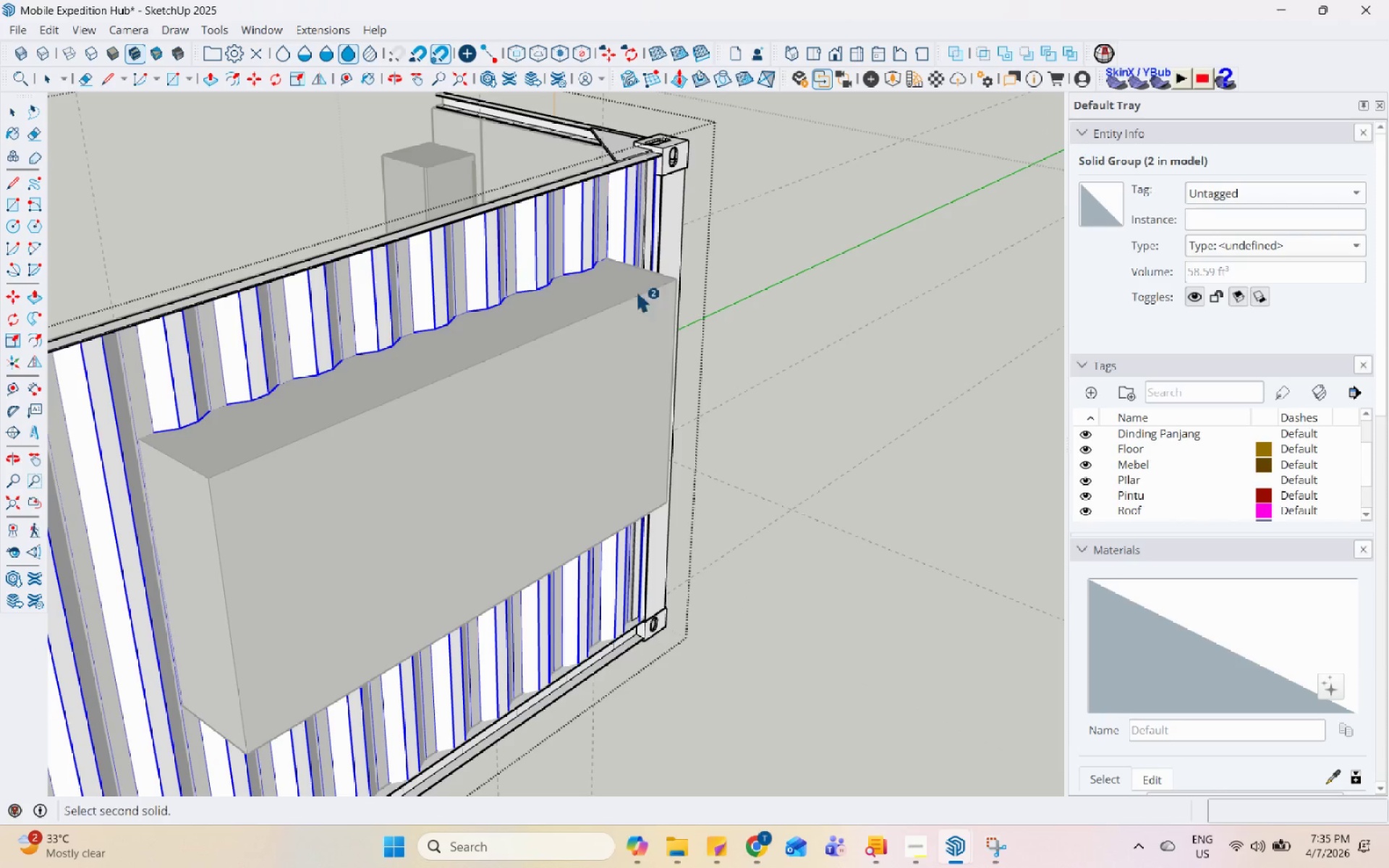 
key(Space)
 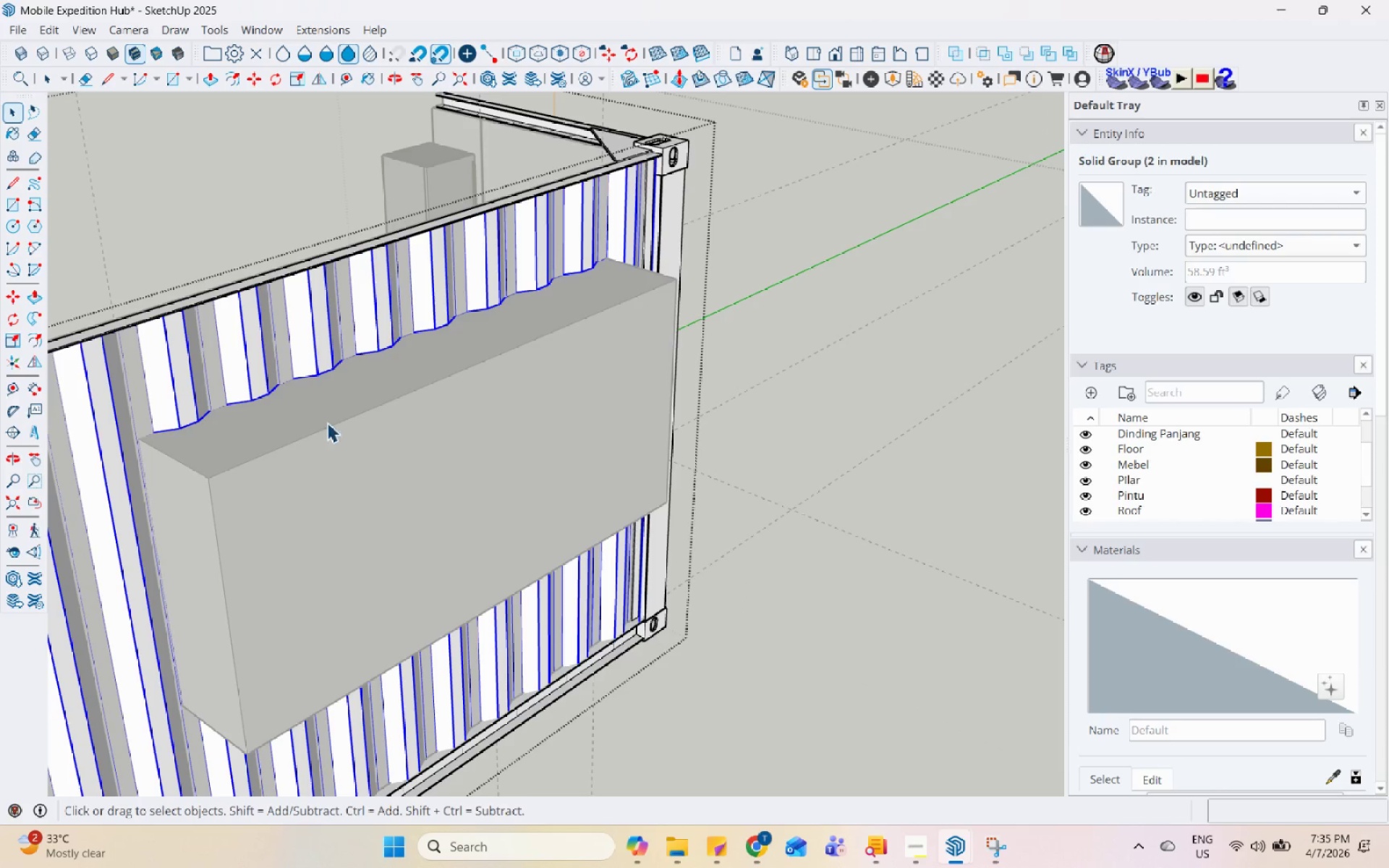 
left_click([326, 422])
 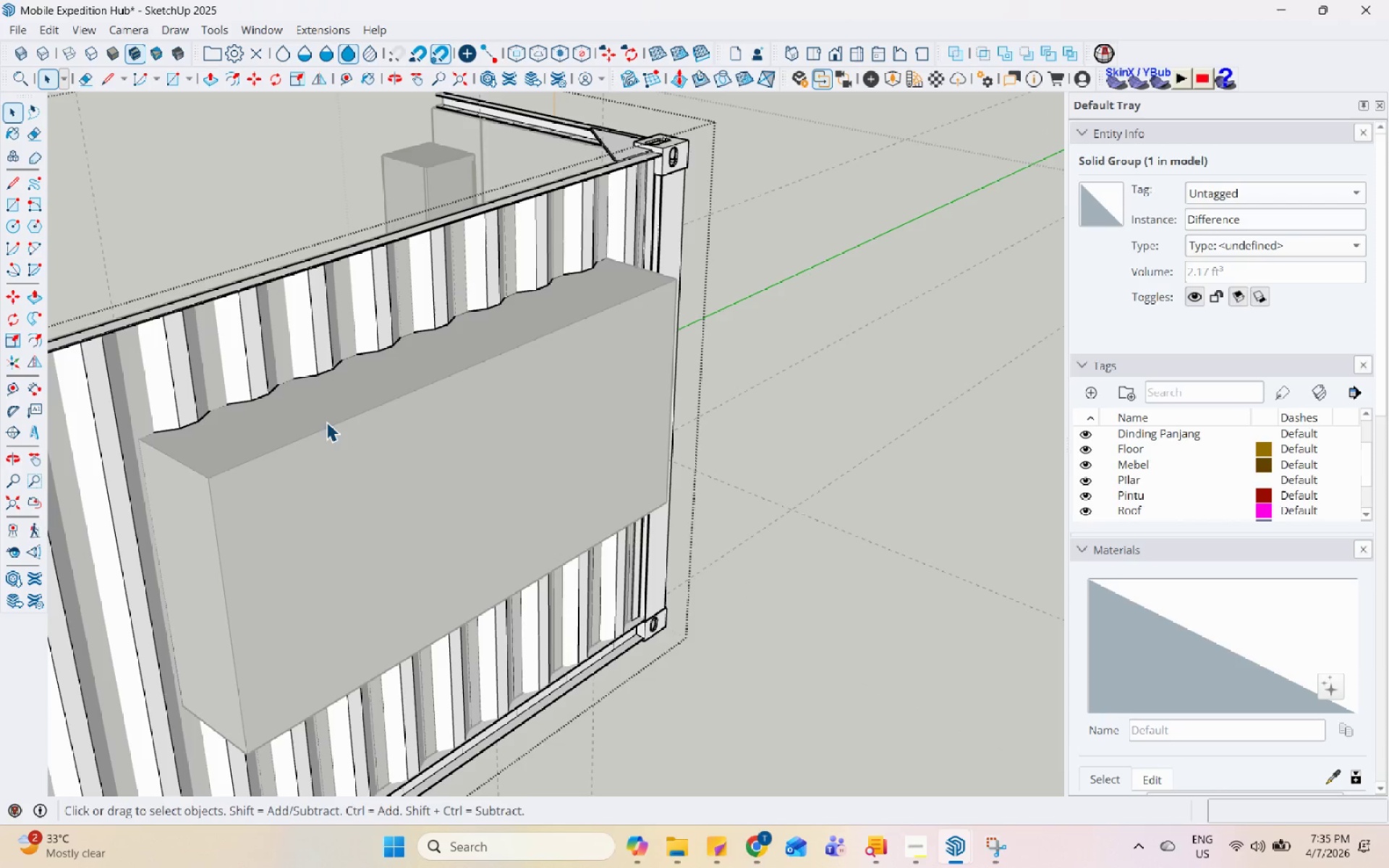 
key(Escape)
 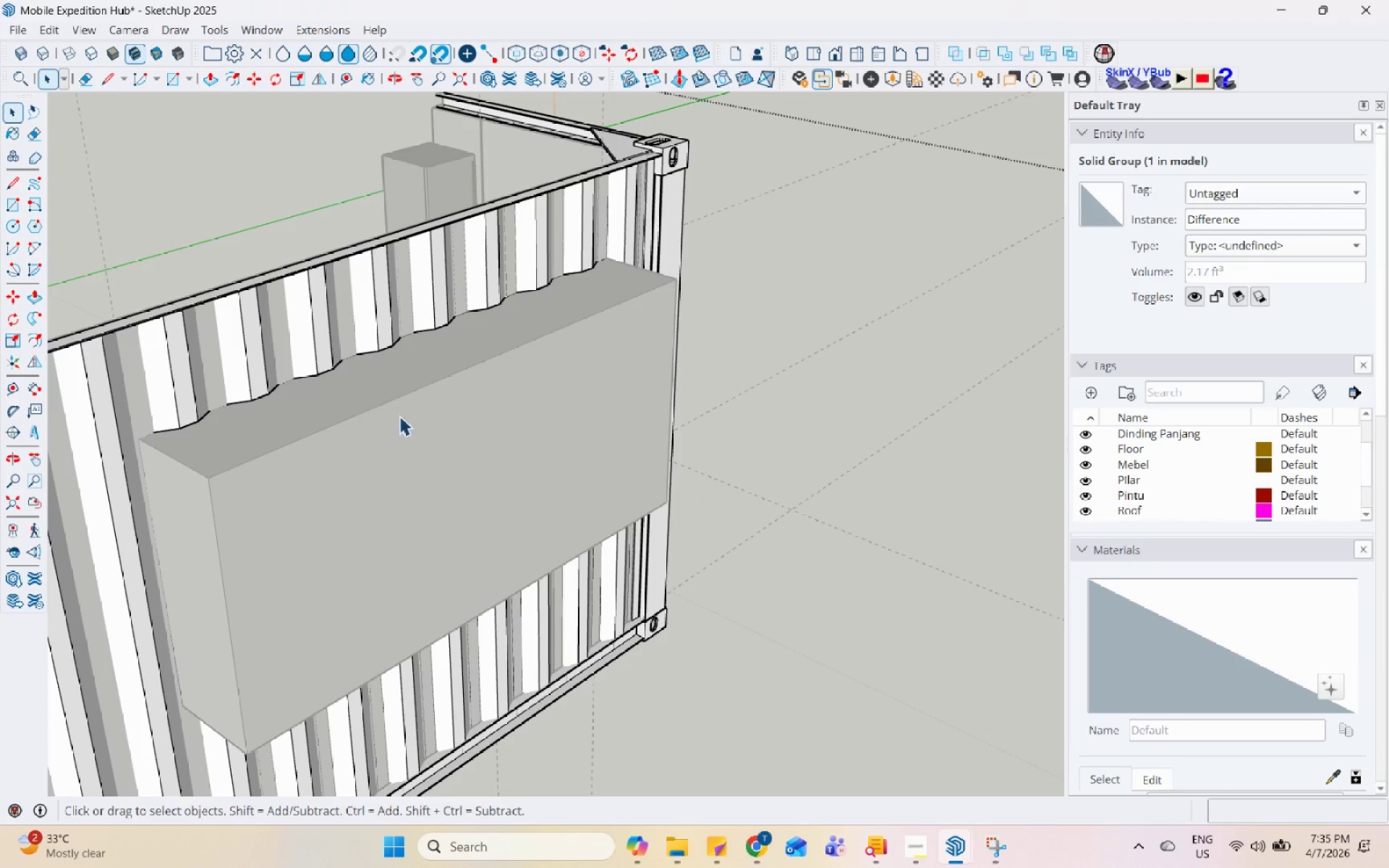 
key(Escape)
 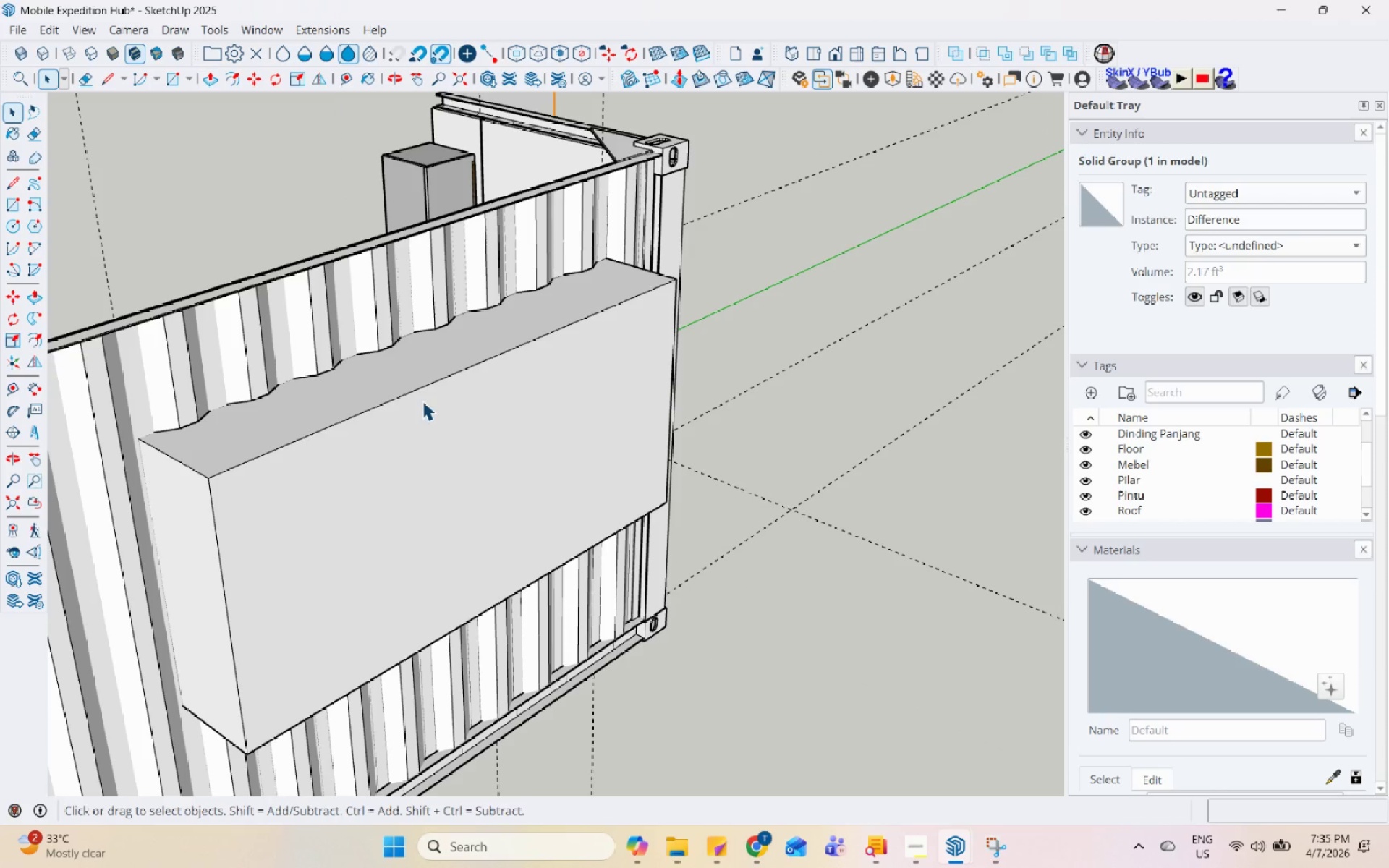 
key(Escape)
 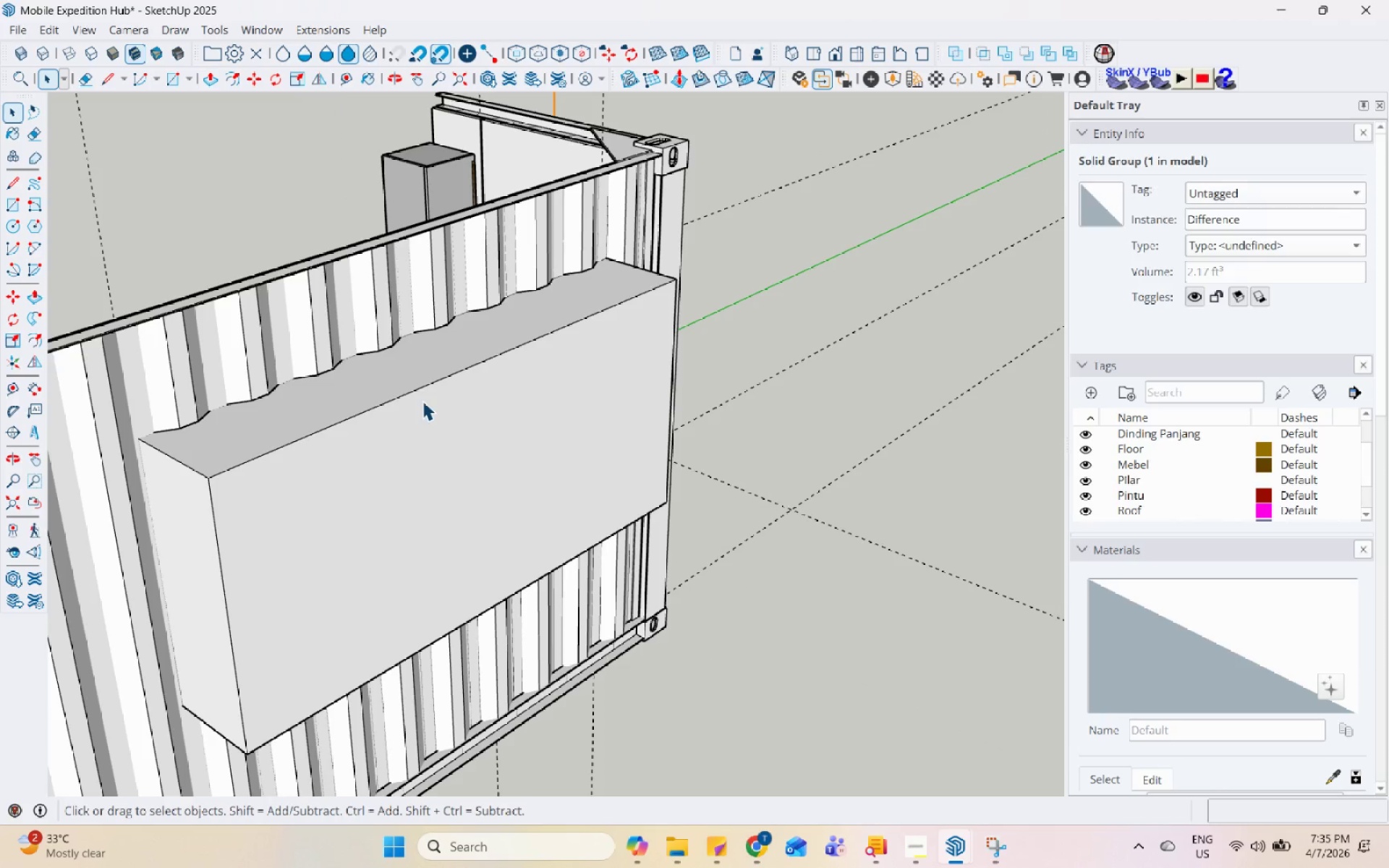 
left_click([422, 401])
 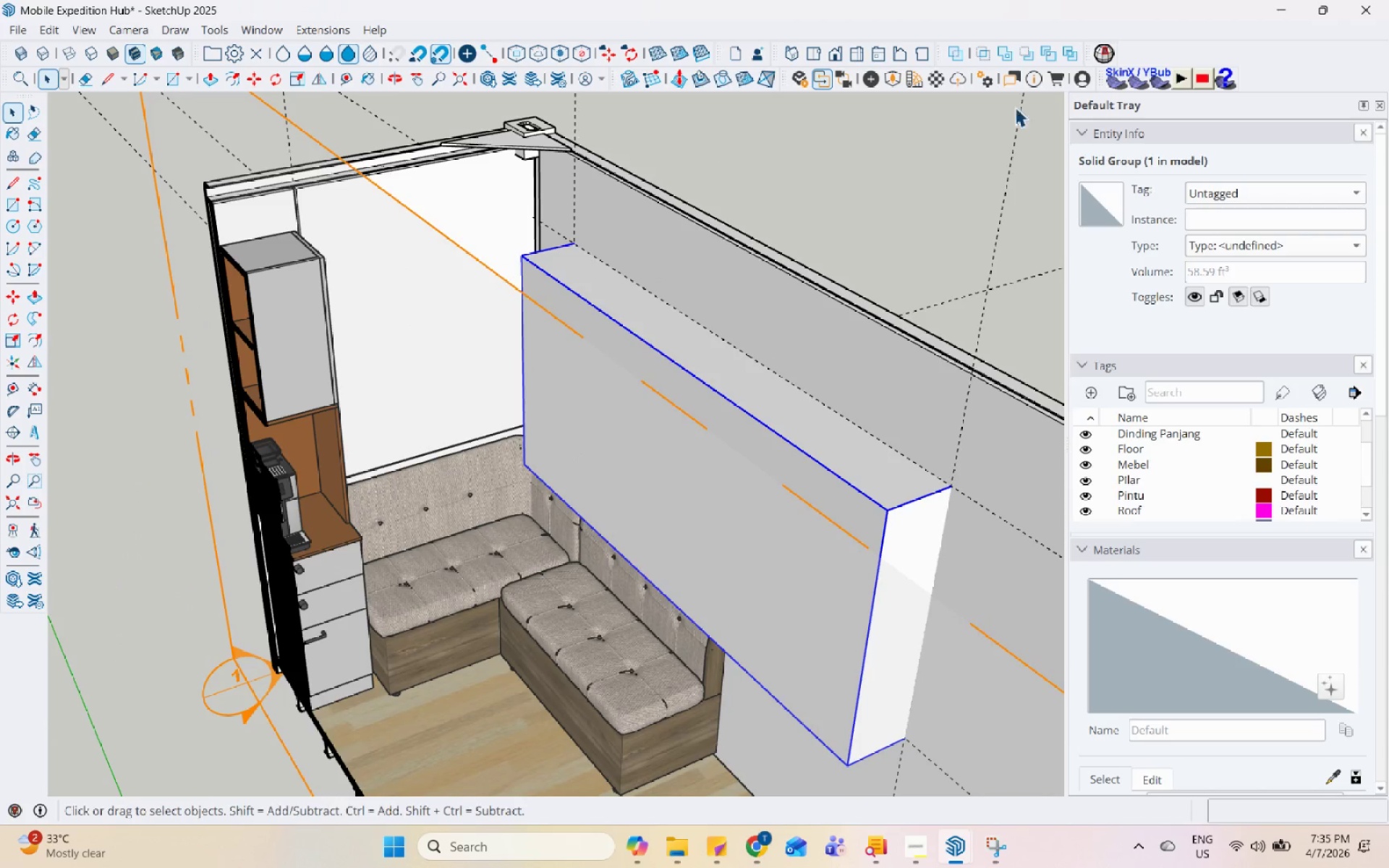 
left_click([1022, 55])
 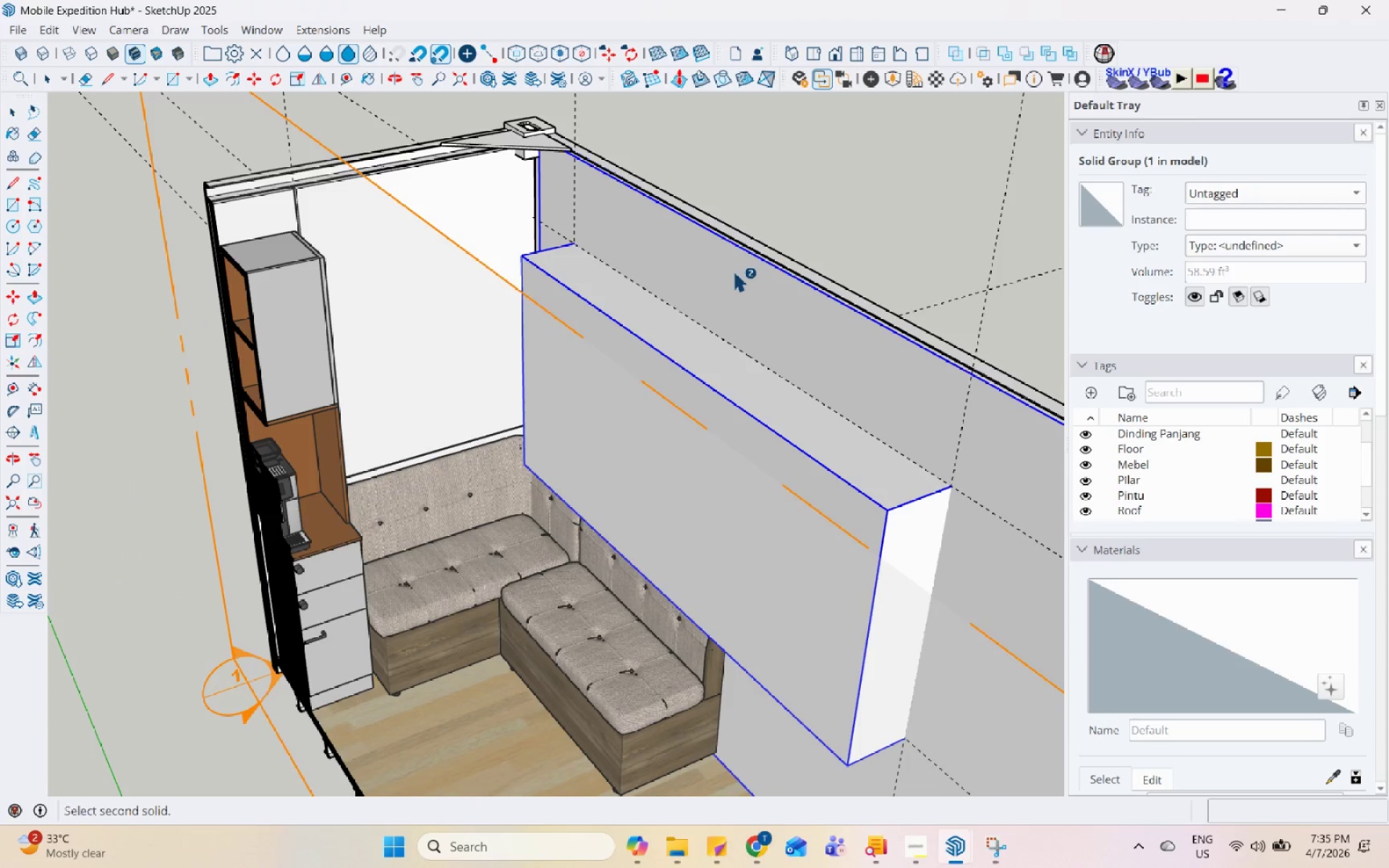 
left_click([734, 272])
 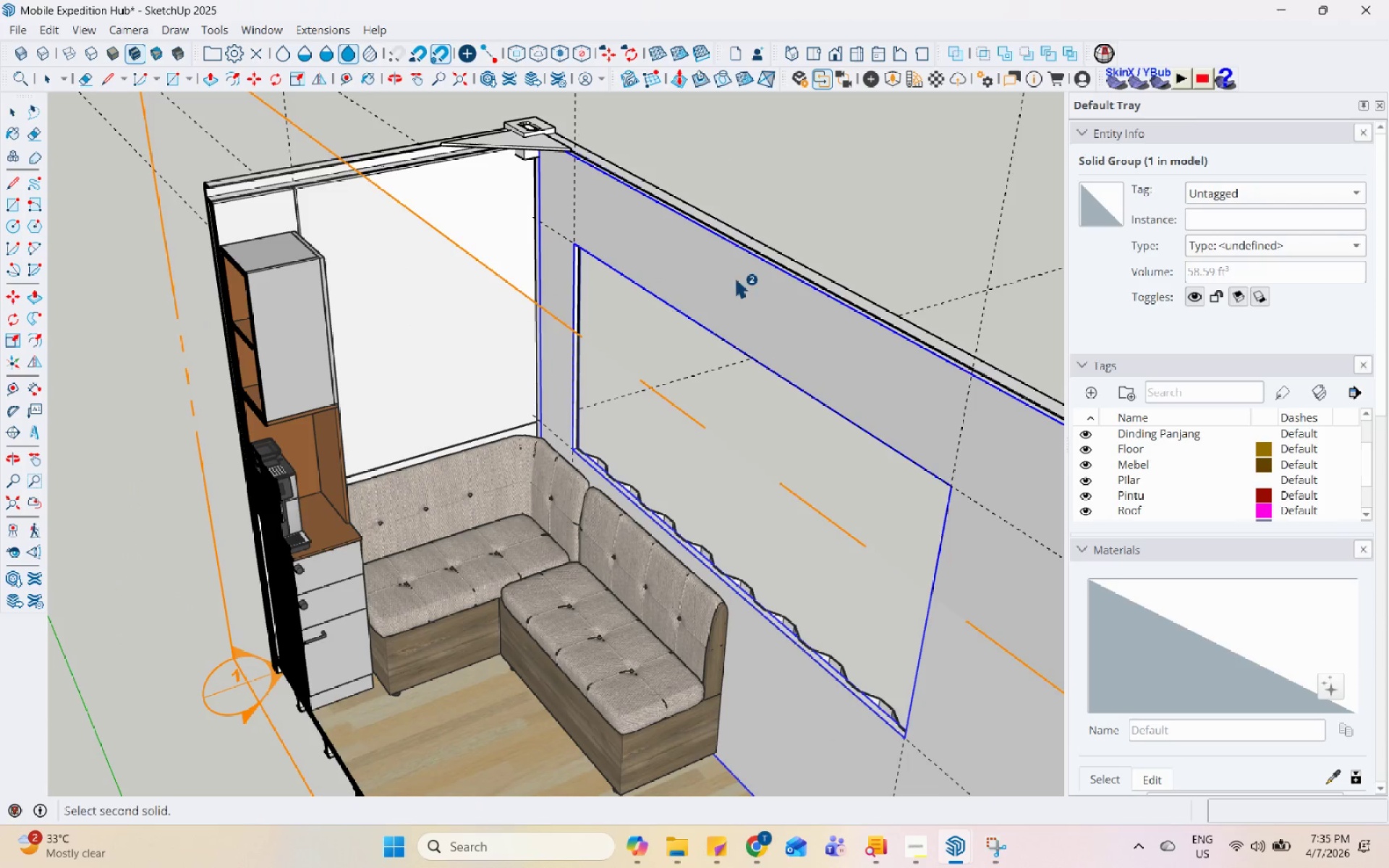 
key(Space)
 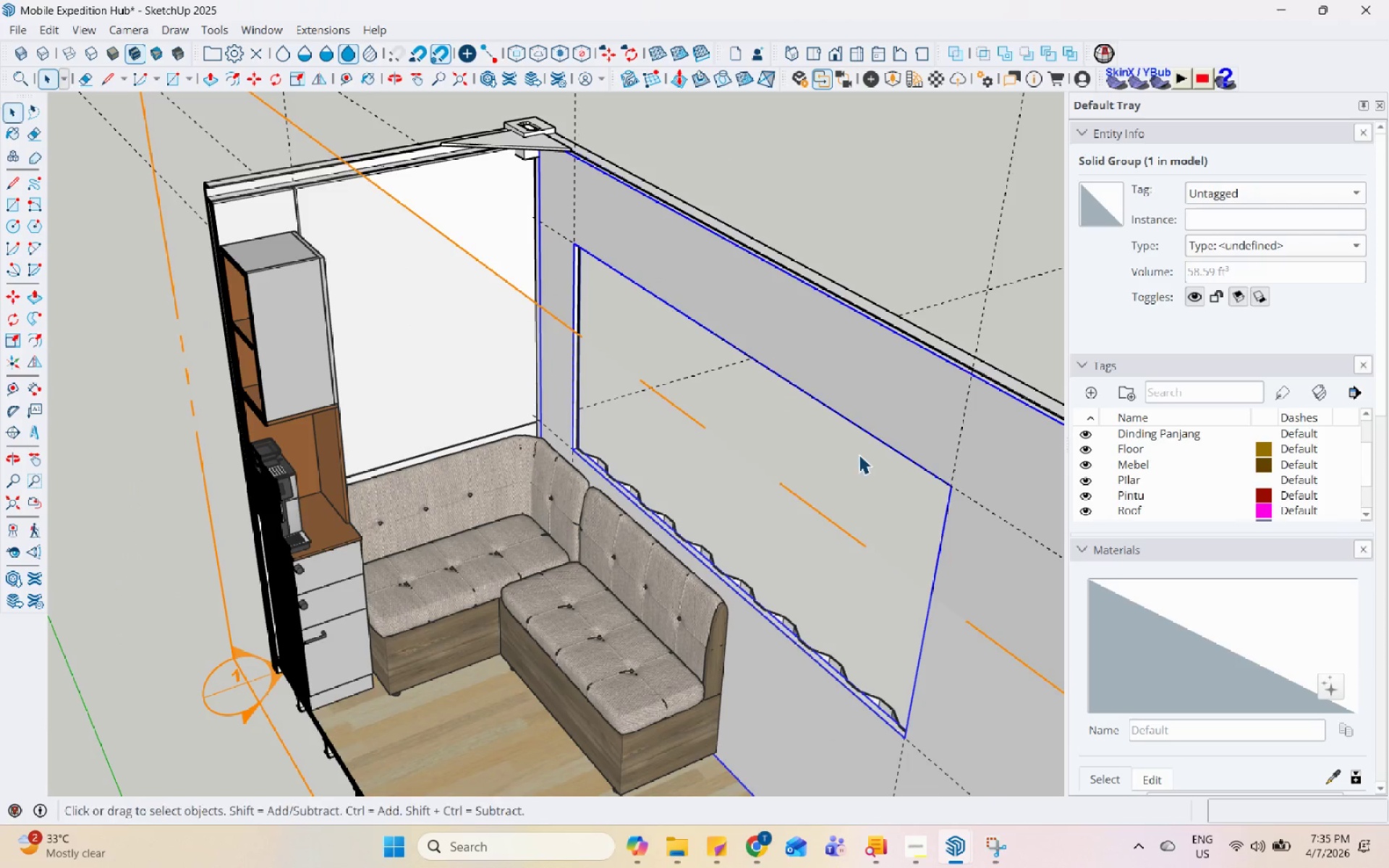 
key(Escape)
 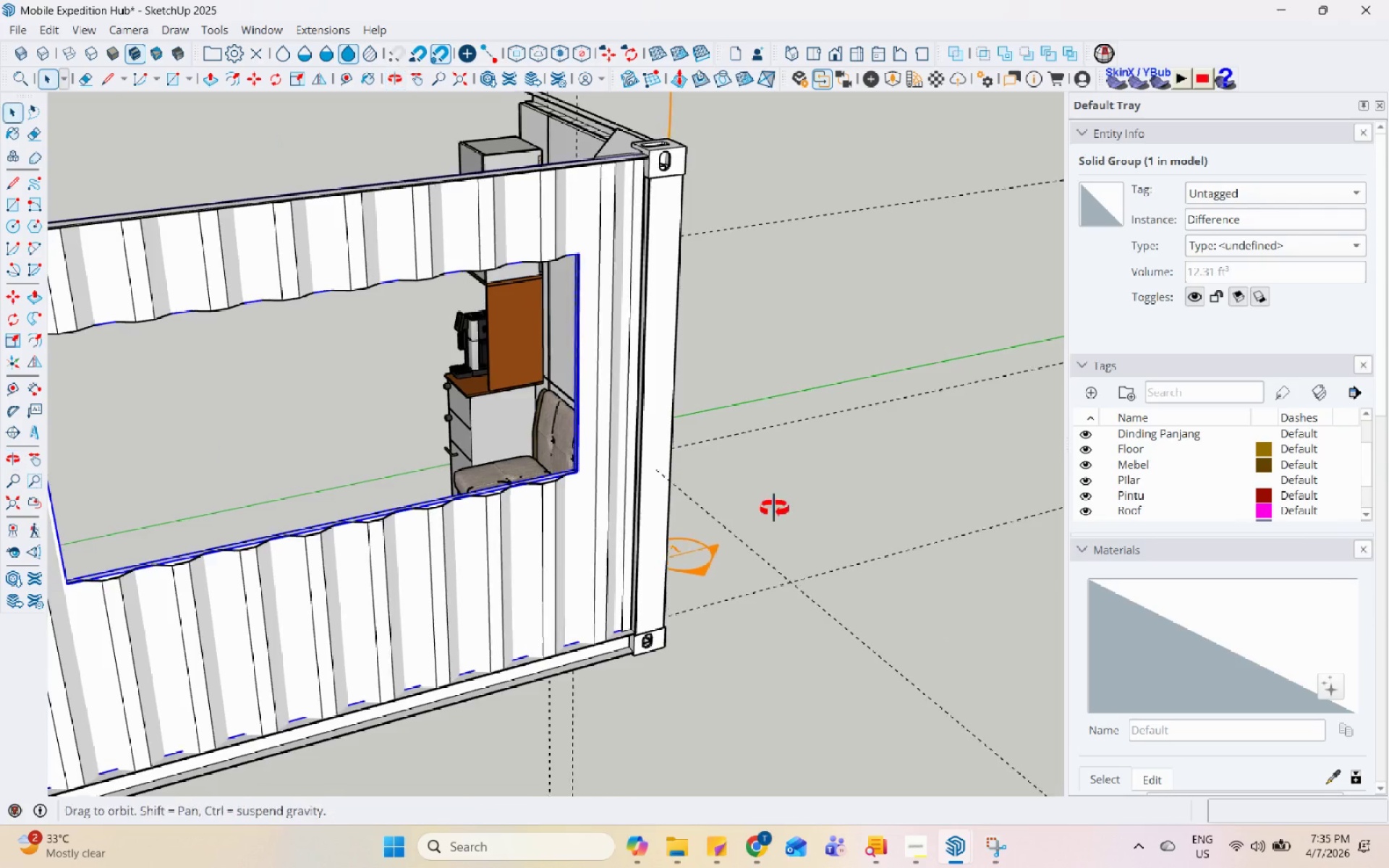 
key(Space)
 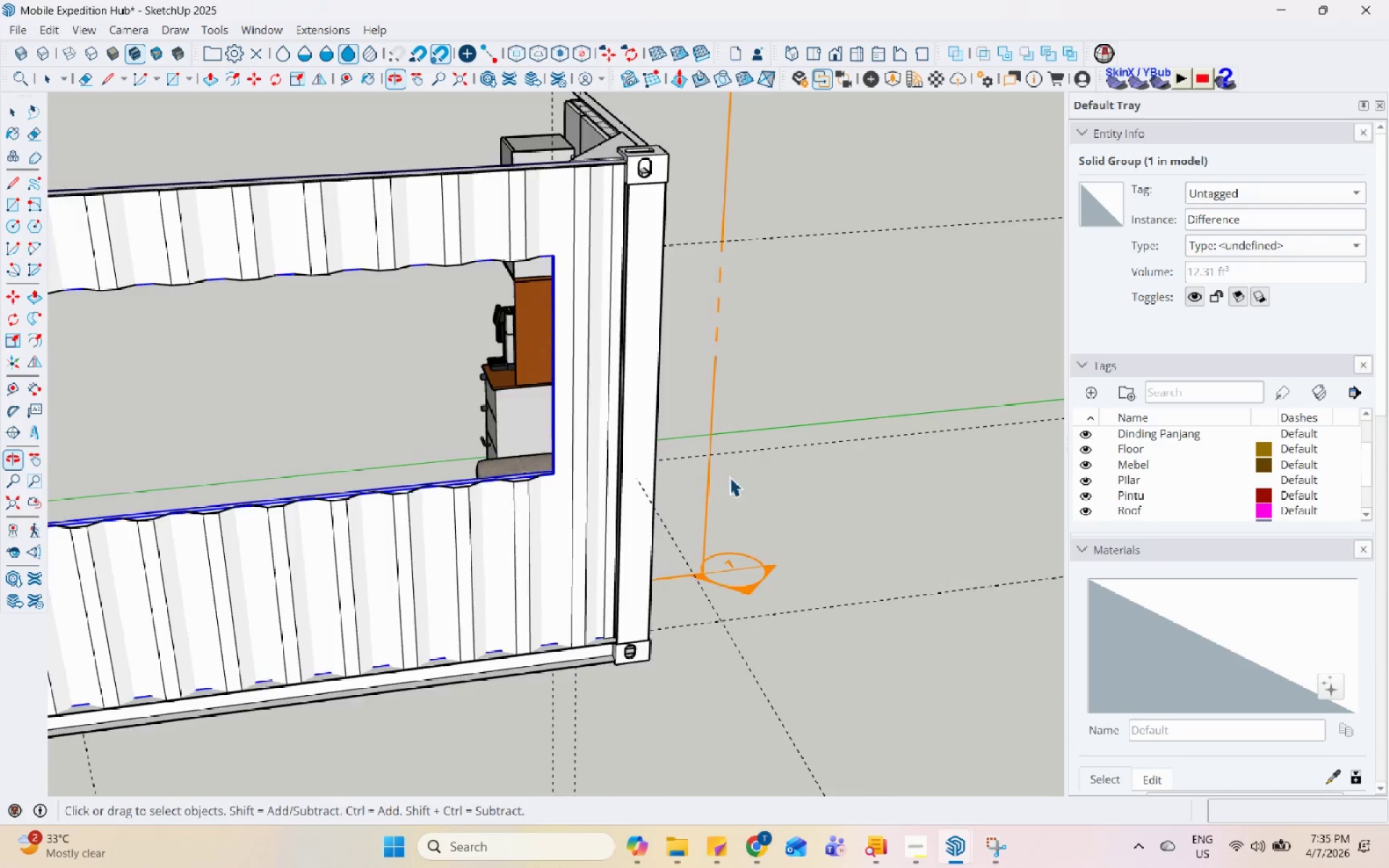 
key(Escape)
 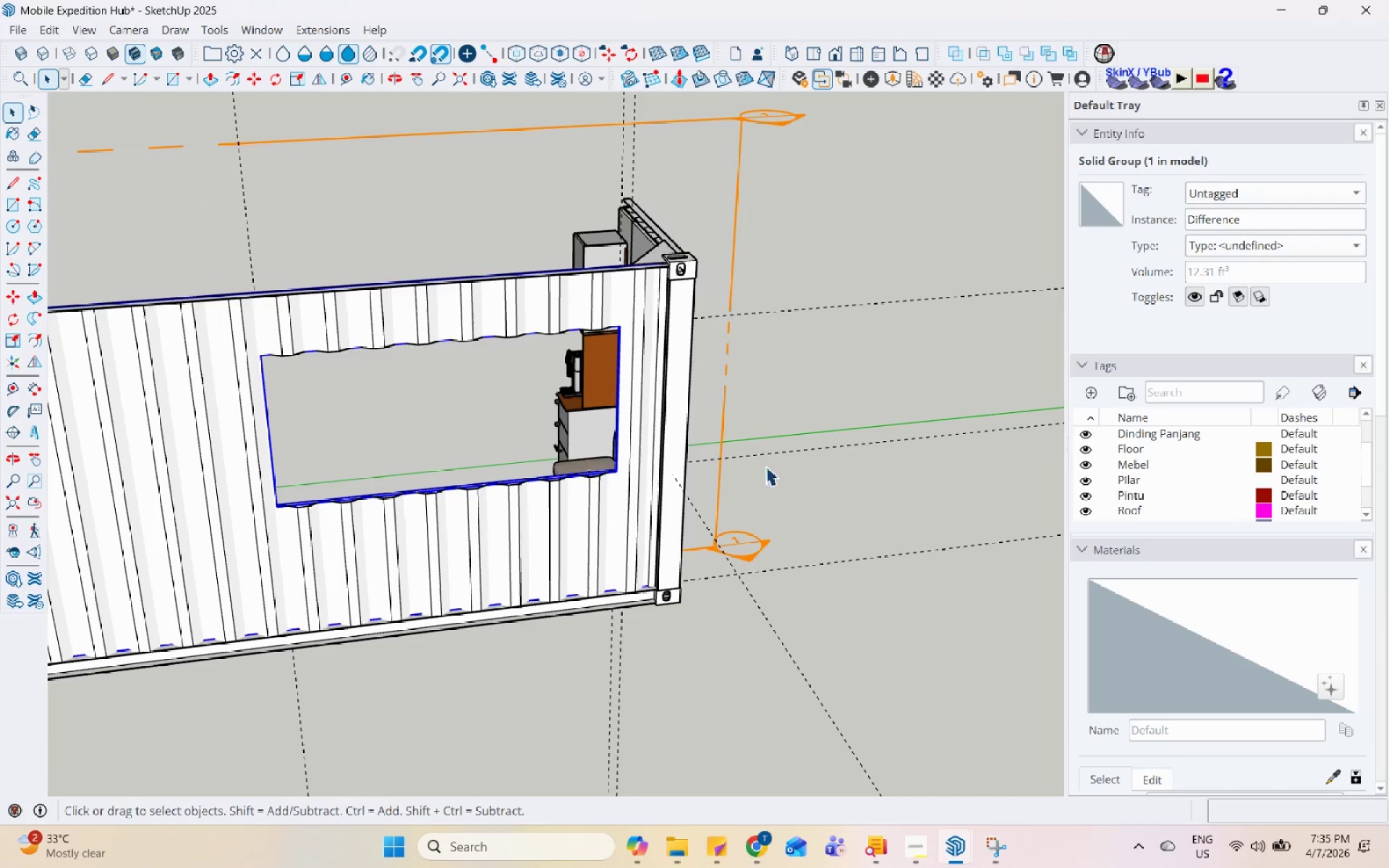 
key(Escape)
 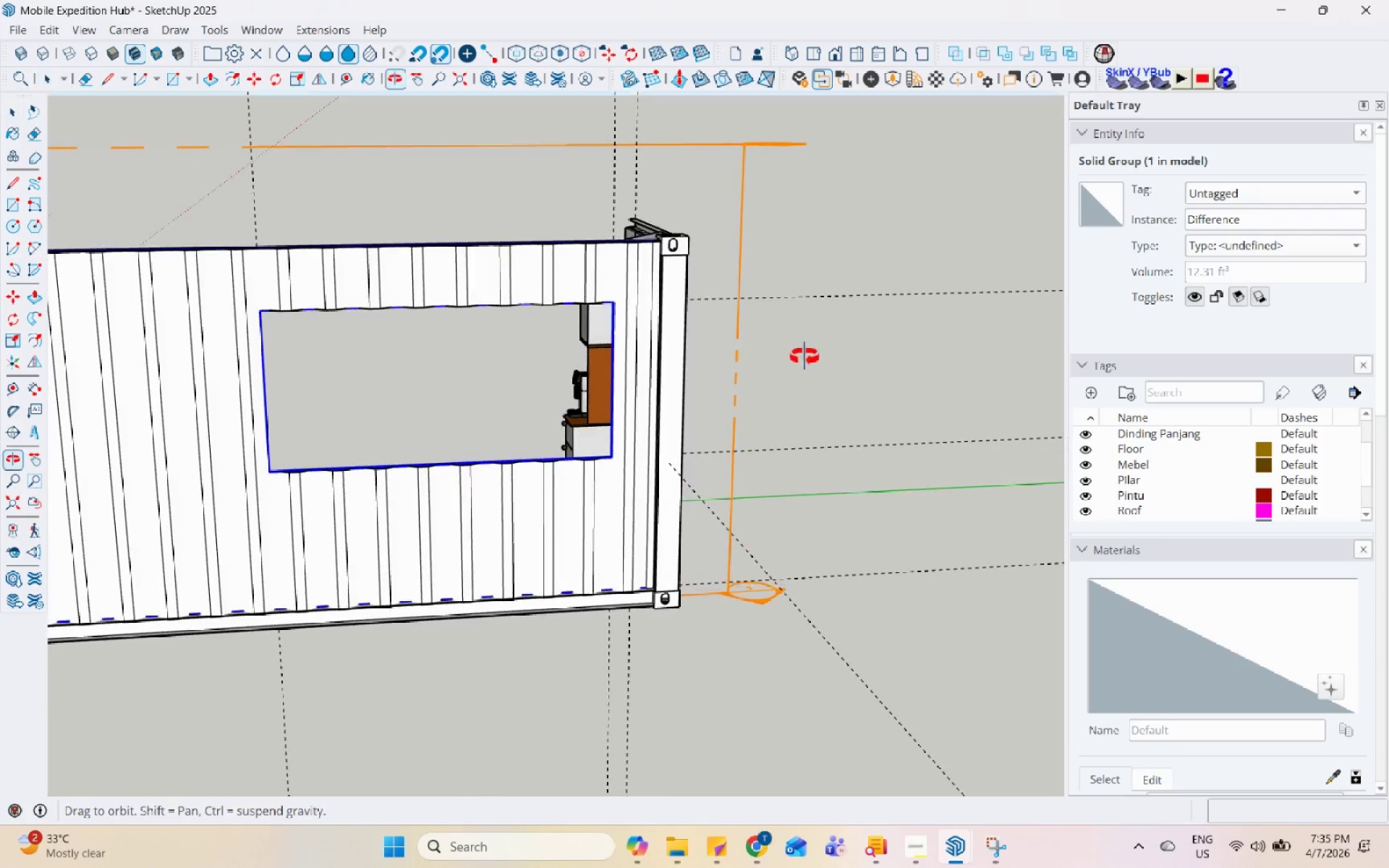 
scroll: coordinate [752, 466], scroll_direction: down, amount: 5.0
 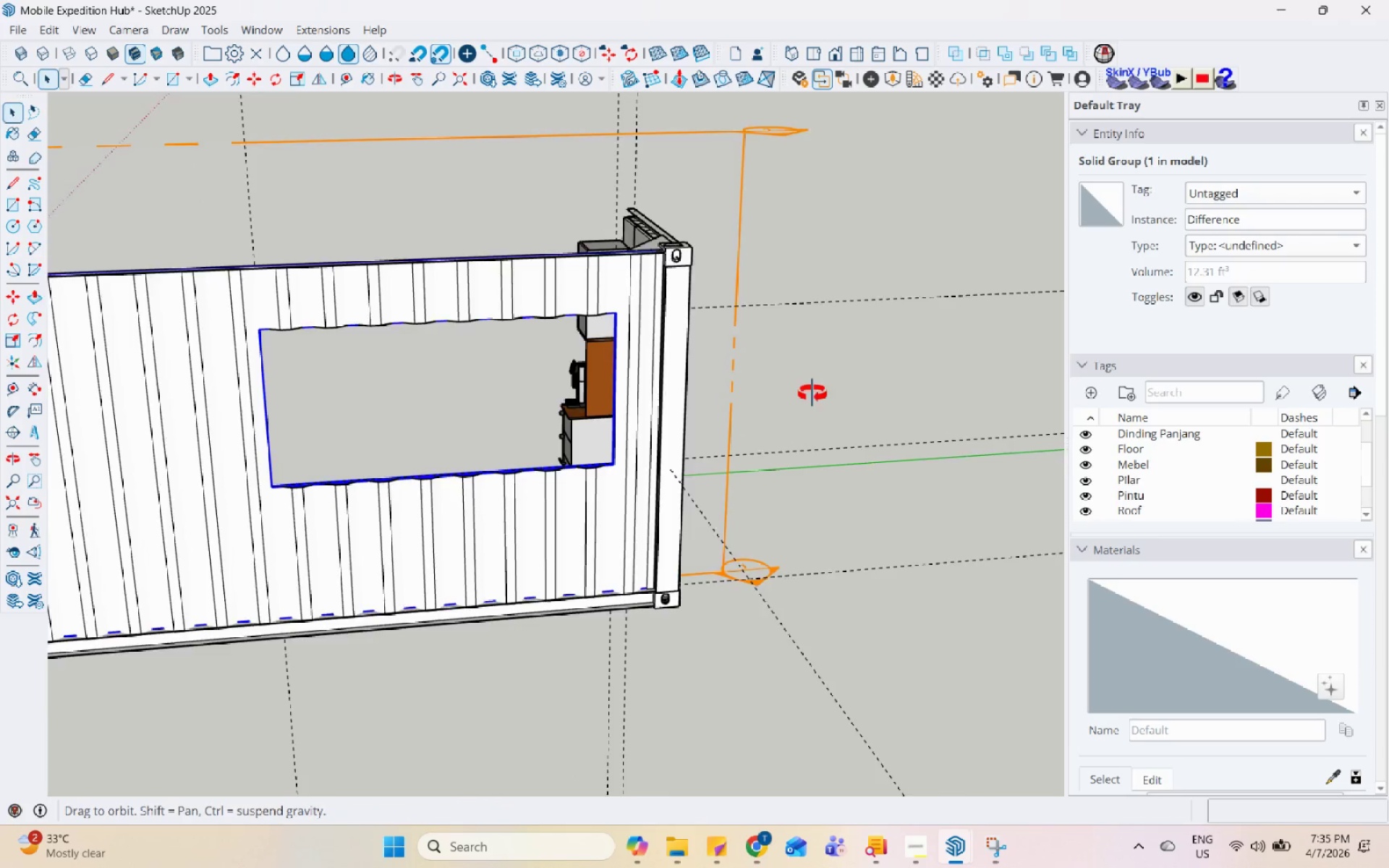 
left_click([844, 330])
 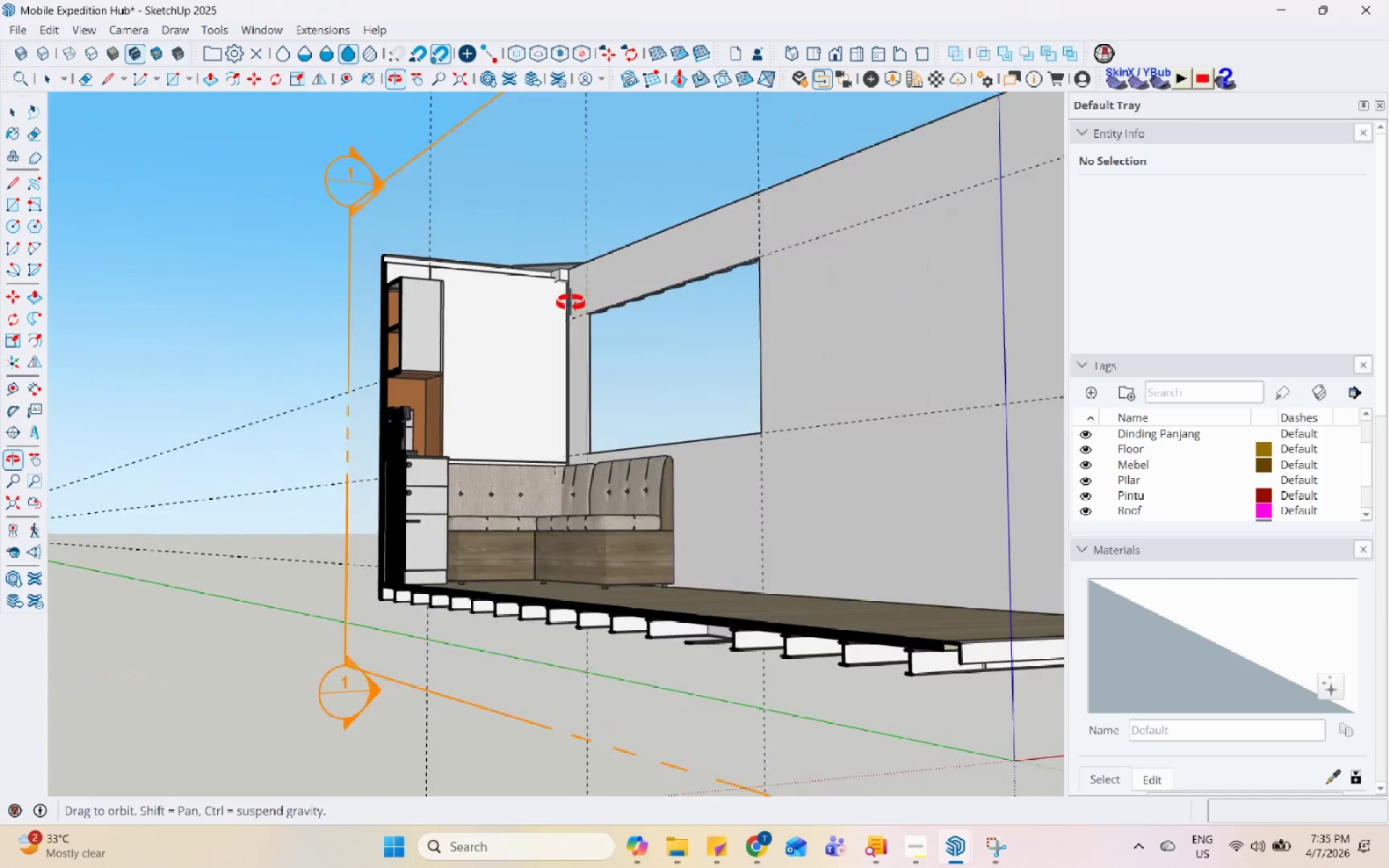 
scroll: coordinate [563, 441], scroll_direction: down, amount: 9.0
 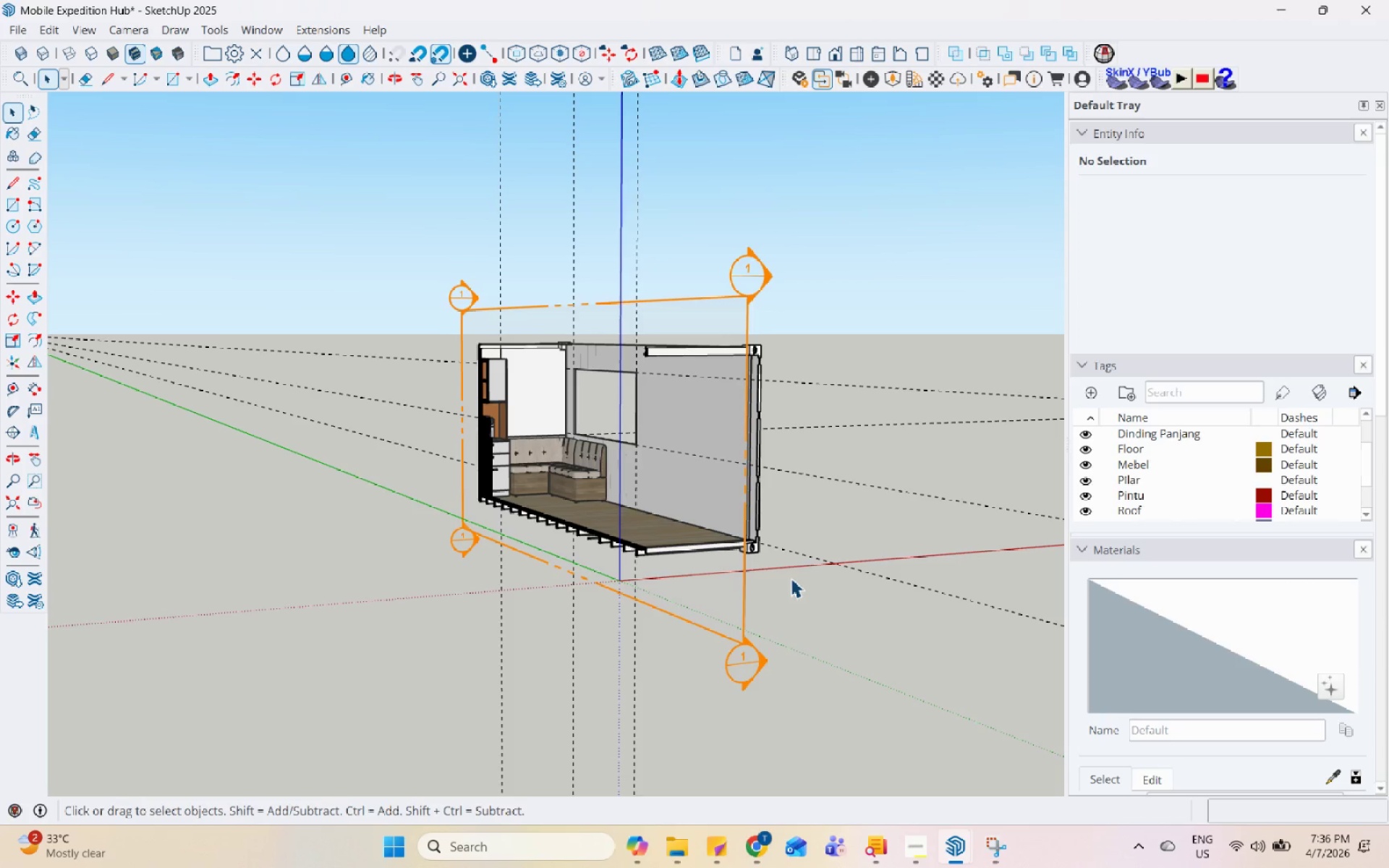 
wait(25.35)
 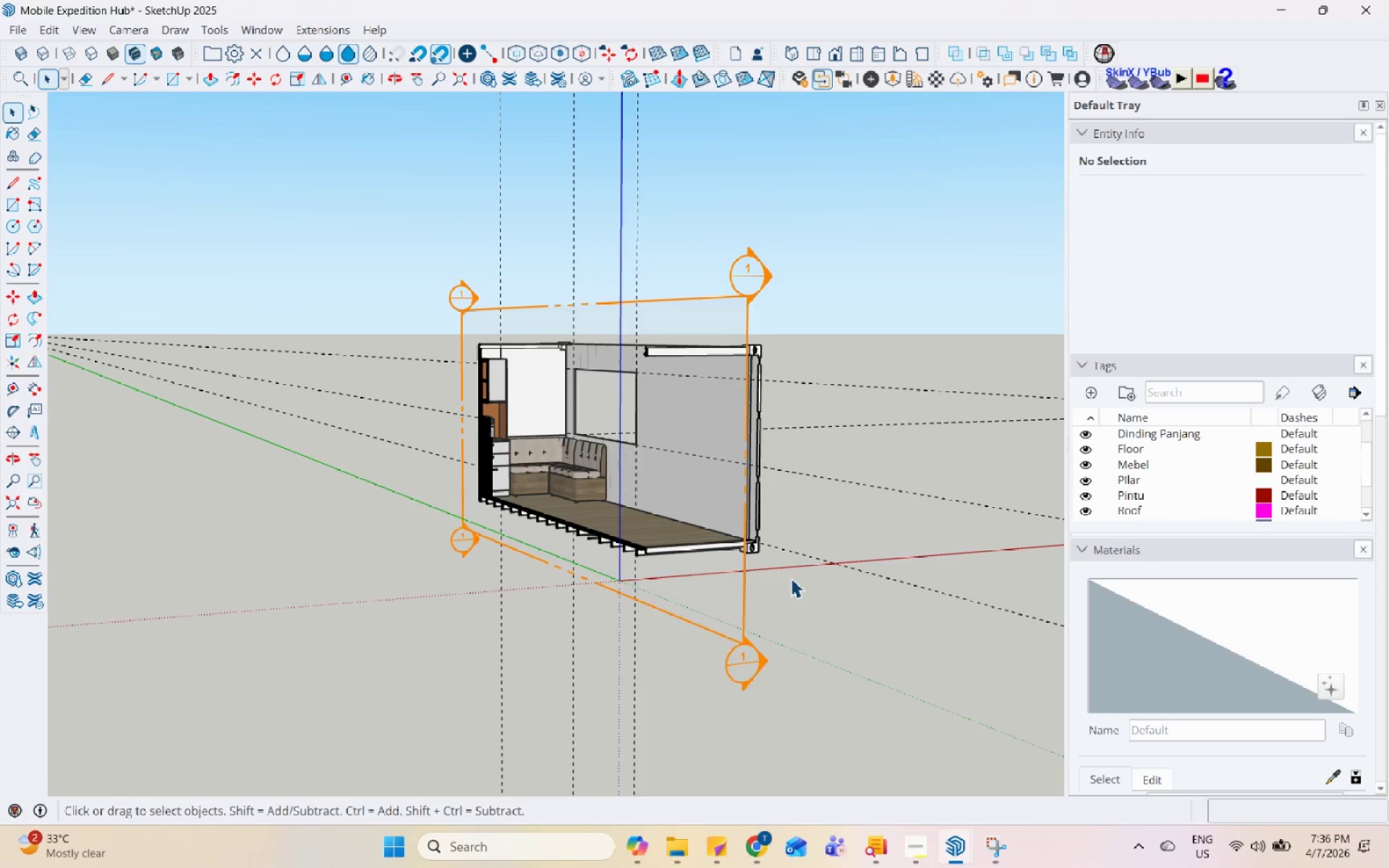 
scroll: coordinate [579, 315], scroll_direction: up, amount: 22.0
 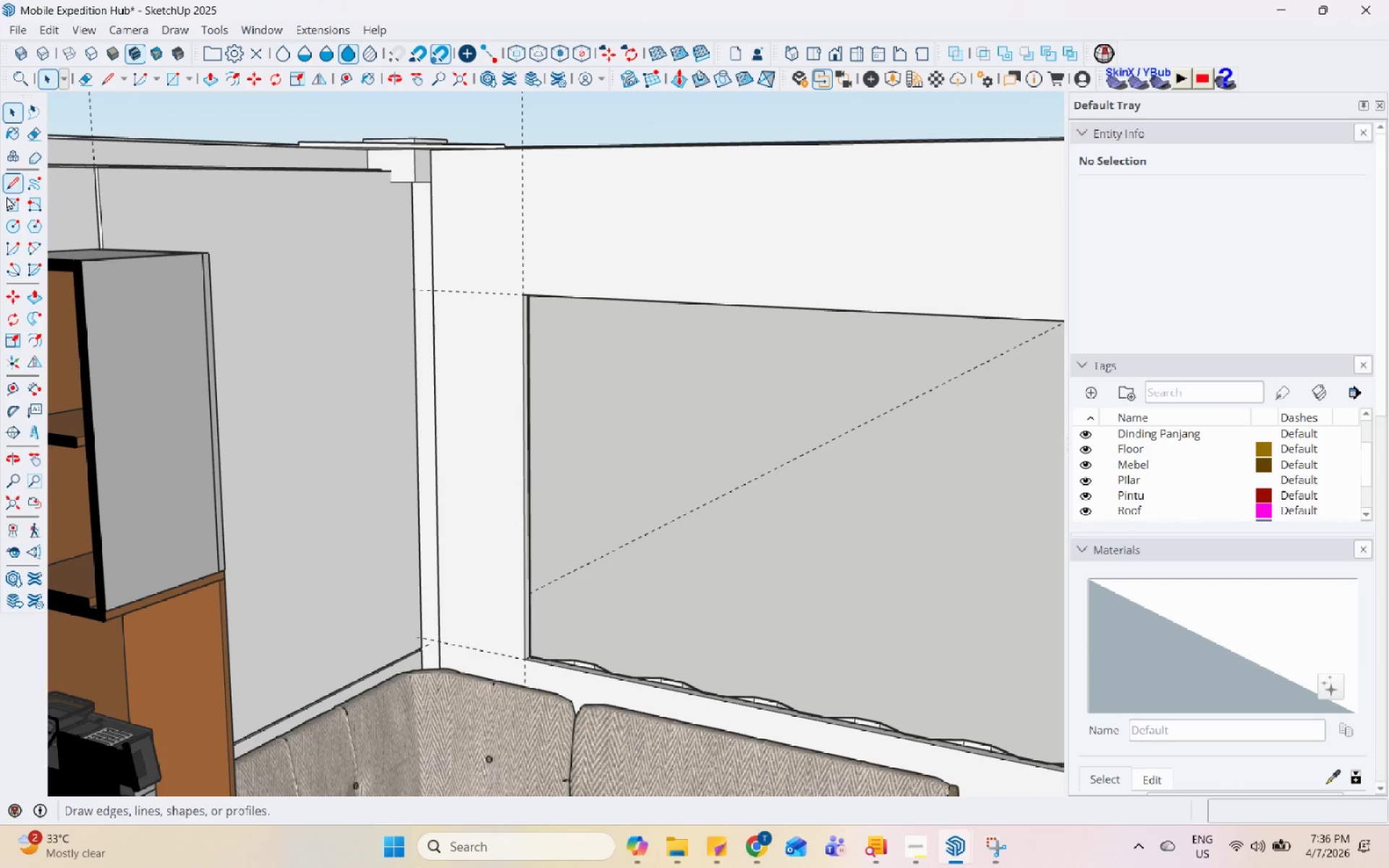 
left_click([7, 200])
 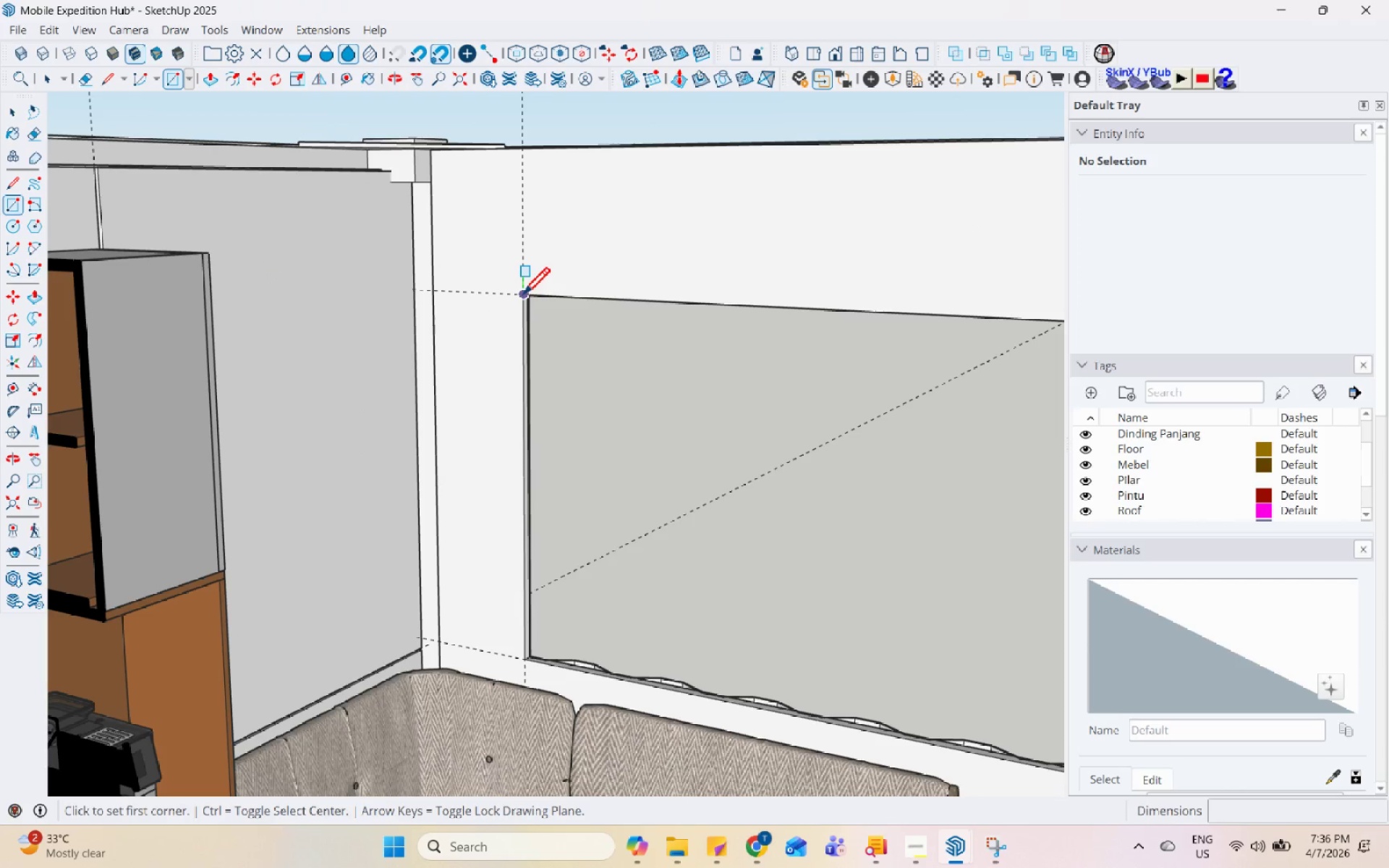 
left_click([522, 295])
 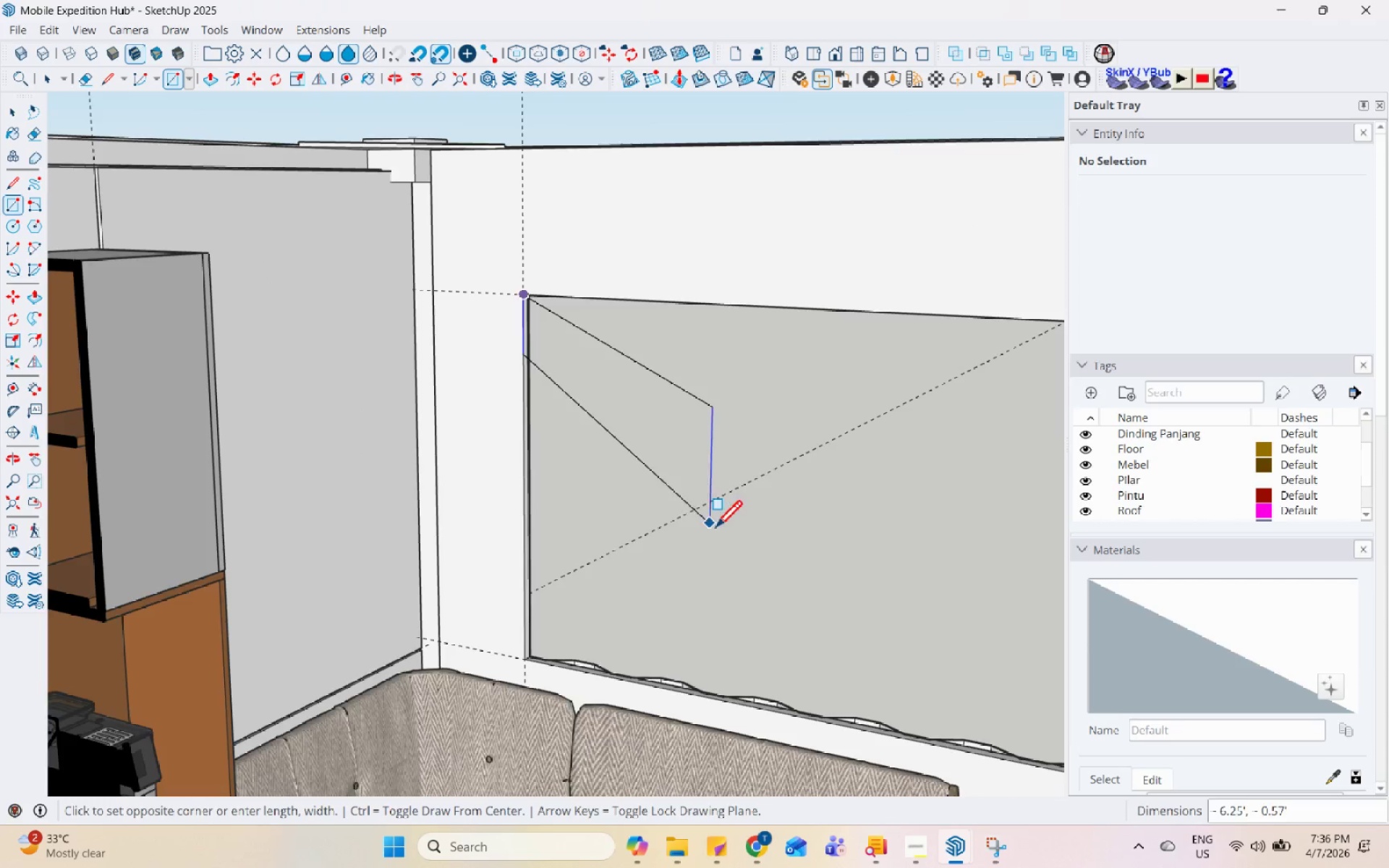 
scroll: coordinate [1022, 665], scroll_direction: up, amount: 2.0
 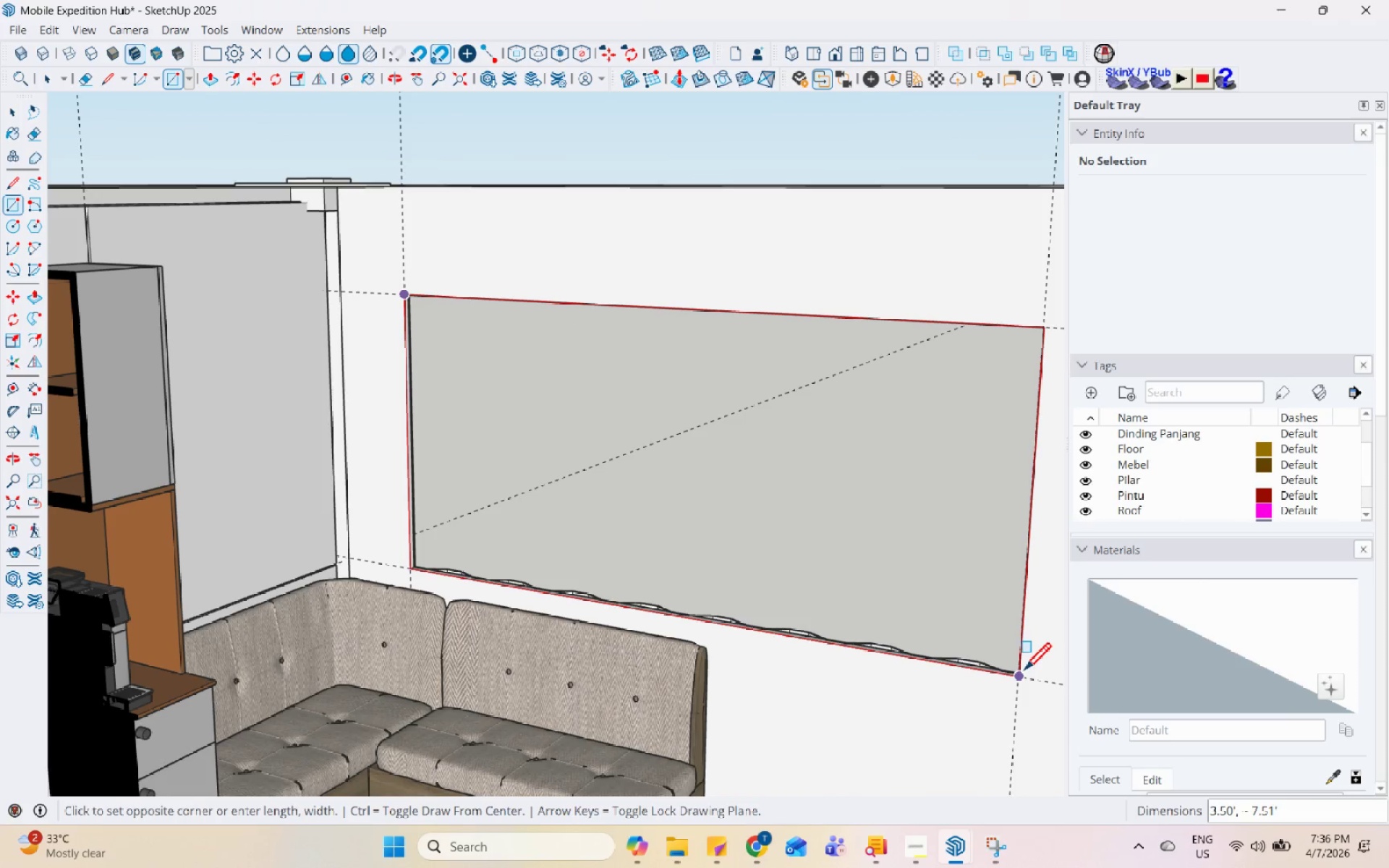 
left_click([1023, 674])
 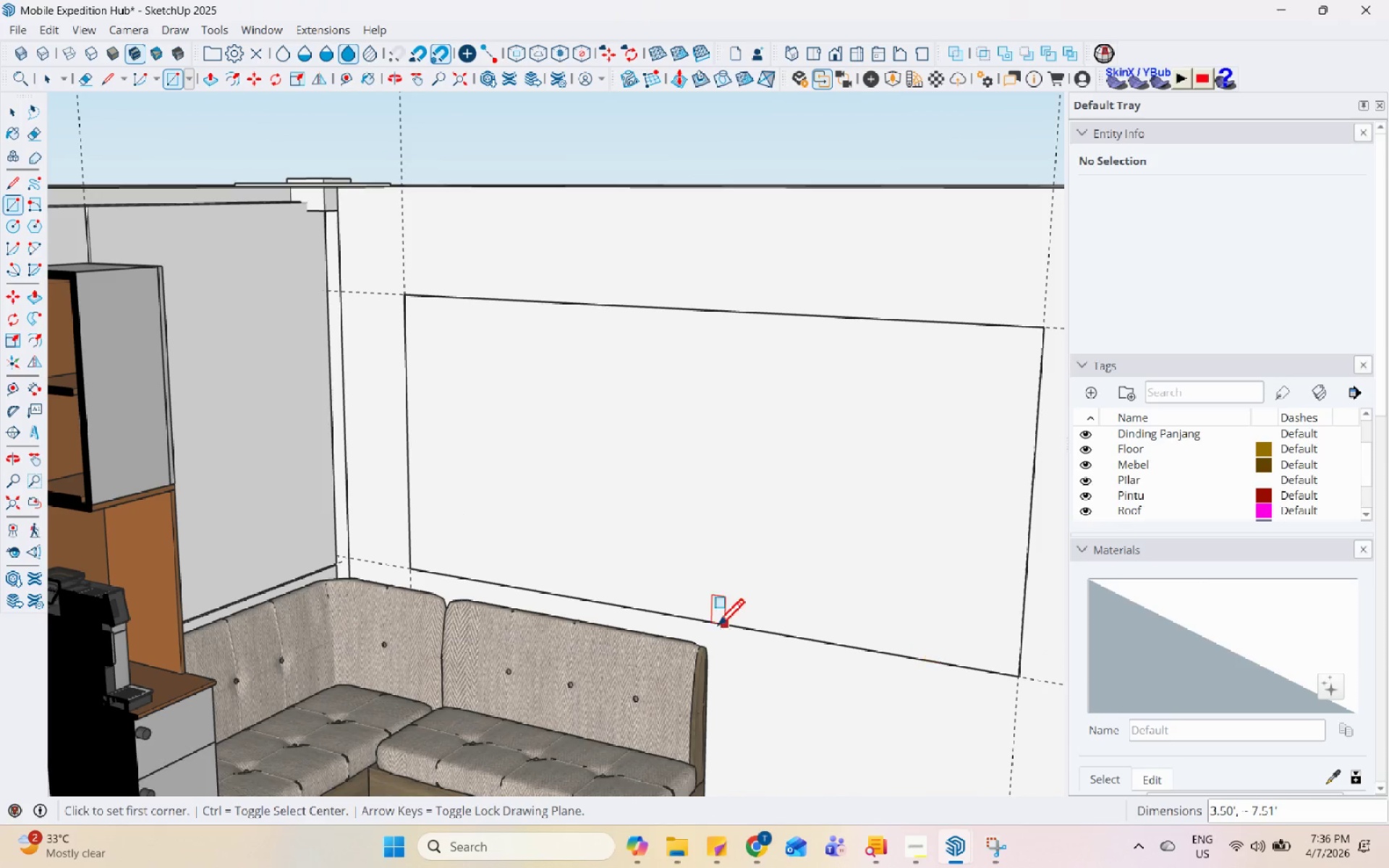 
key(Space)
 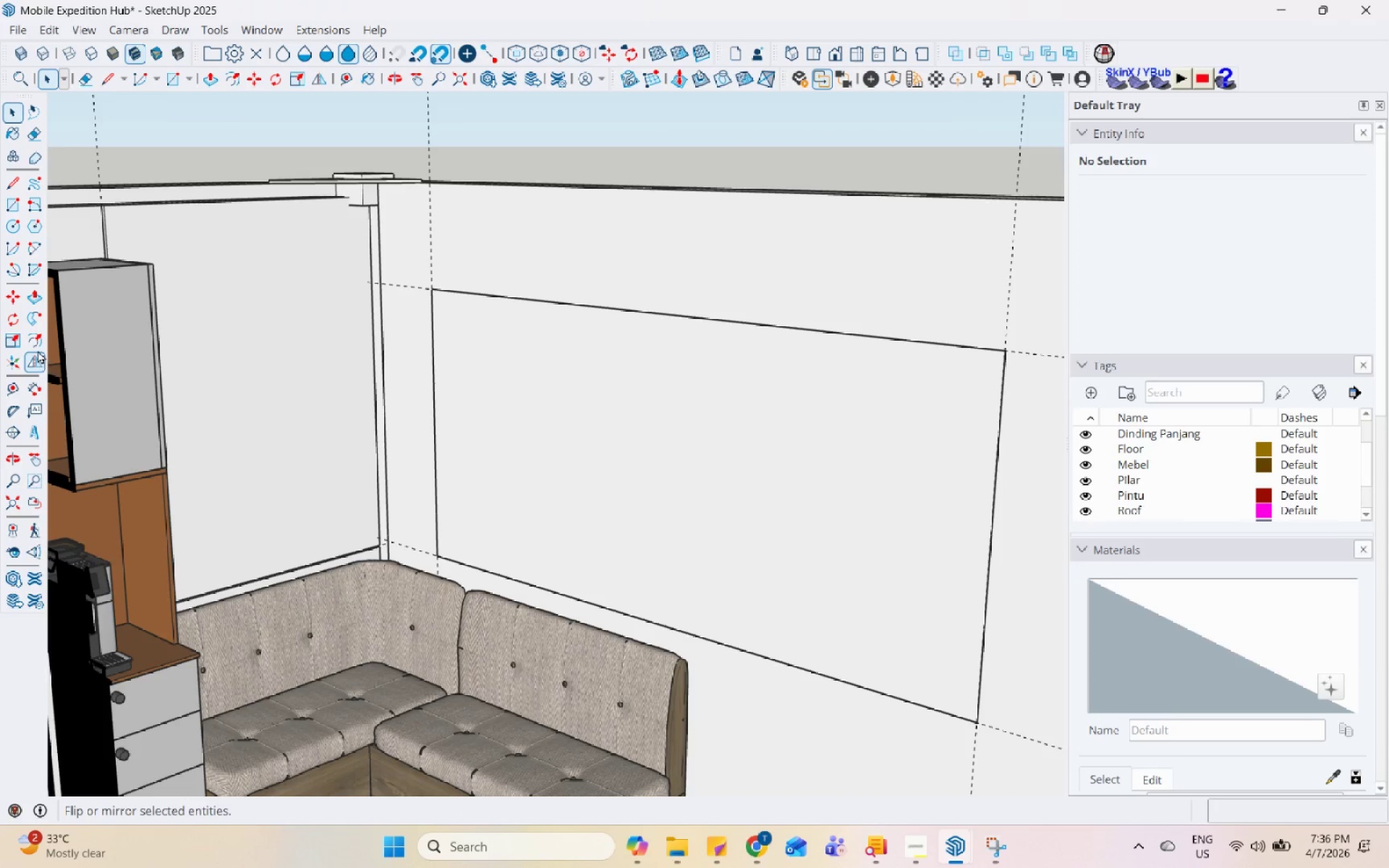 
left_click([38, 348])
 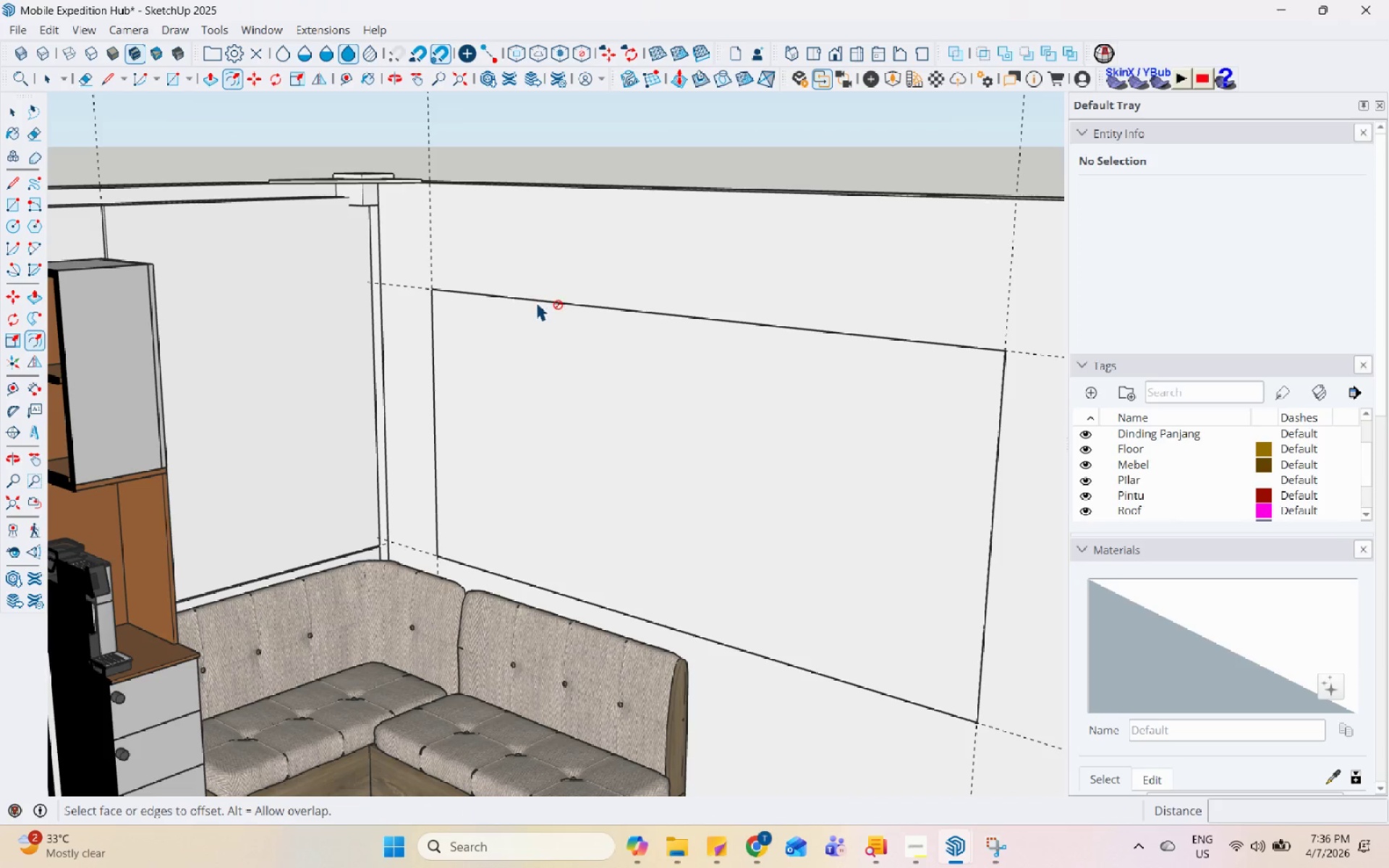 
left_click([535, 304])
 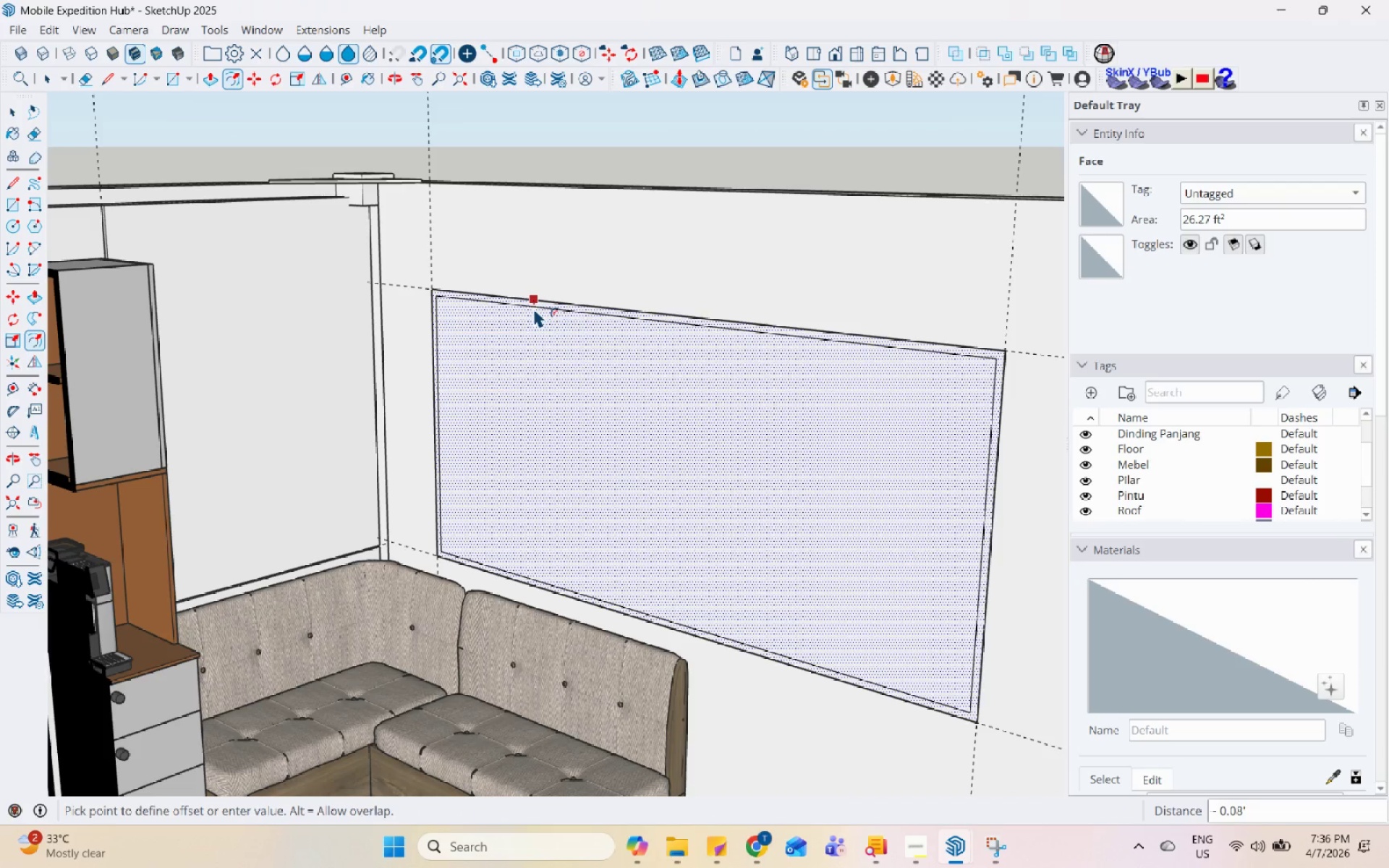 
key(Numpad0)
 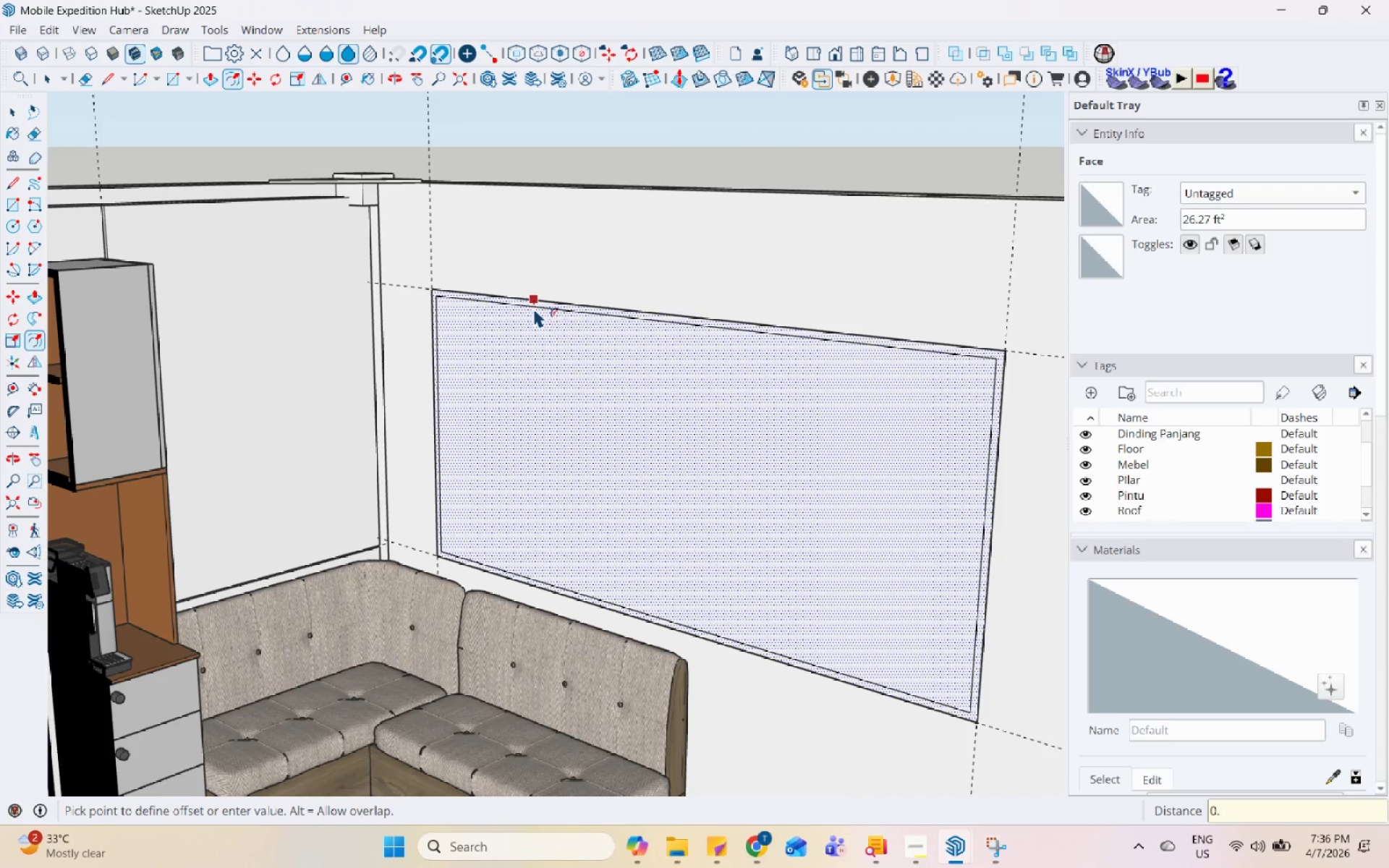 
key(NumpadDecimal)
 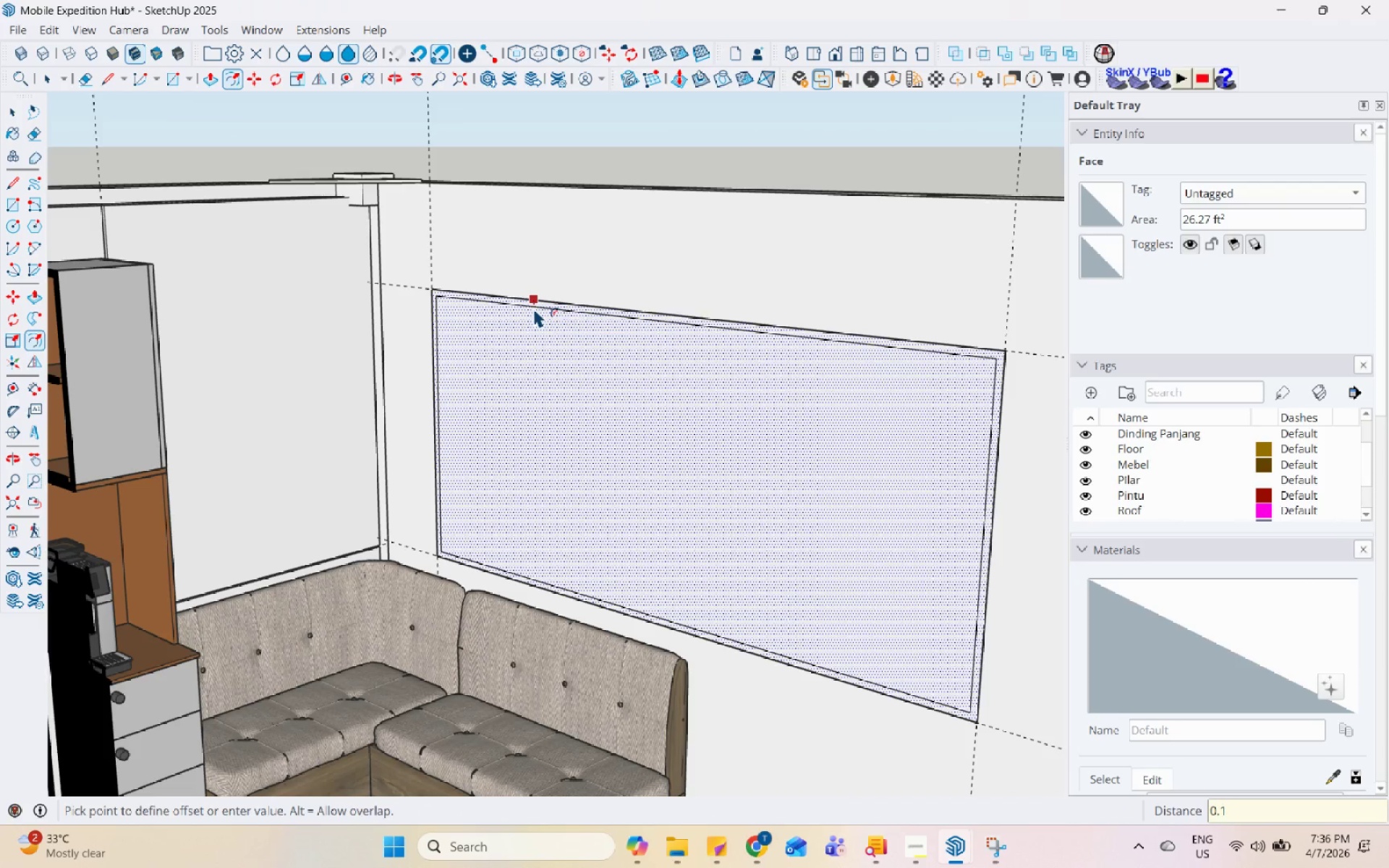 
key(Numpad1)
 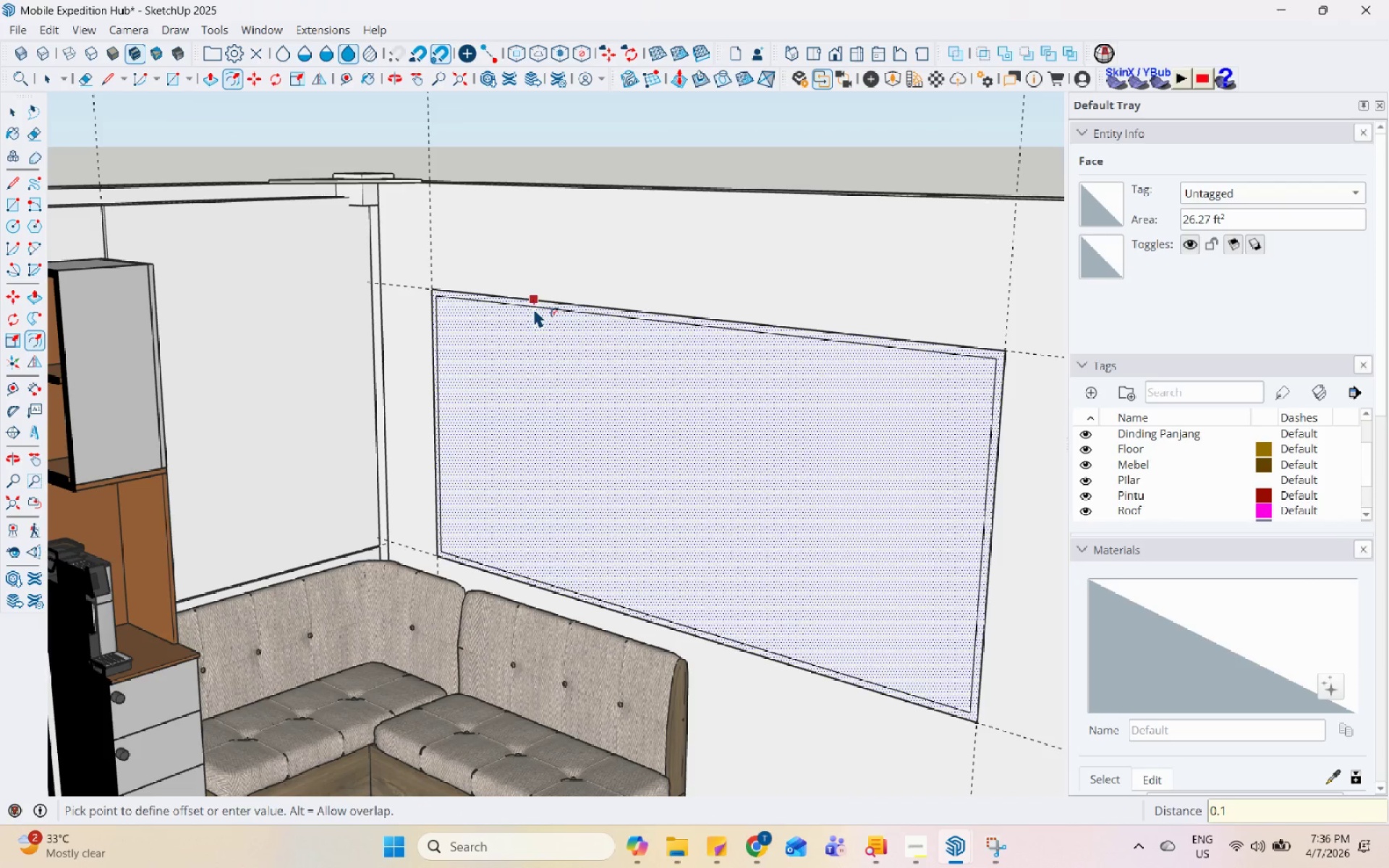 
key(Enter)
 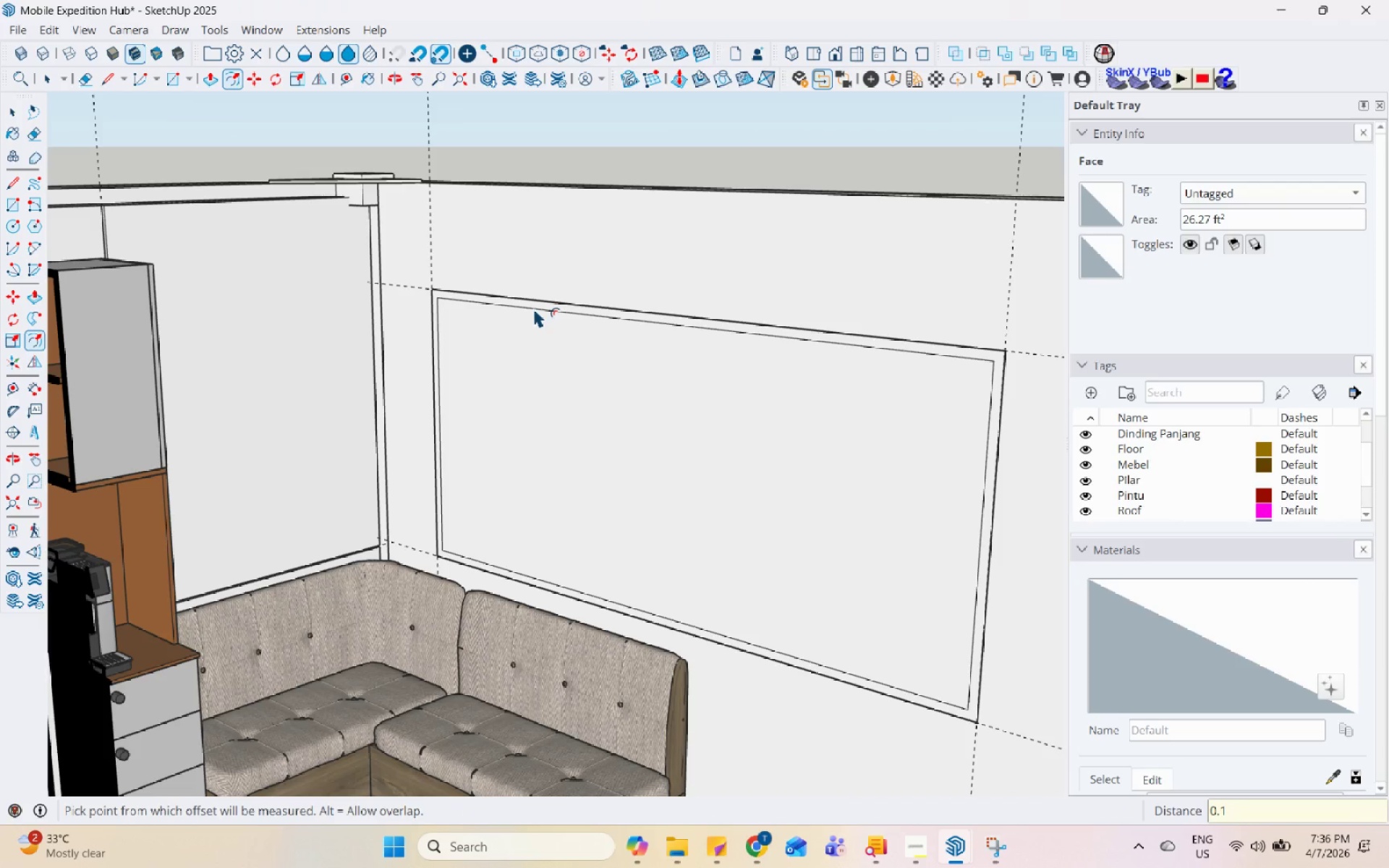 
key(Space)
 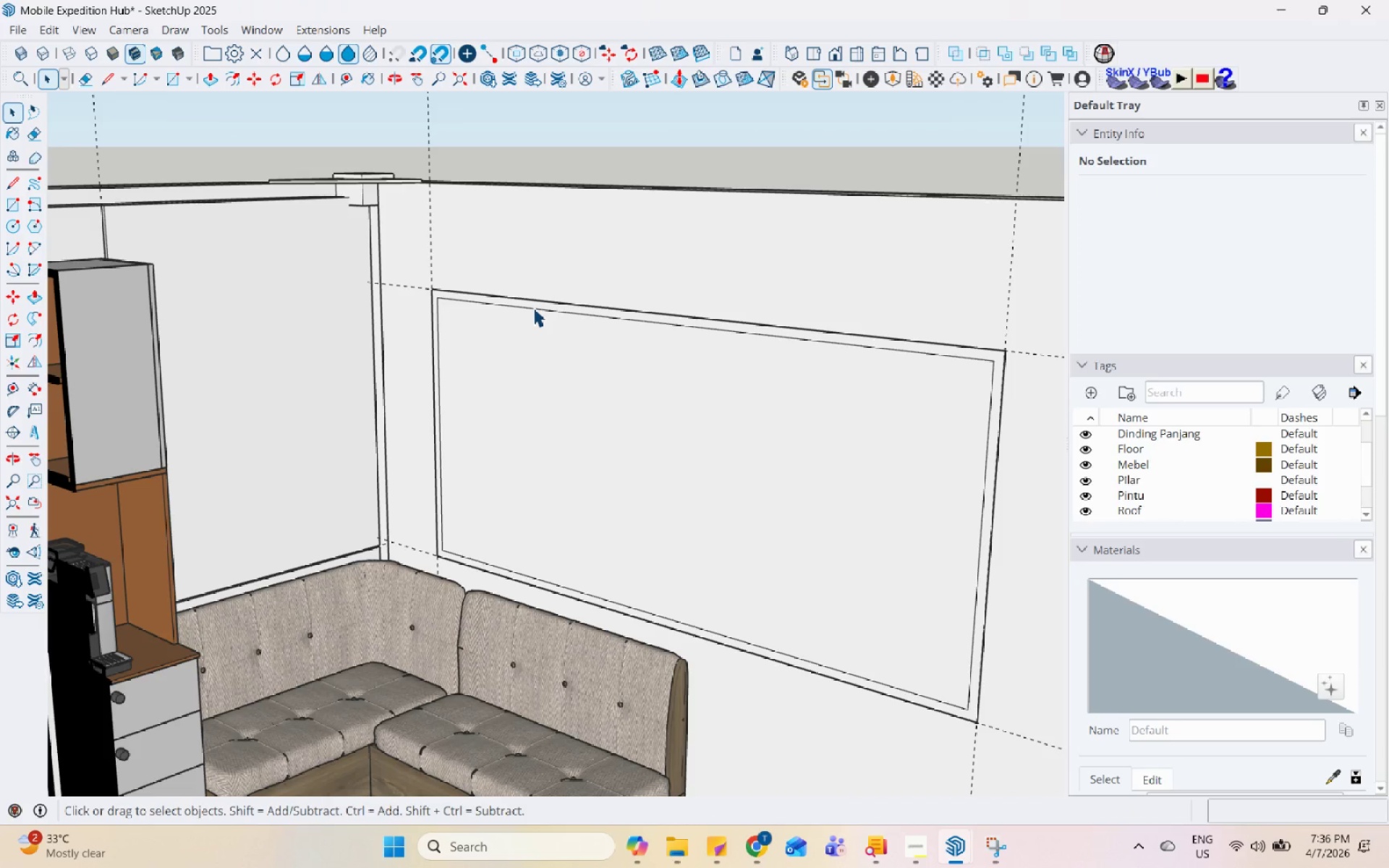 
left_click([555, 406])
 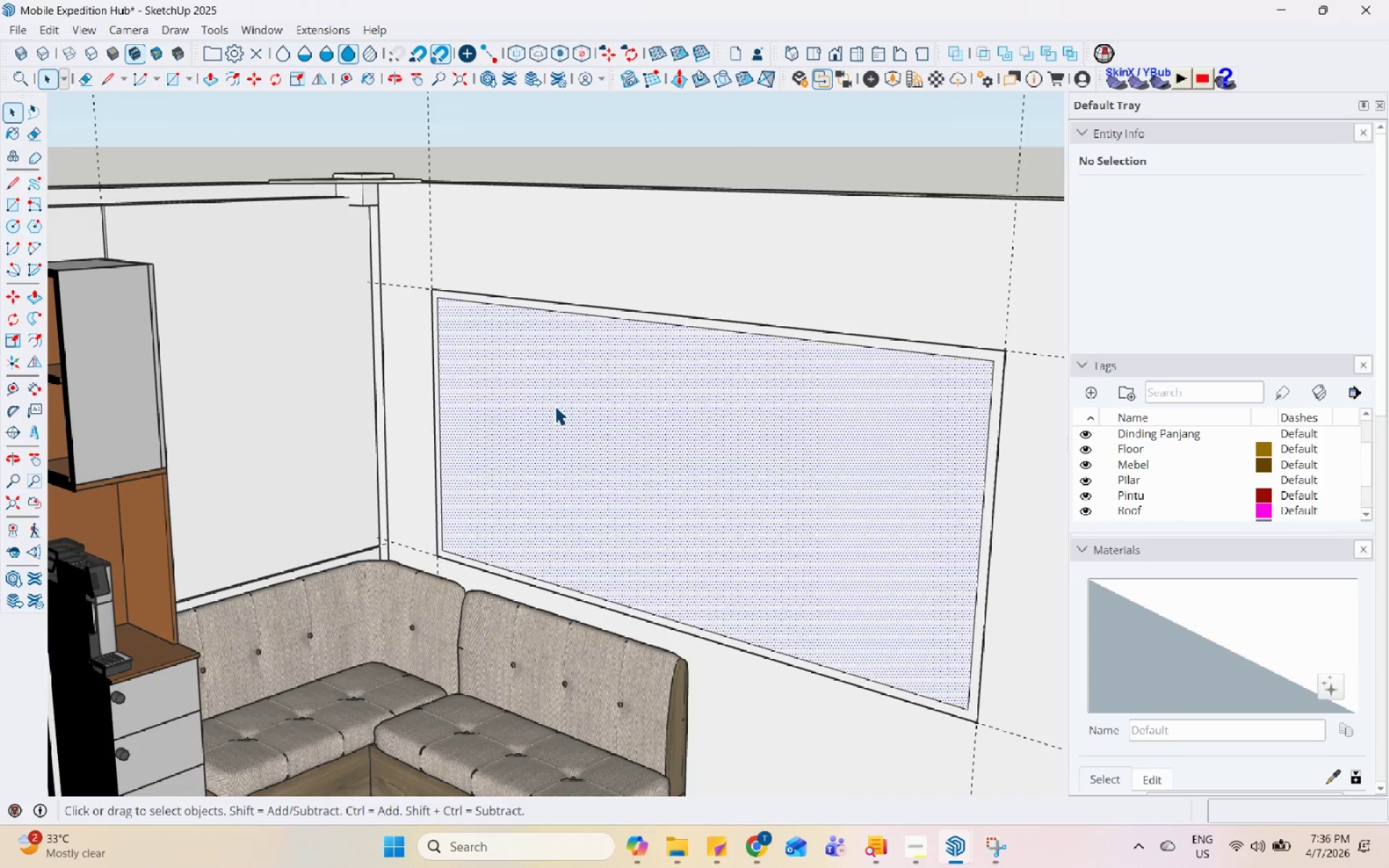 
right_click([555, 406])
 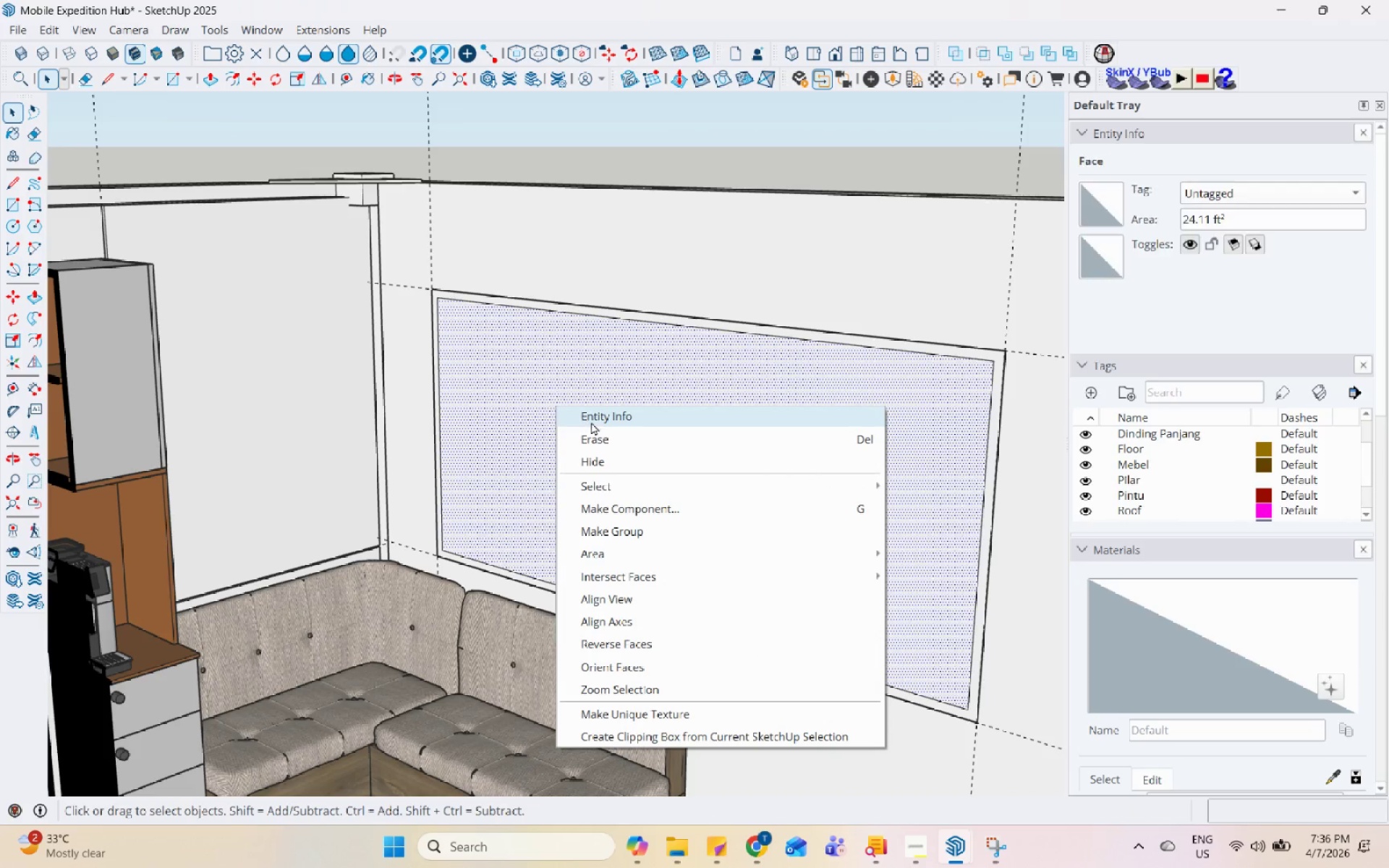 
left_click([598, 429])
 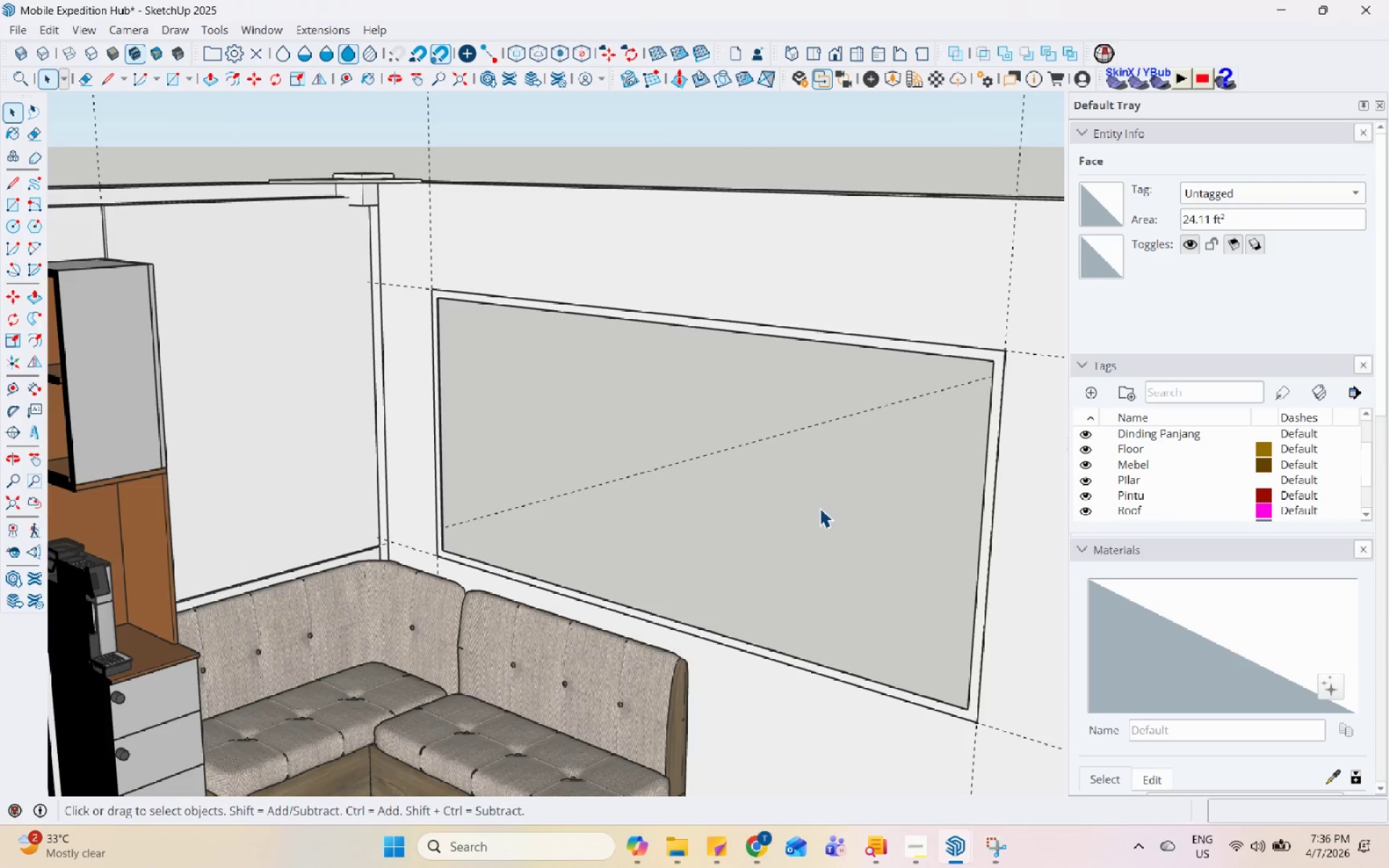 
scroll: coordinate [821, 519], scroll_direction: down, amount: 3.0
 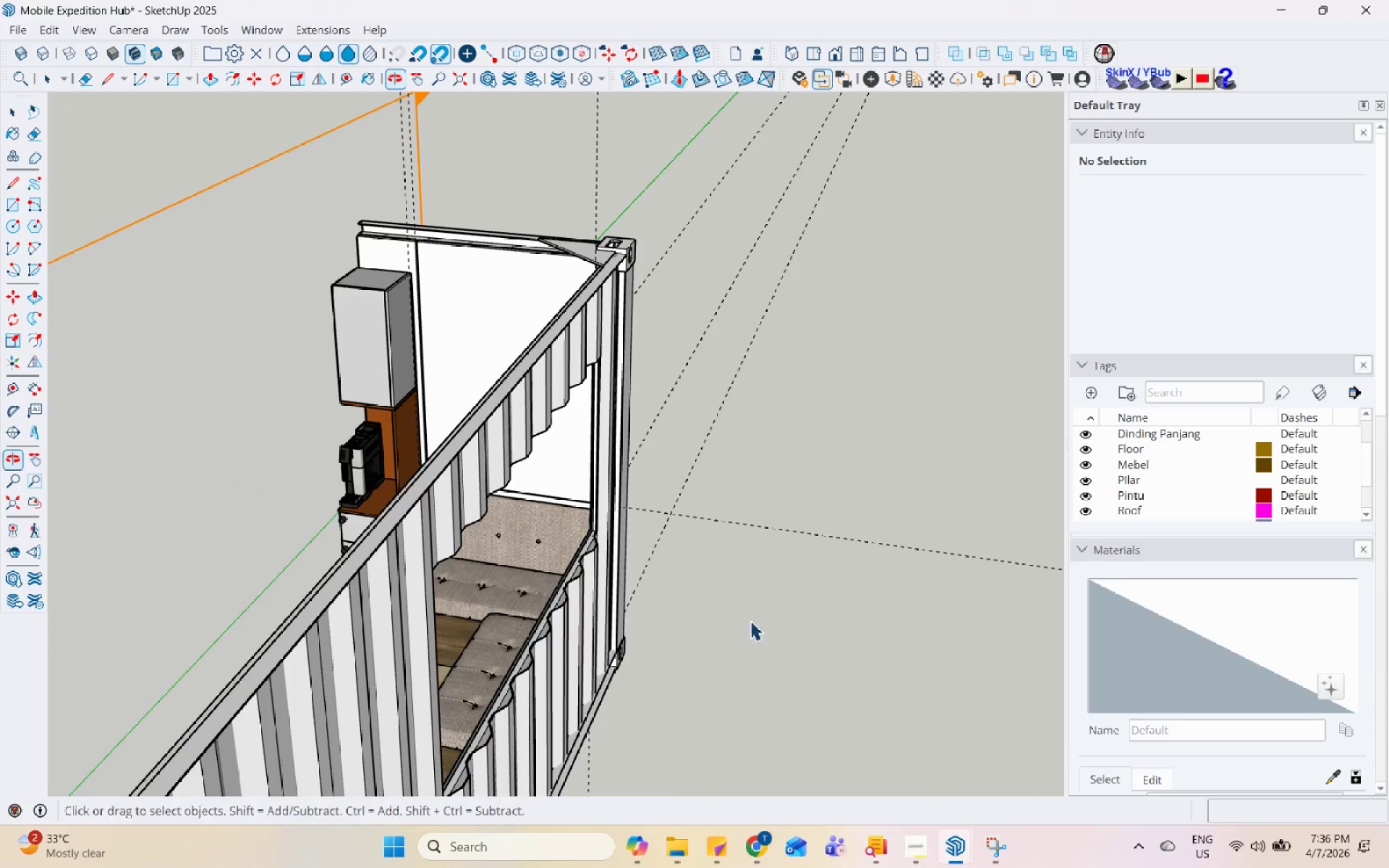 
left_click([590, 297])
 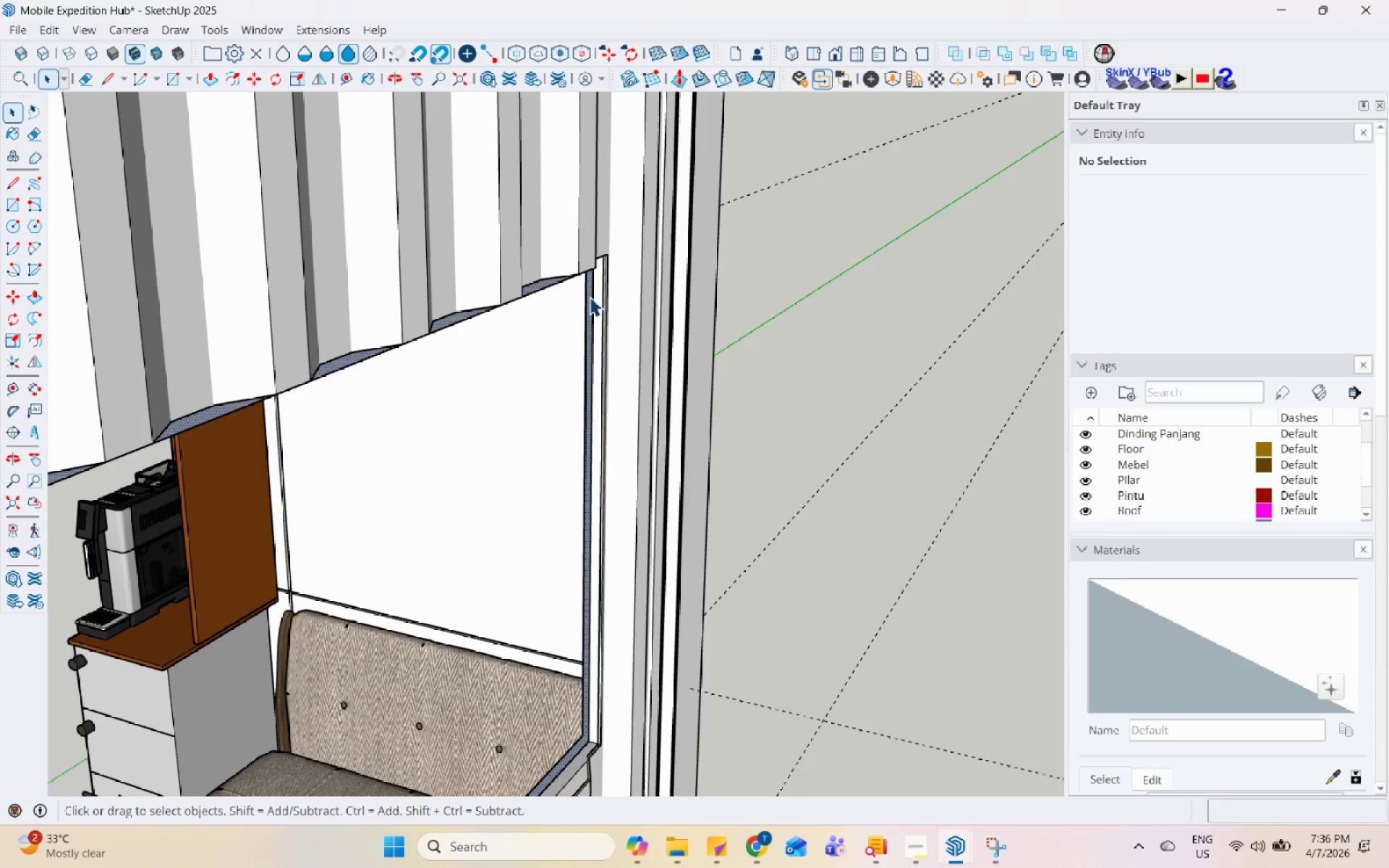 
scroll: coordinate [590, 297], scroll_direction: up, amount: 12.0
 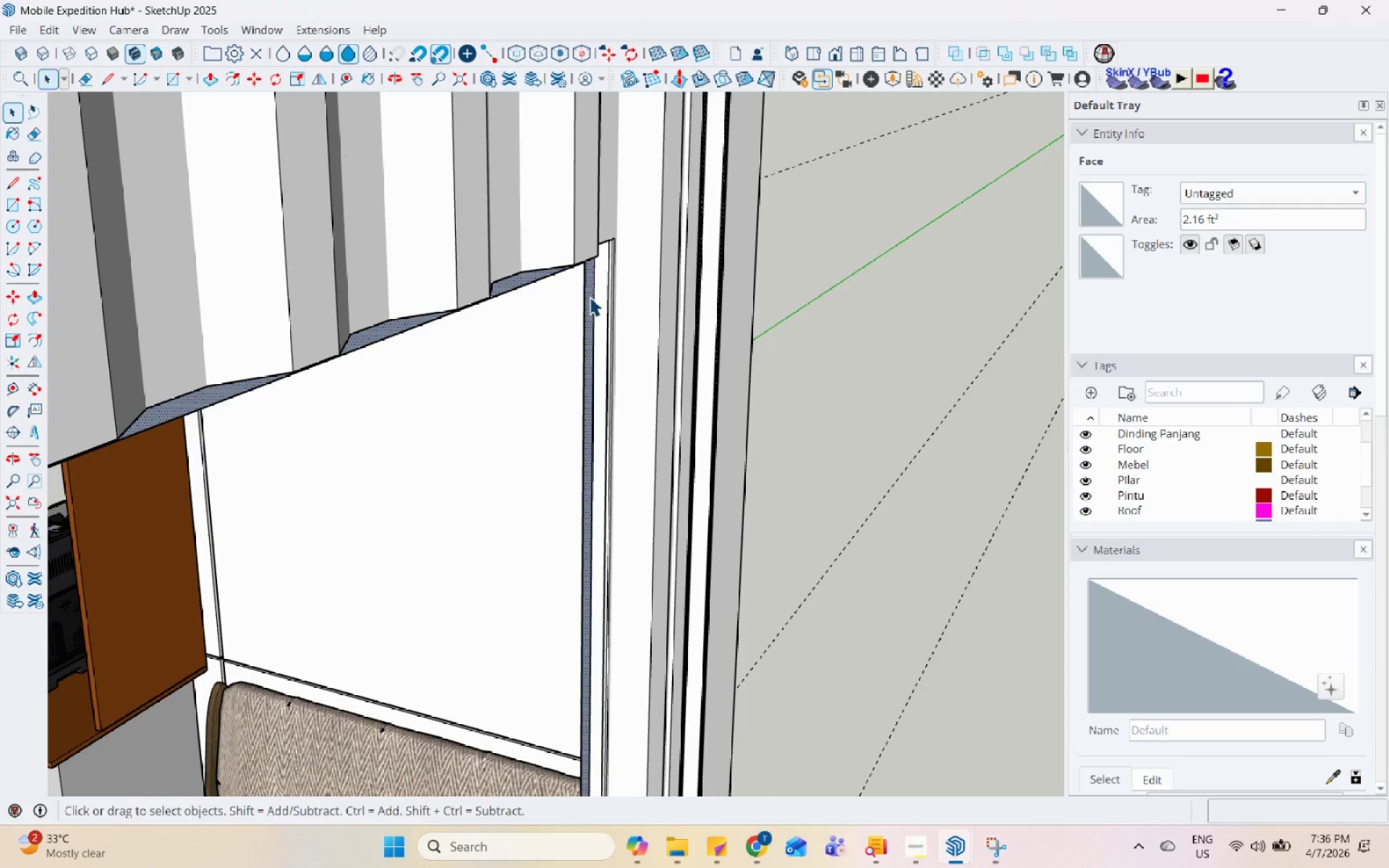 
key(P)
 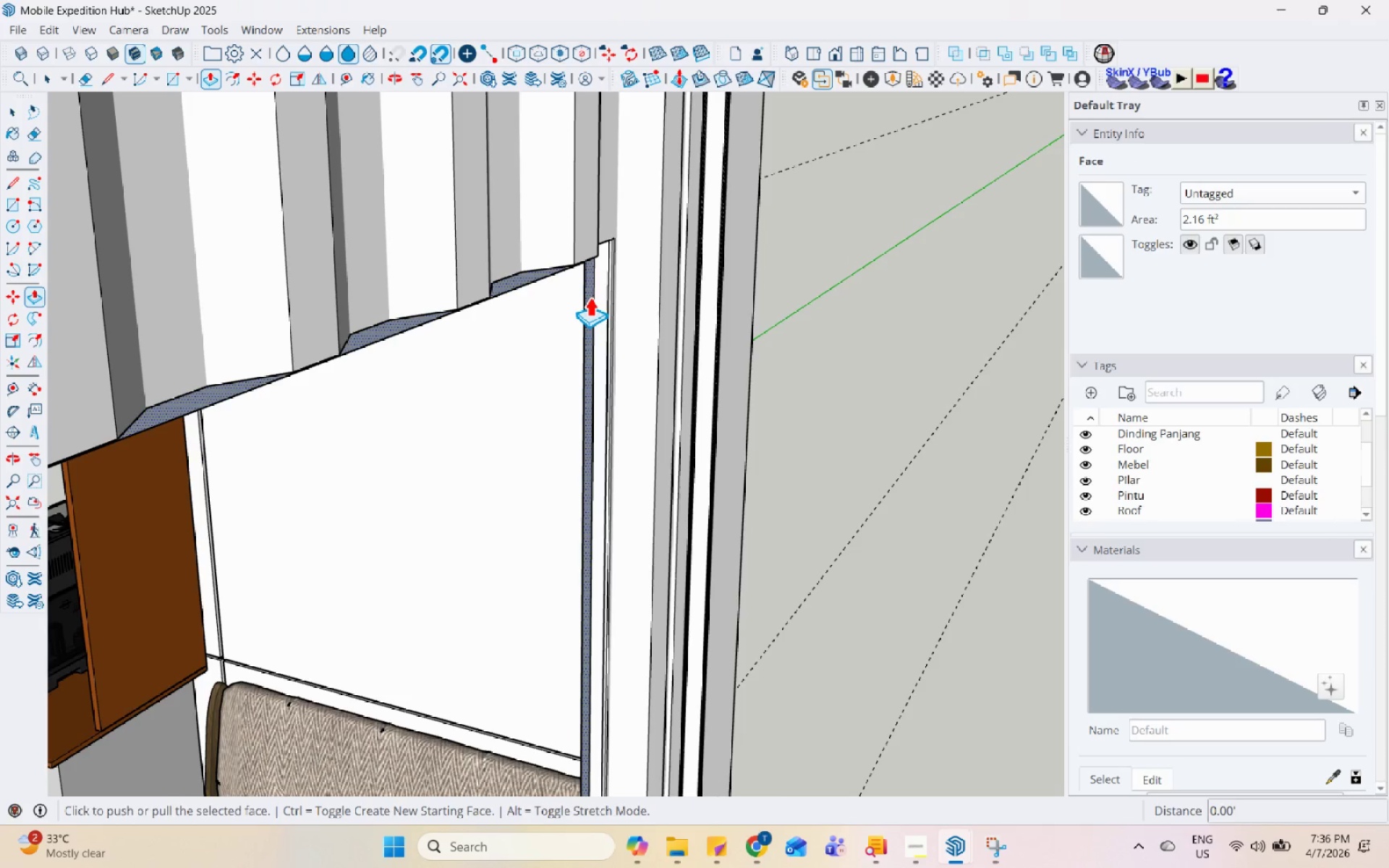 
left_click([590, 297])
 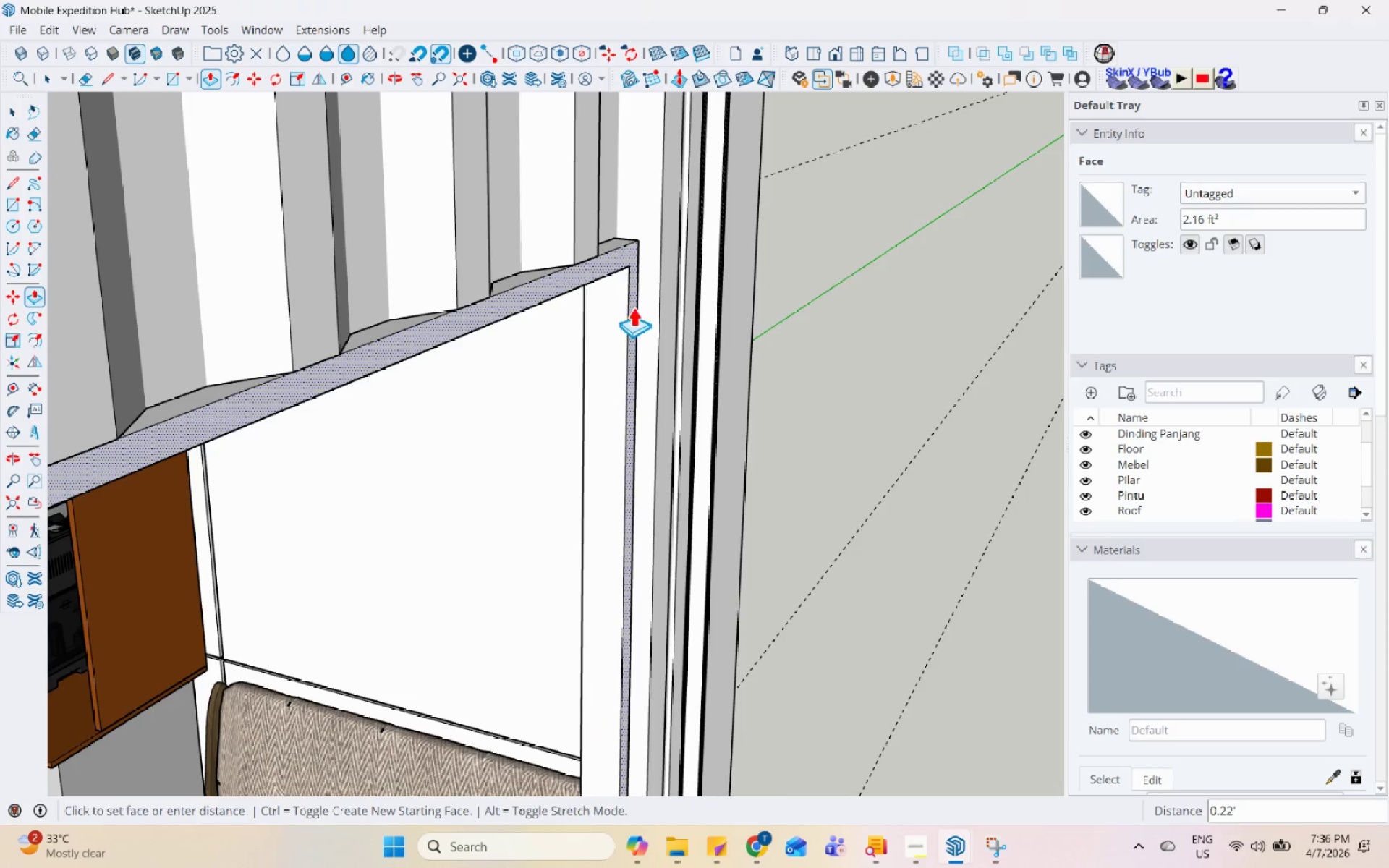 
left_click([591, 256])
 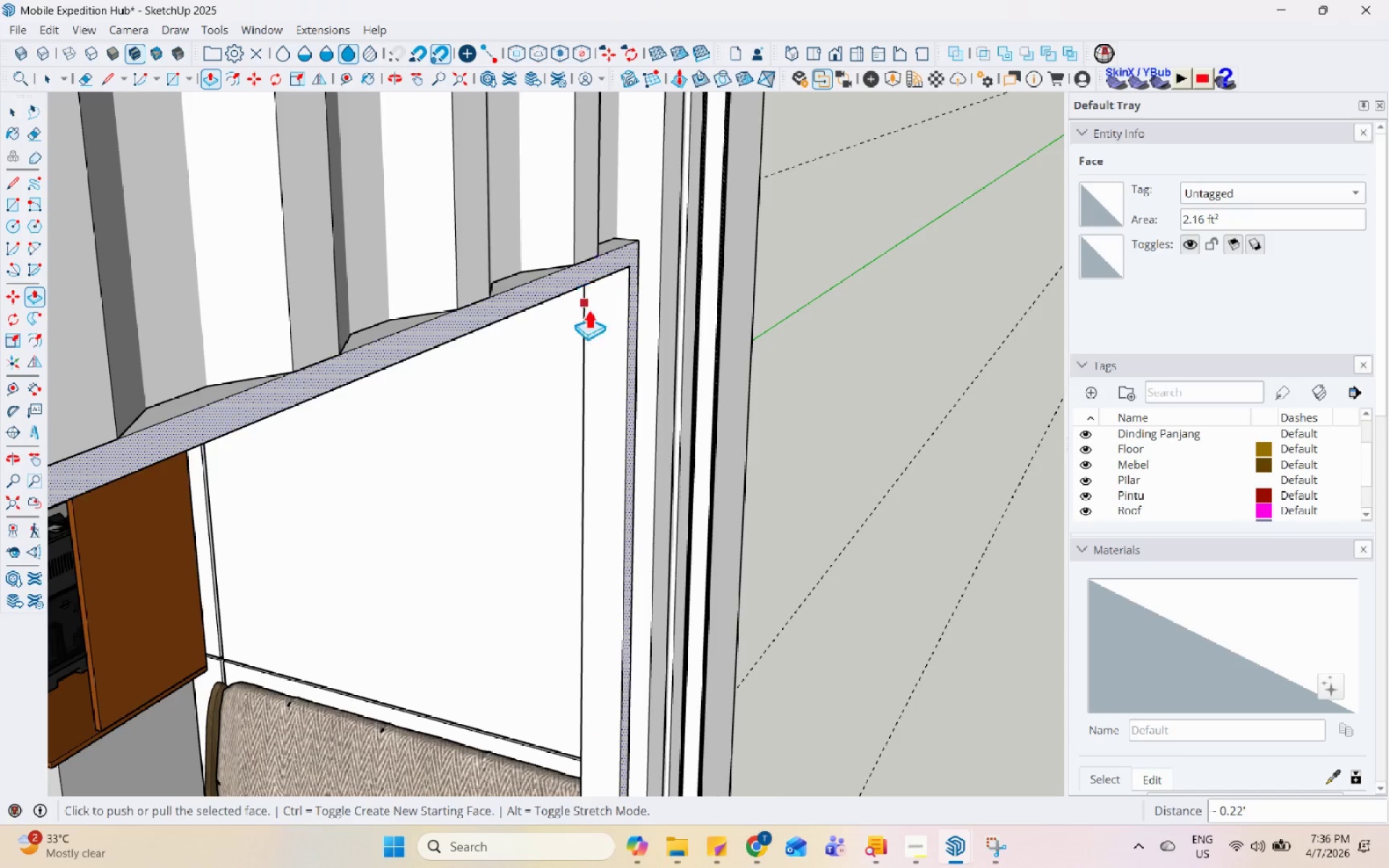 
scroll: coordinate [581, 337], scroll_direction: down, amount: 1.0
 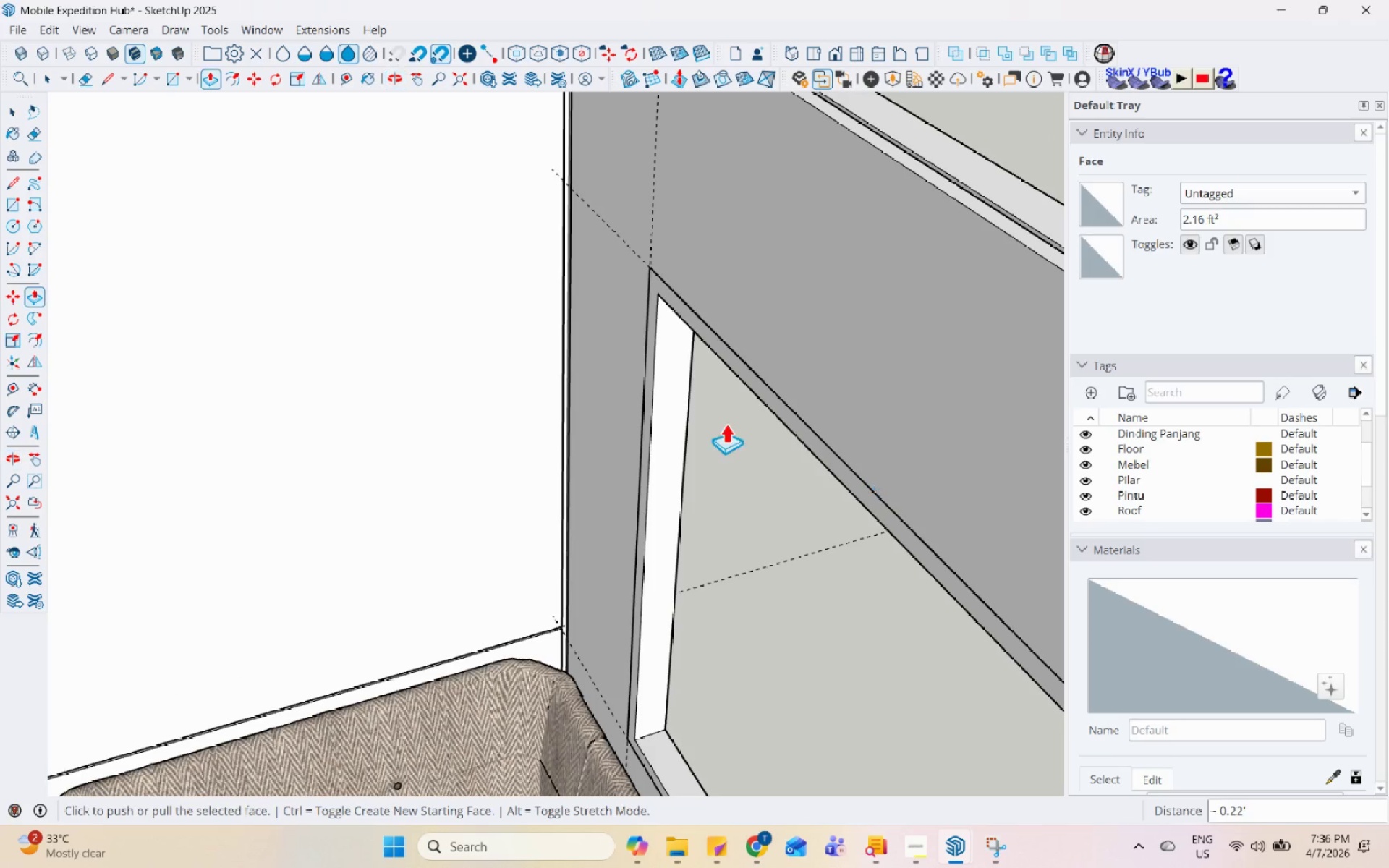 
key(Space)
 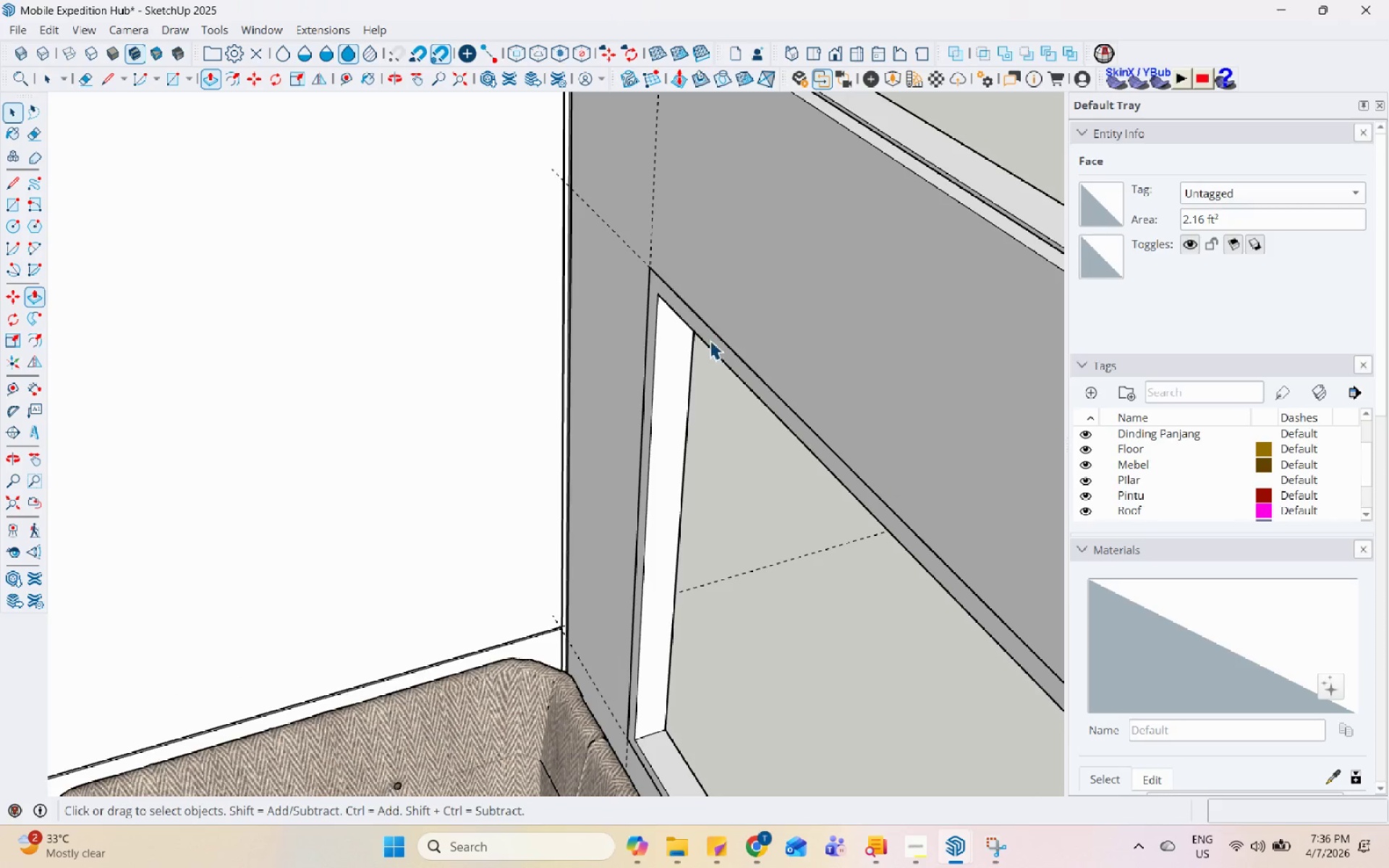 
left_click([710, 337])
 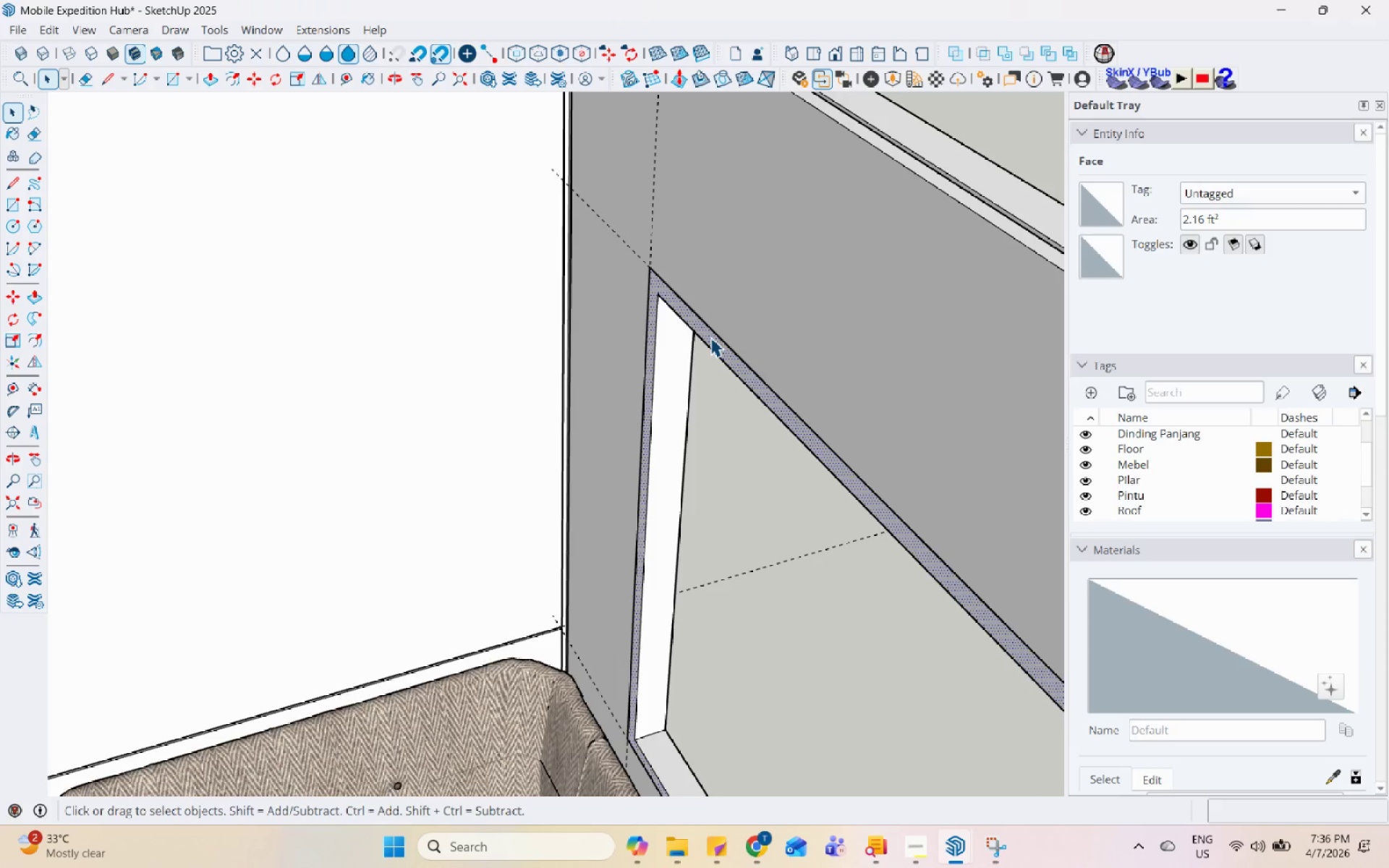 
key(P)
 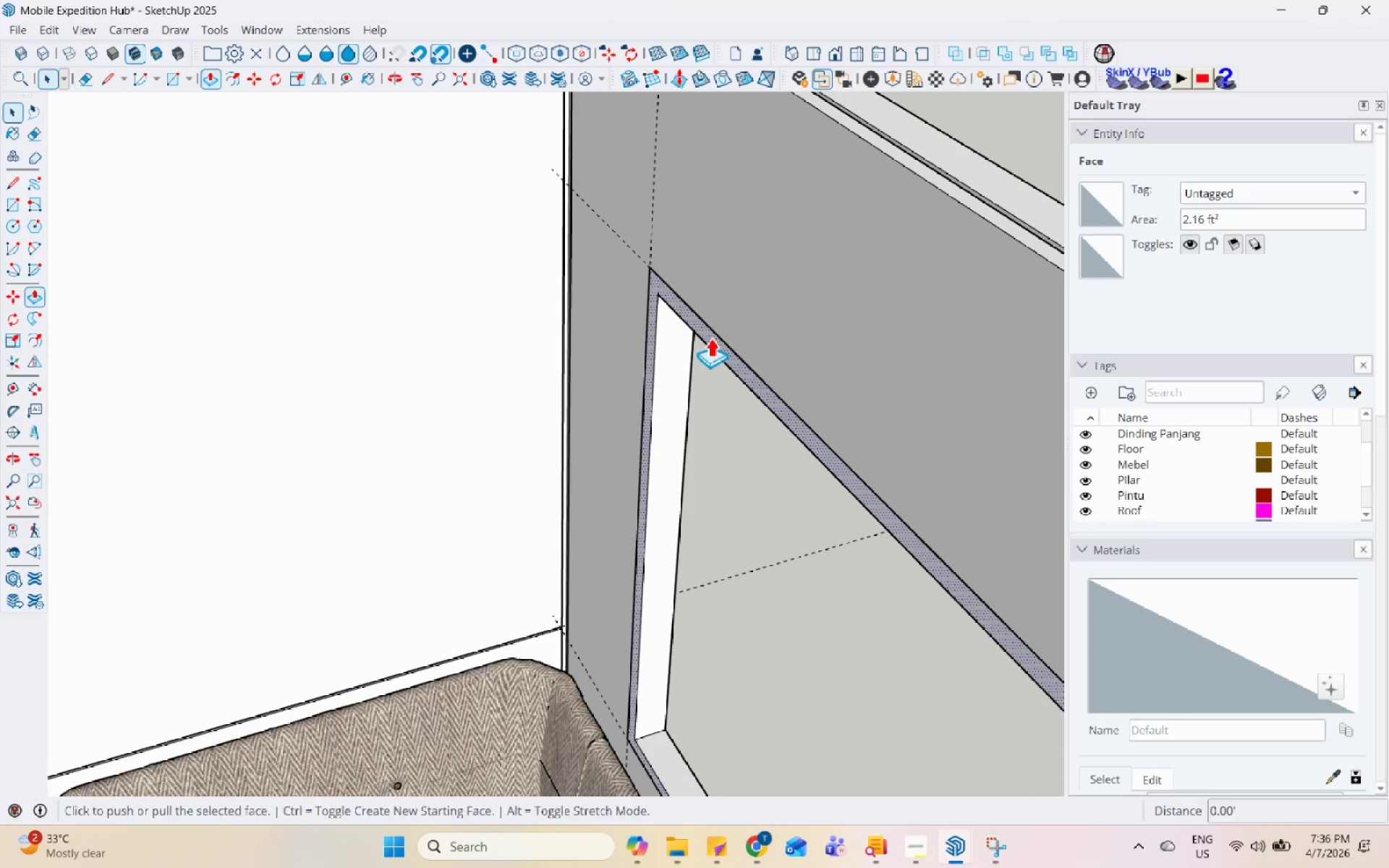 
left_click([710, 337])
 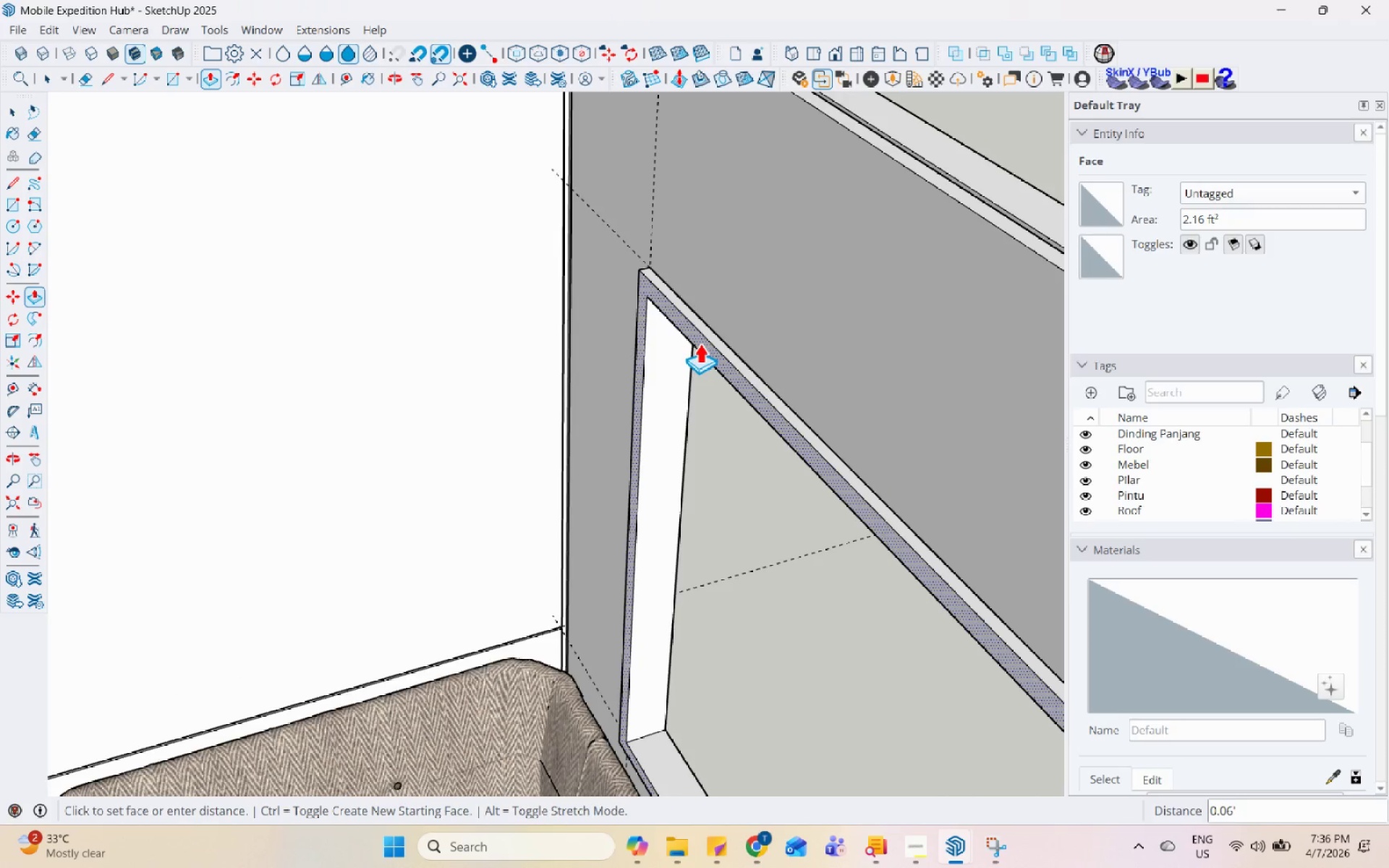 
left_click([700, 343])
 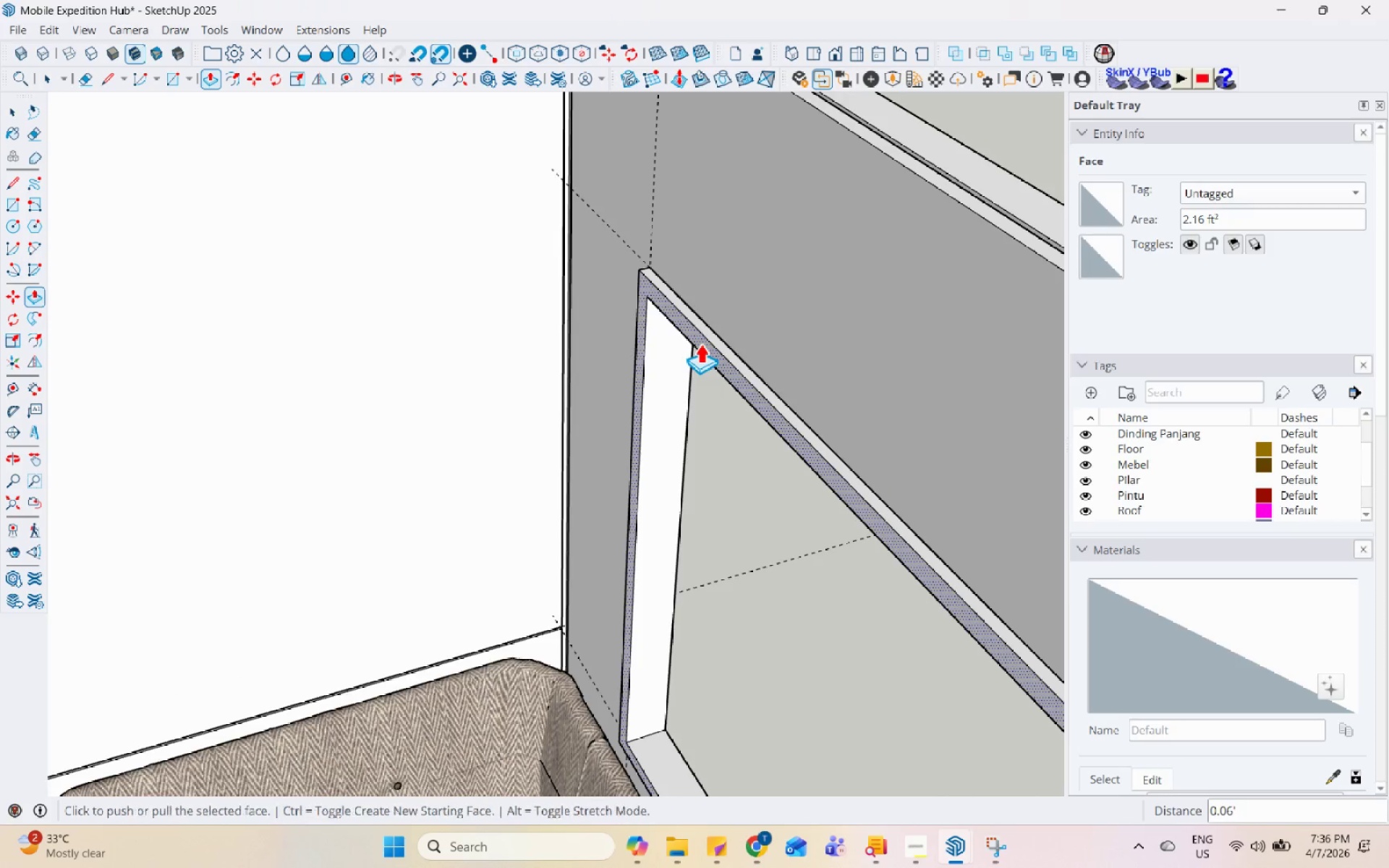 
key(Space)
 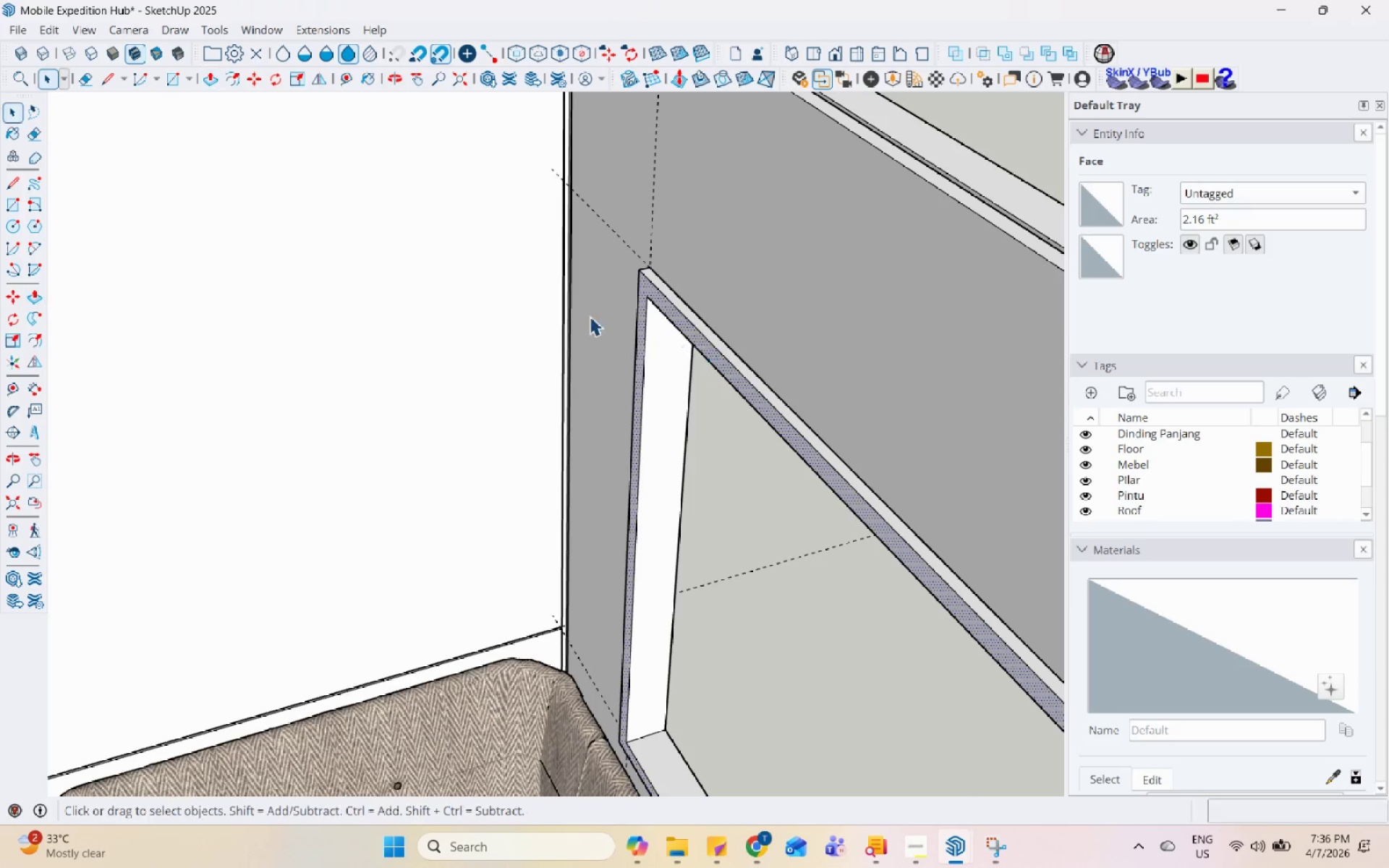 
left_click([585, 299])
 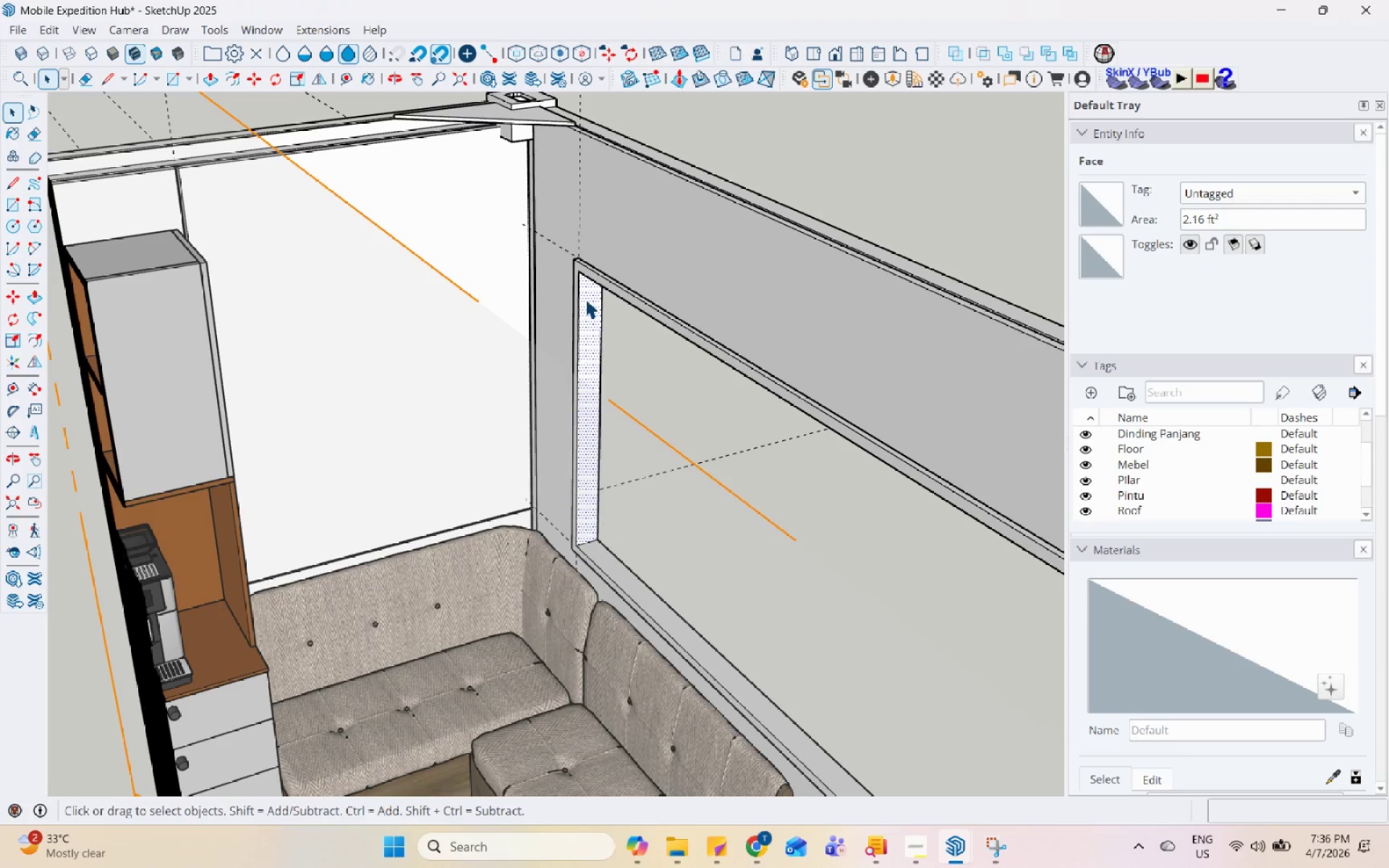 
scroll: coordinate [639, 458], scroll_direction: down, amount: 7.0
 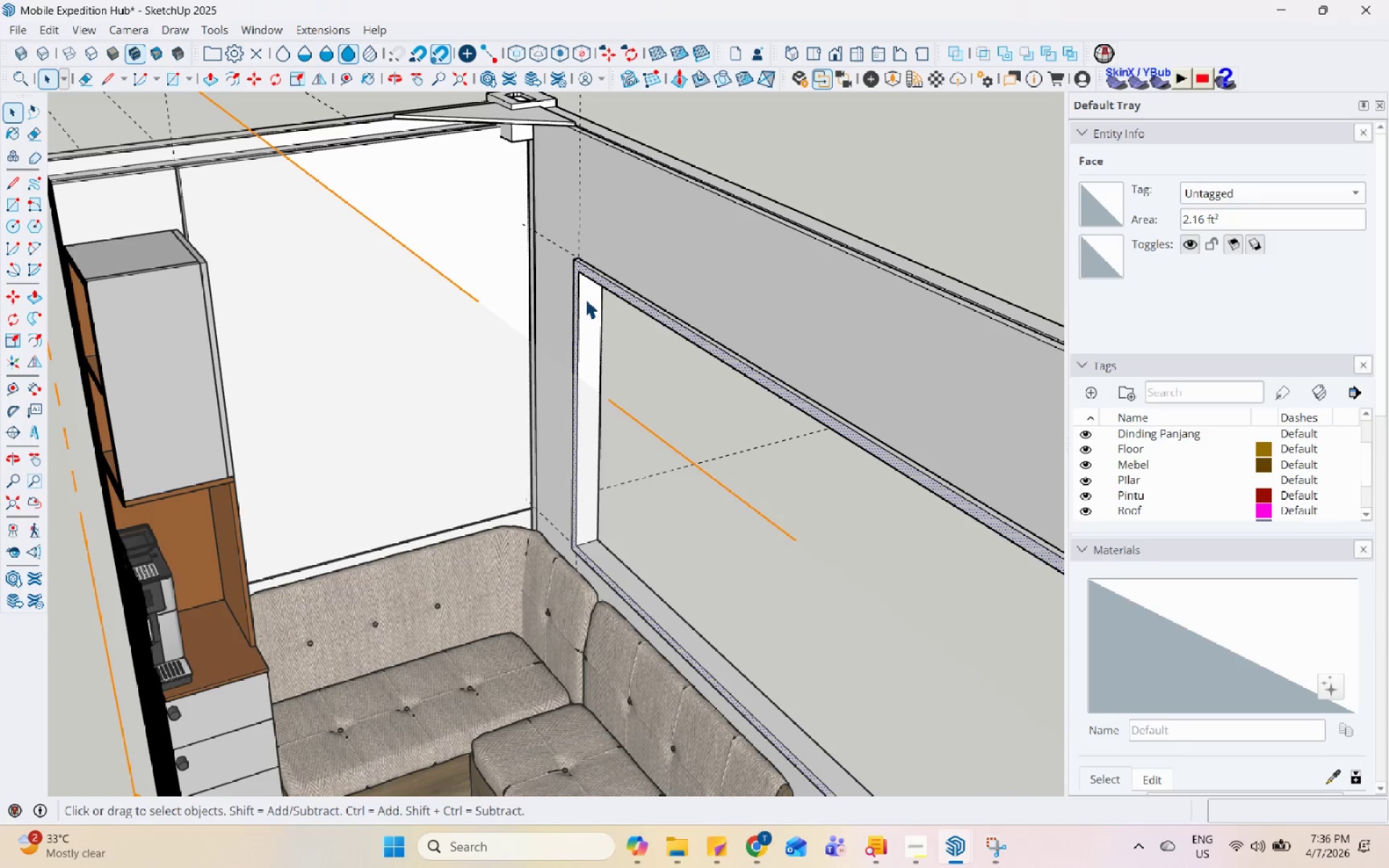 
double_click([585, 299])
 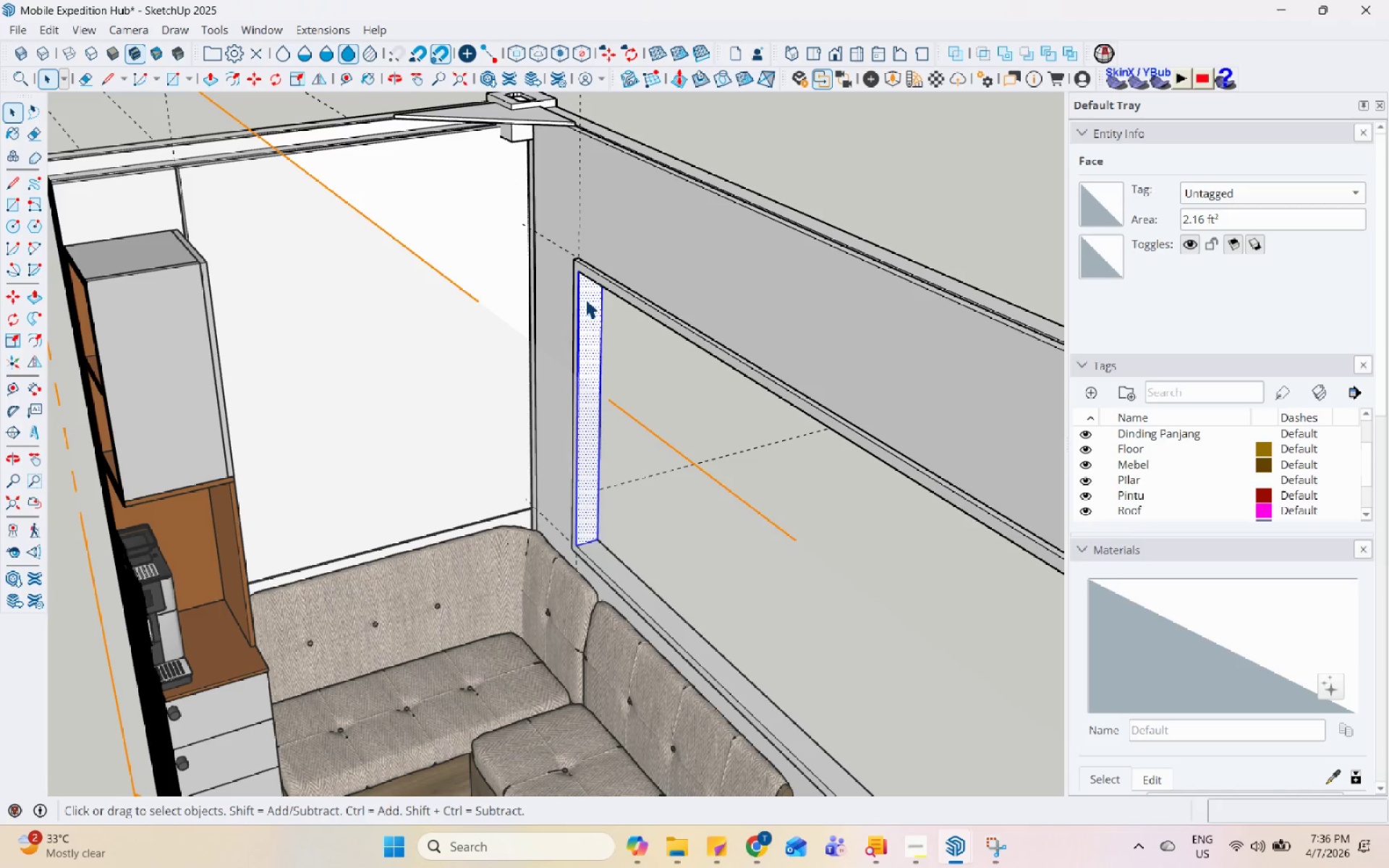 
triple_click([585, 299])
 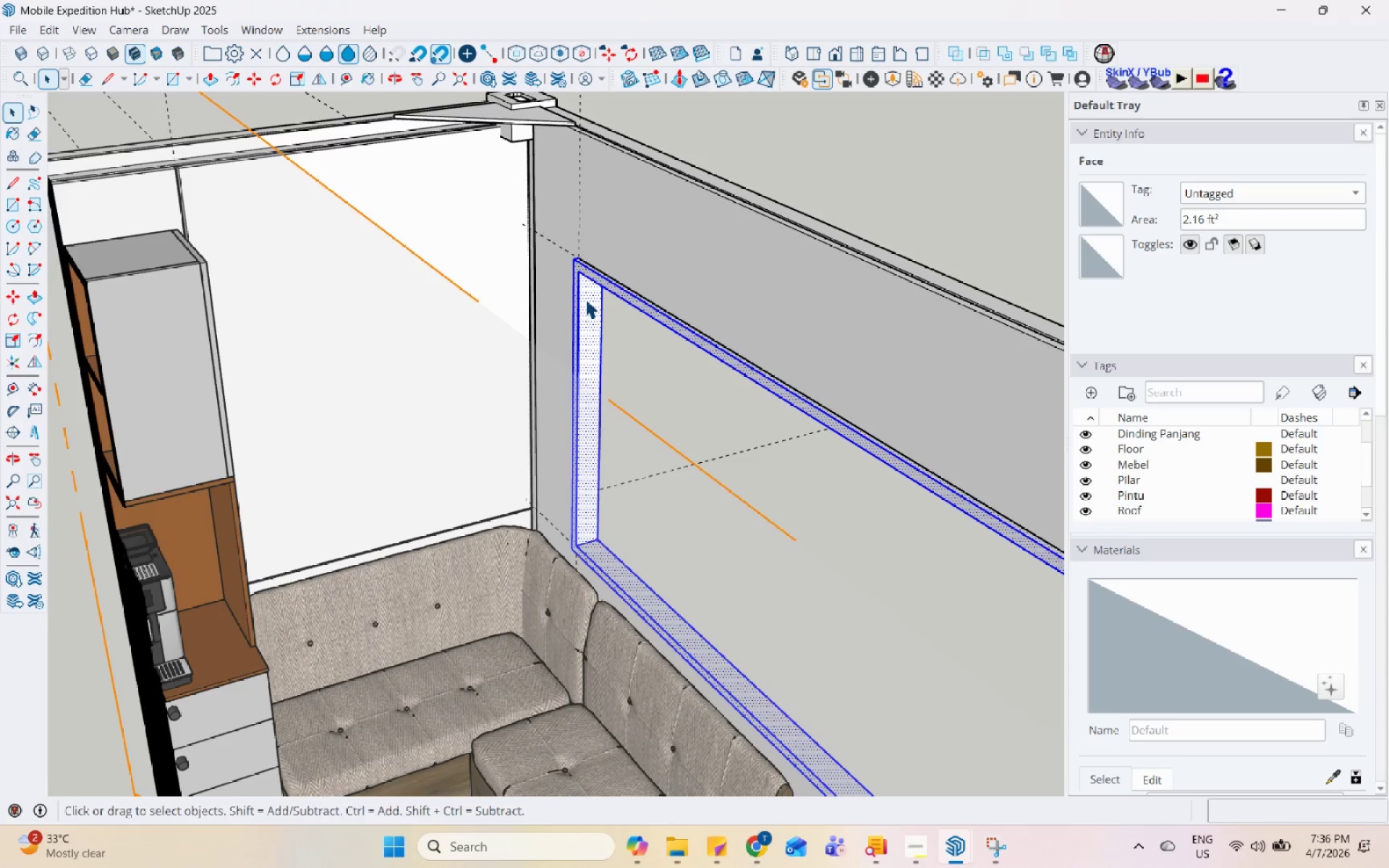 
triple_click([585, 299])
 